 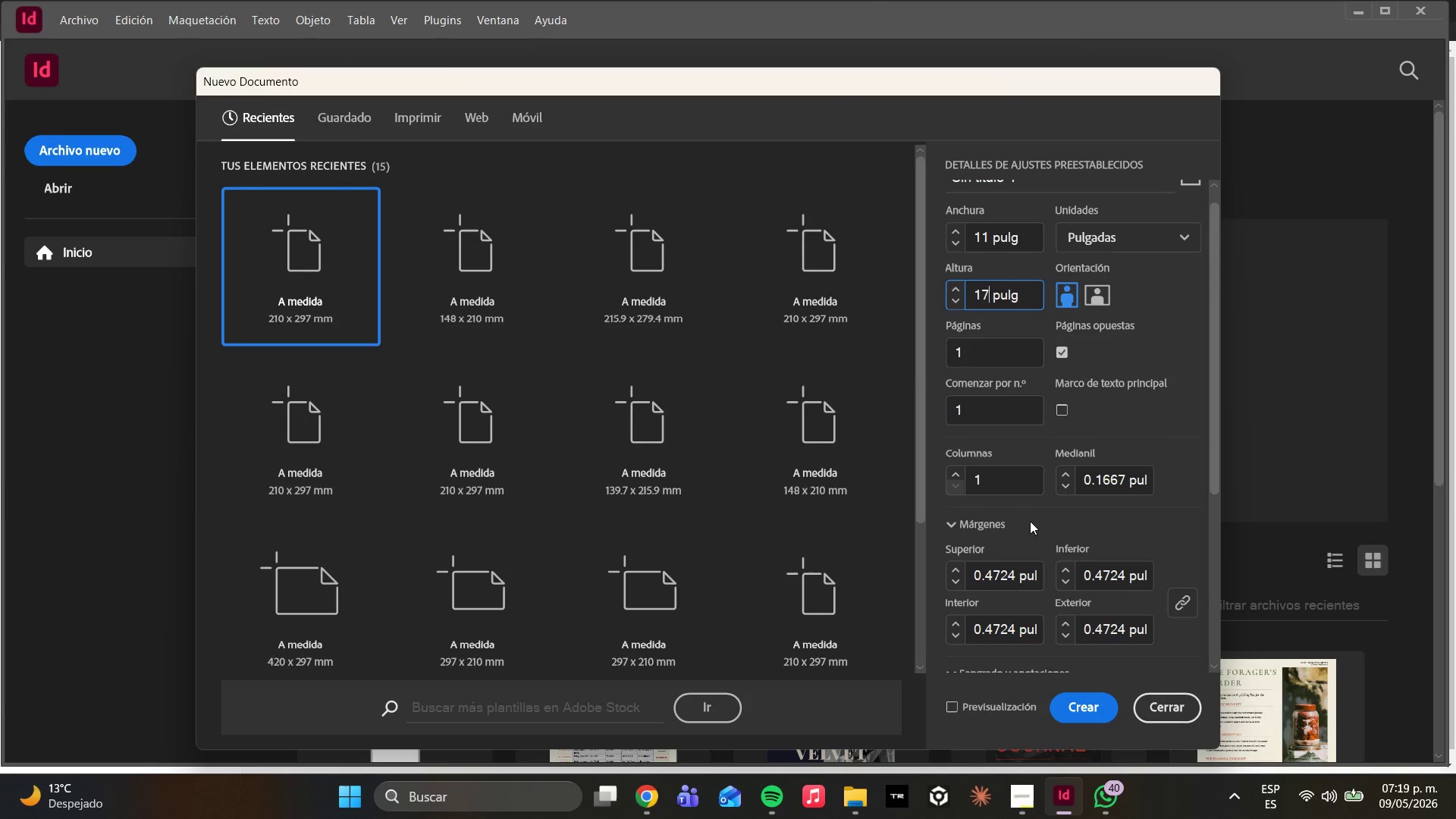 
scroll: coordinate [1033, 520], scroll_direction: down, amount: 2.0
 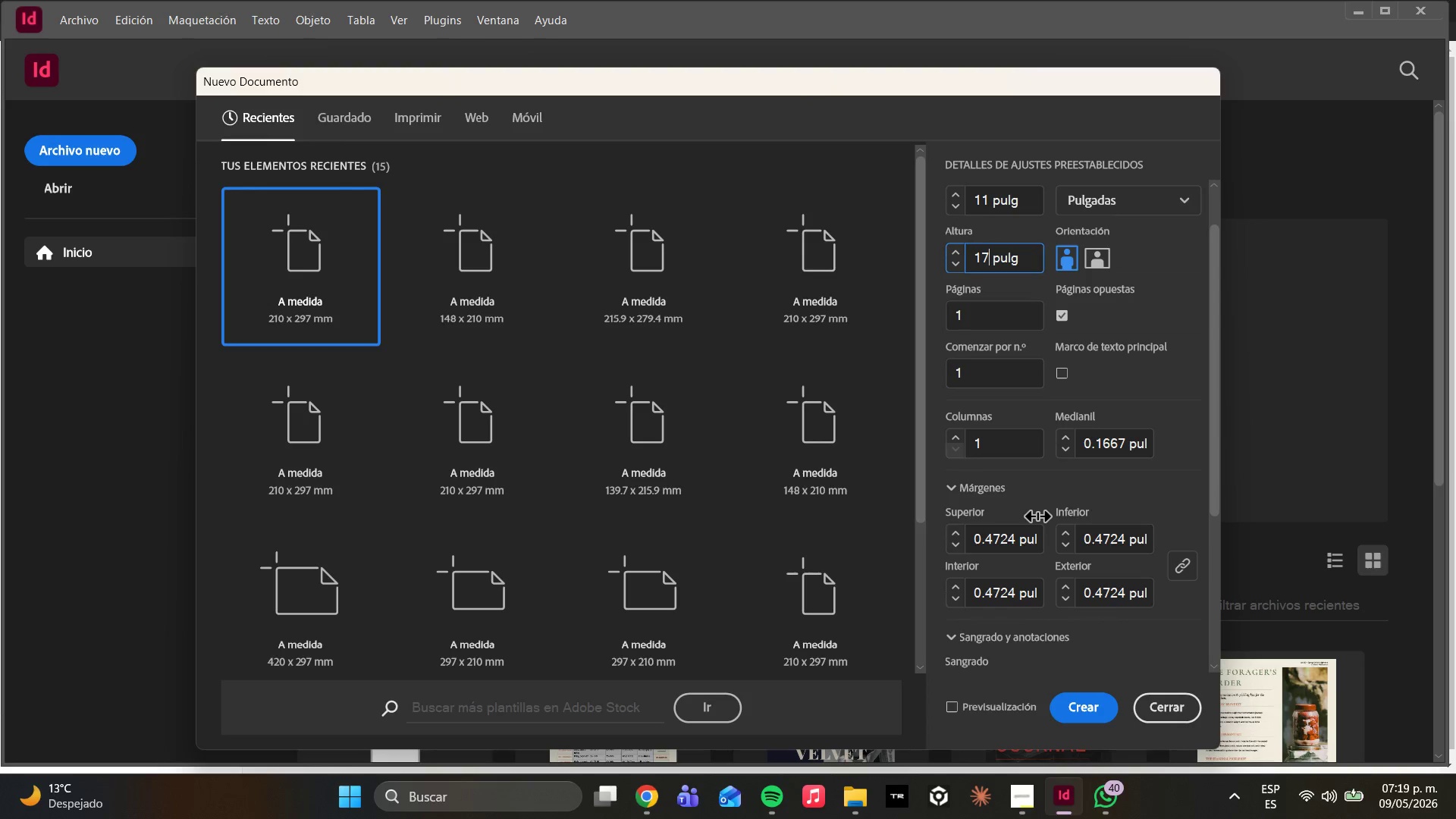 
wait(18.8)
 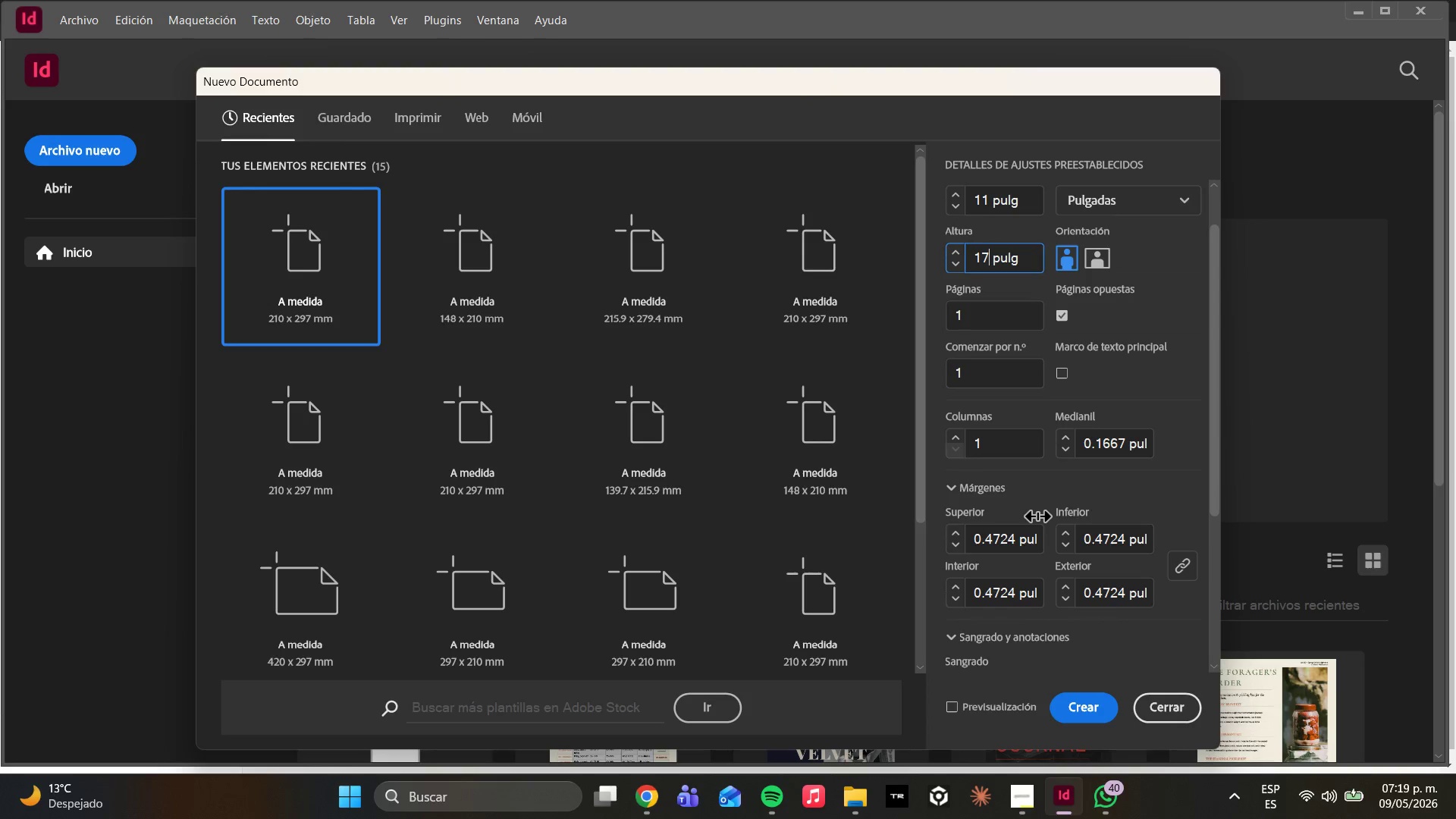 
left_click_drag(start_coordinate=[1018, 541], to_coordinate=[708, 433])
 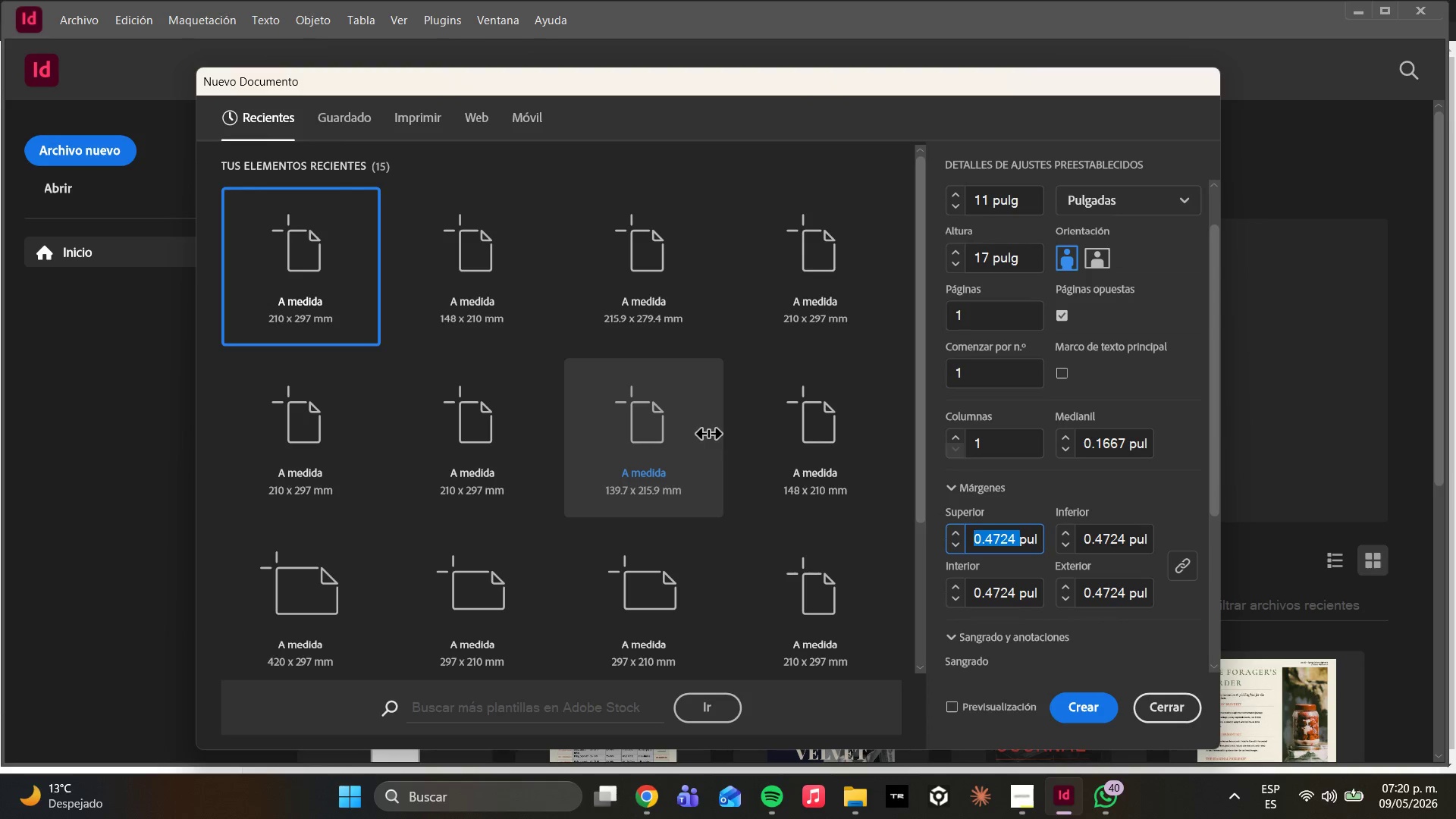 
key(0)
 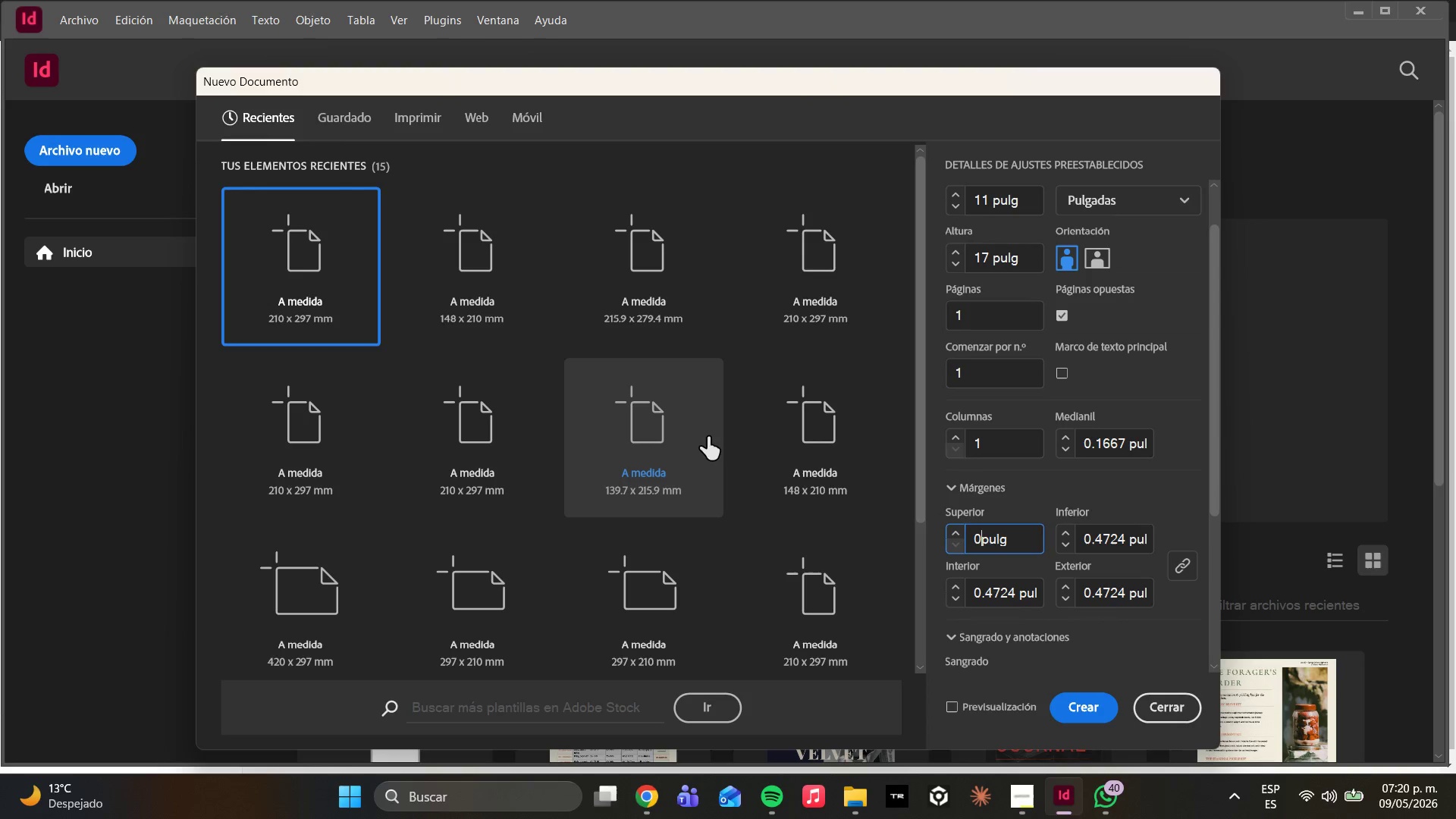 
key(Period)
 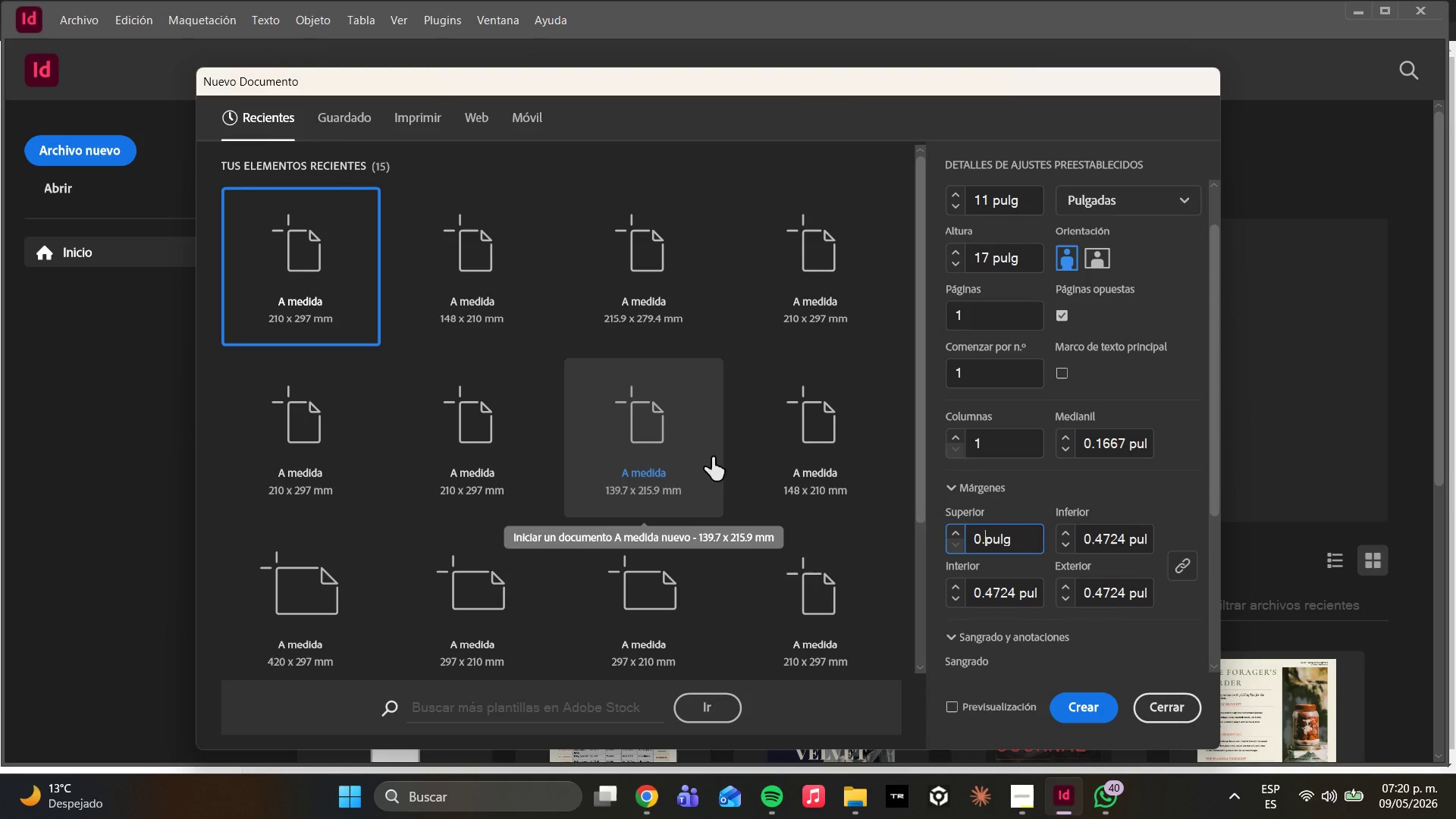 
key(5)
 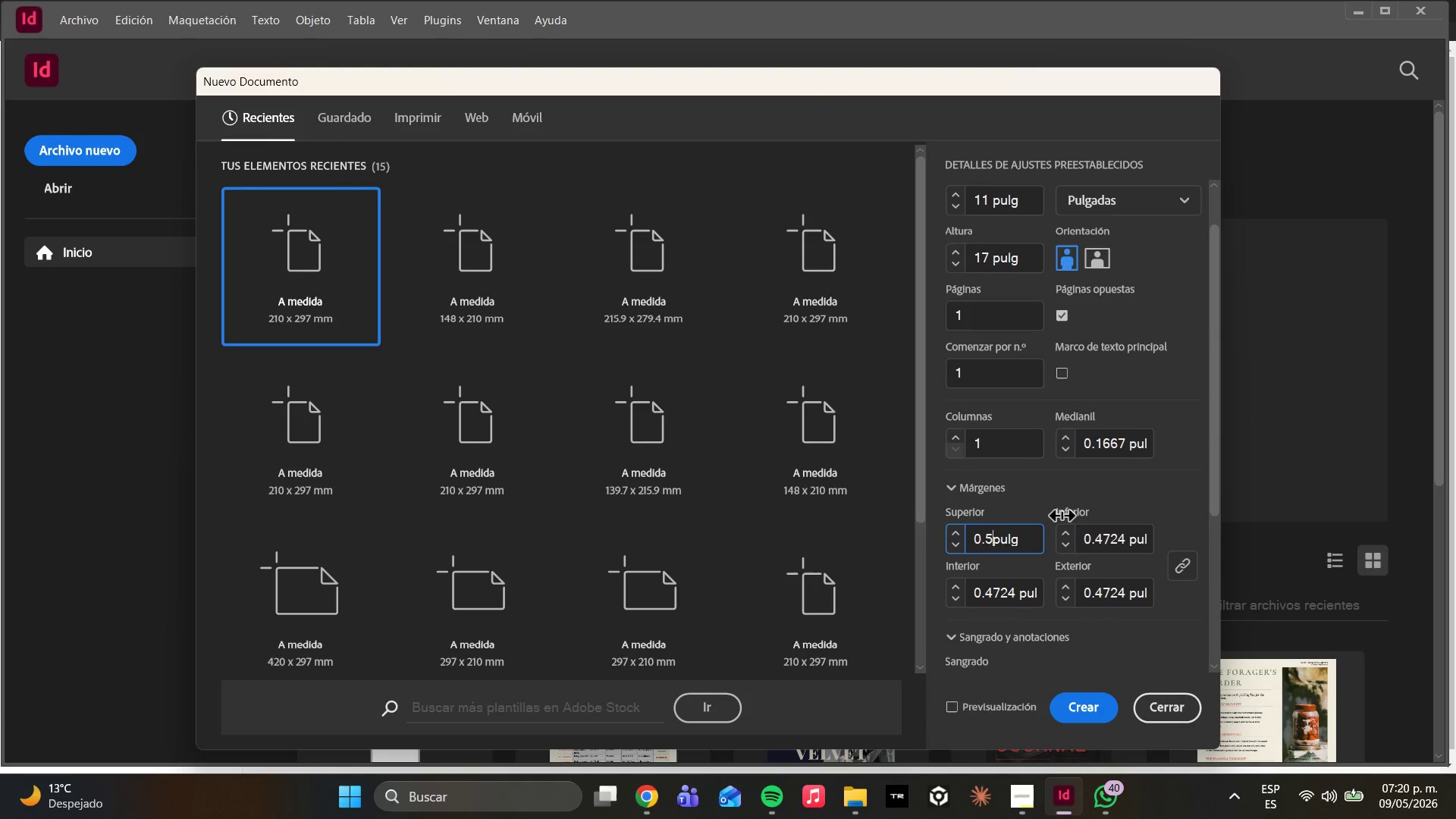 
scroll: coordinate [1061, 515], scroll_direction: down, amount: 2.0
 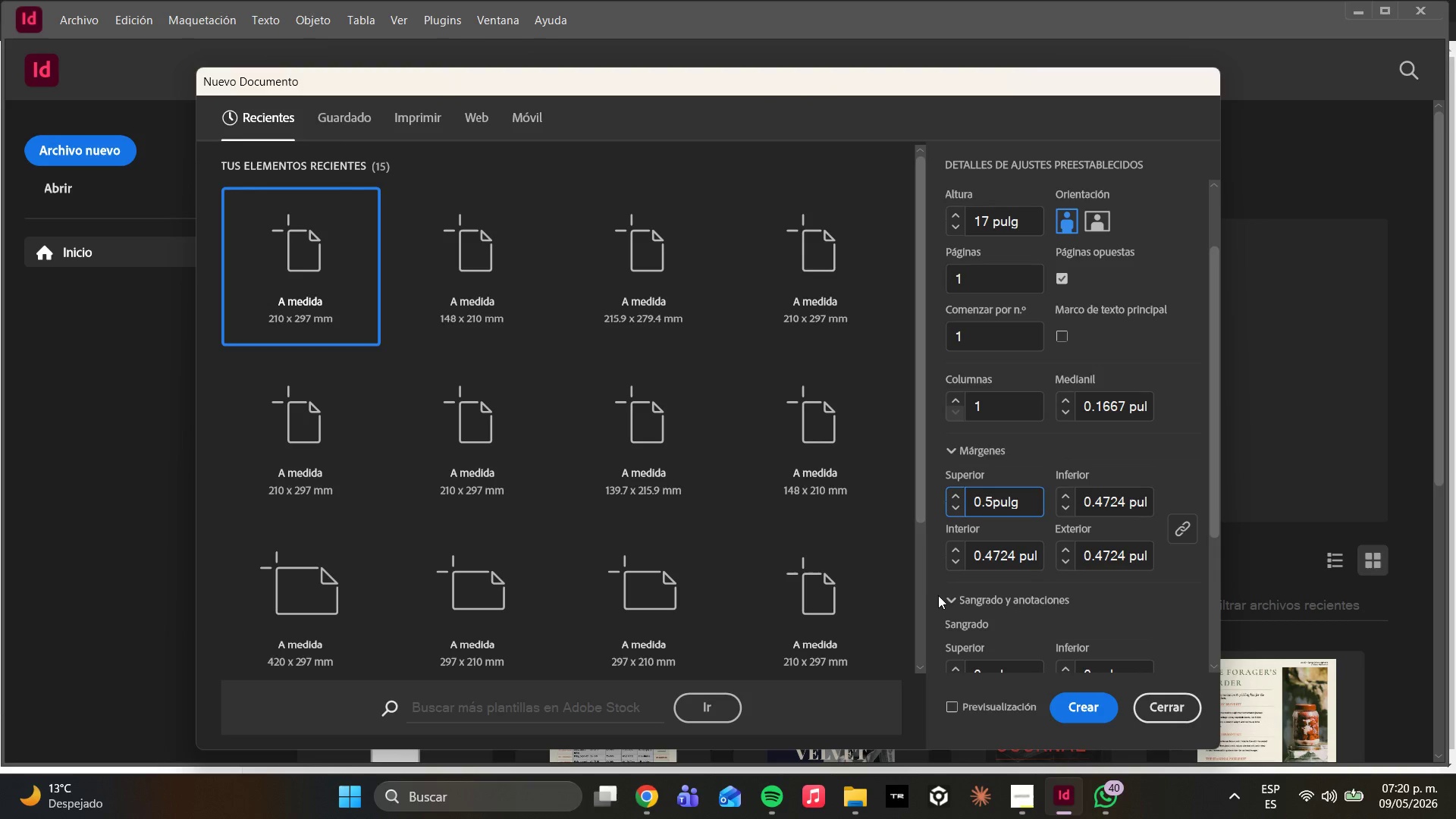 
left_click([944, 594])
 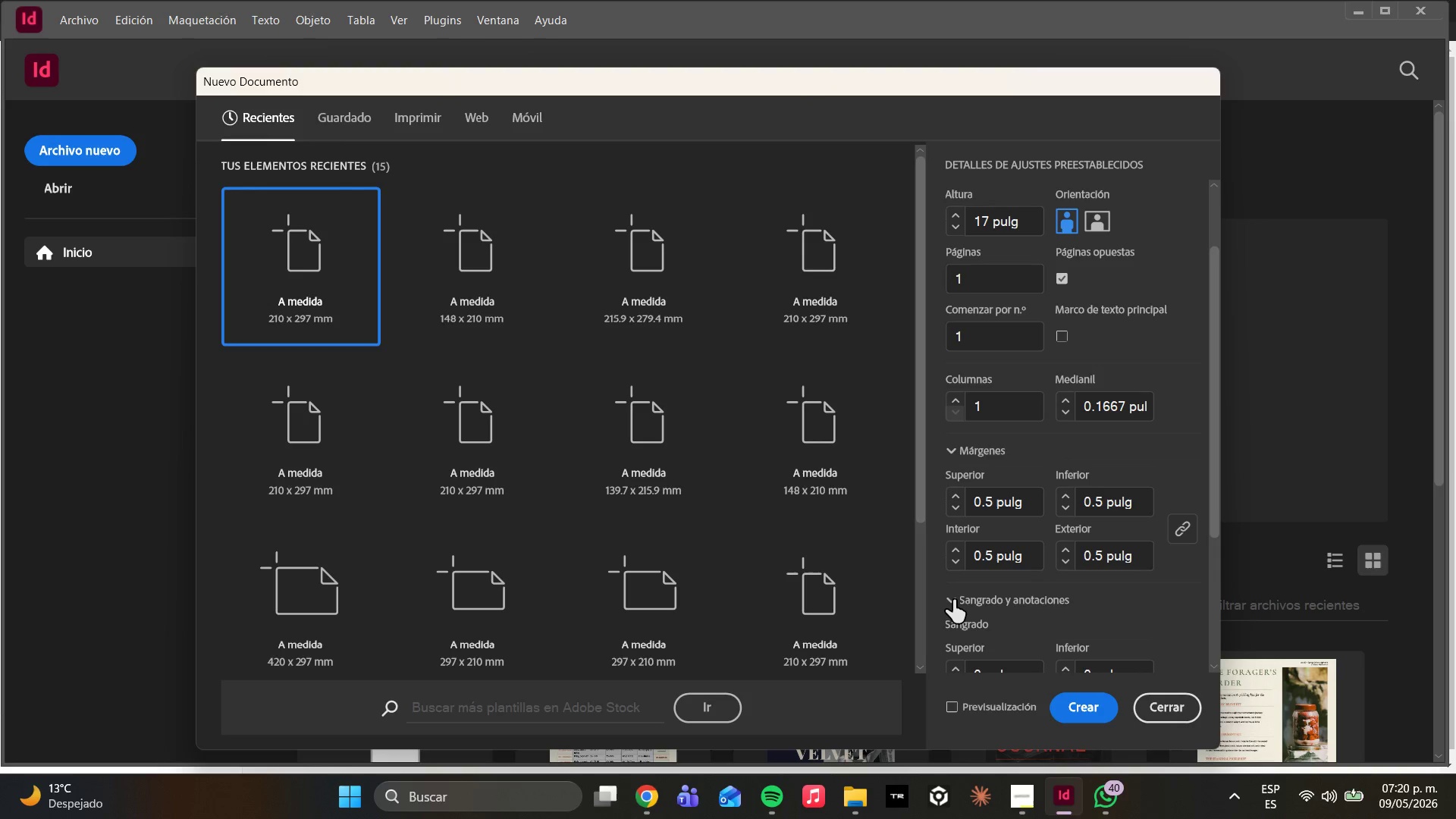 
left_click([953, 600])
 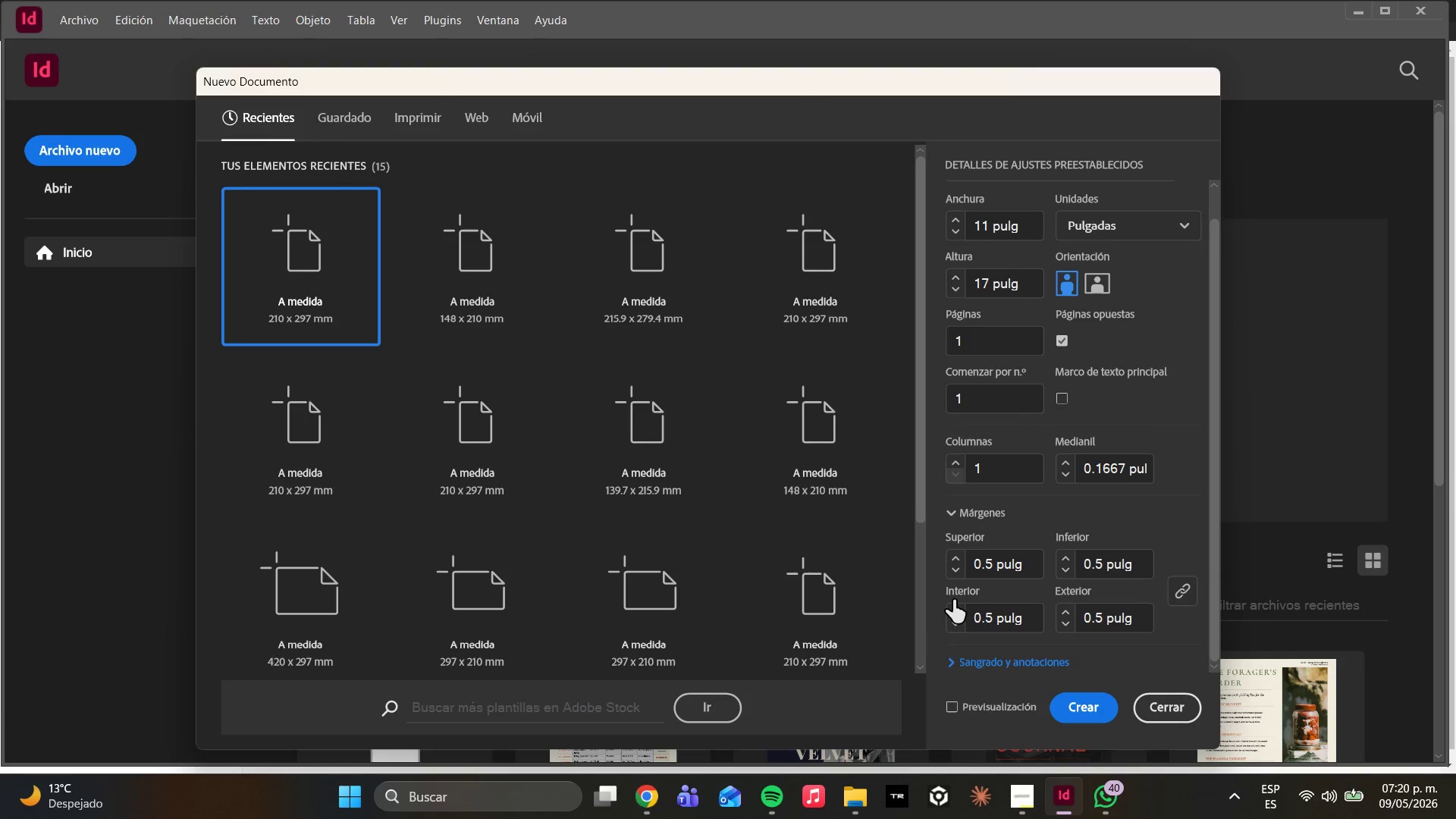 
scroll: coordinate [953, 600], scroll_direction: down, amount: 3.0
 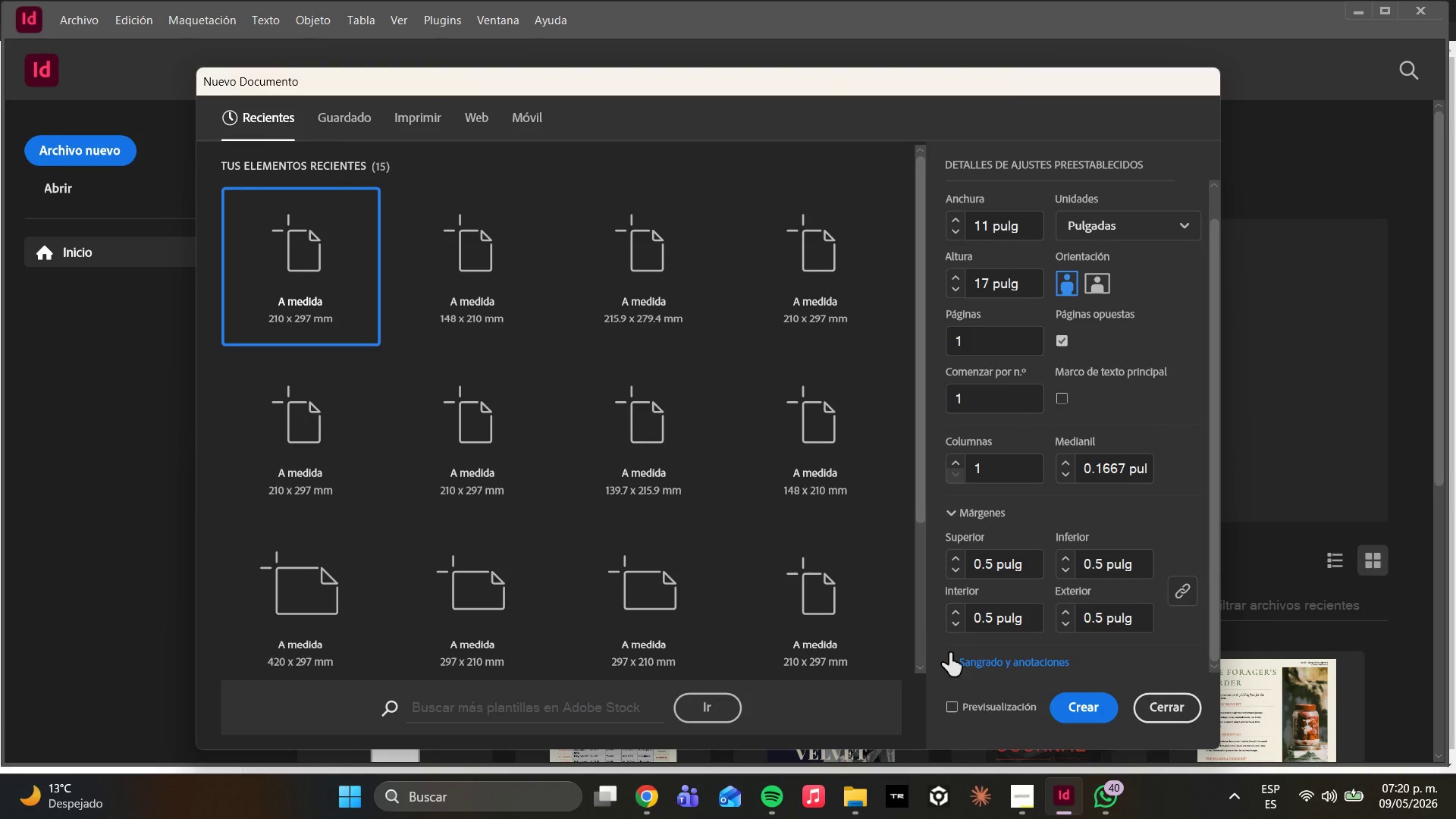 
left_click([947, 651])
 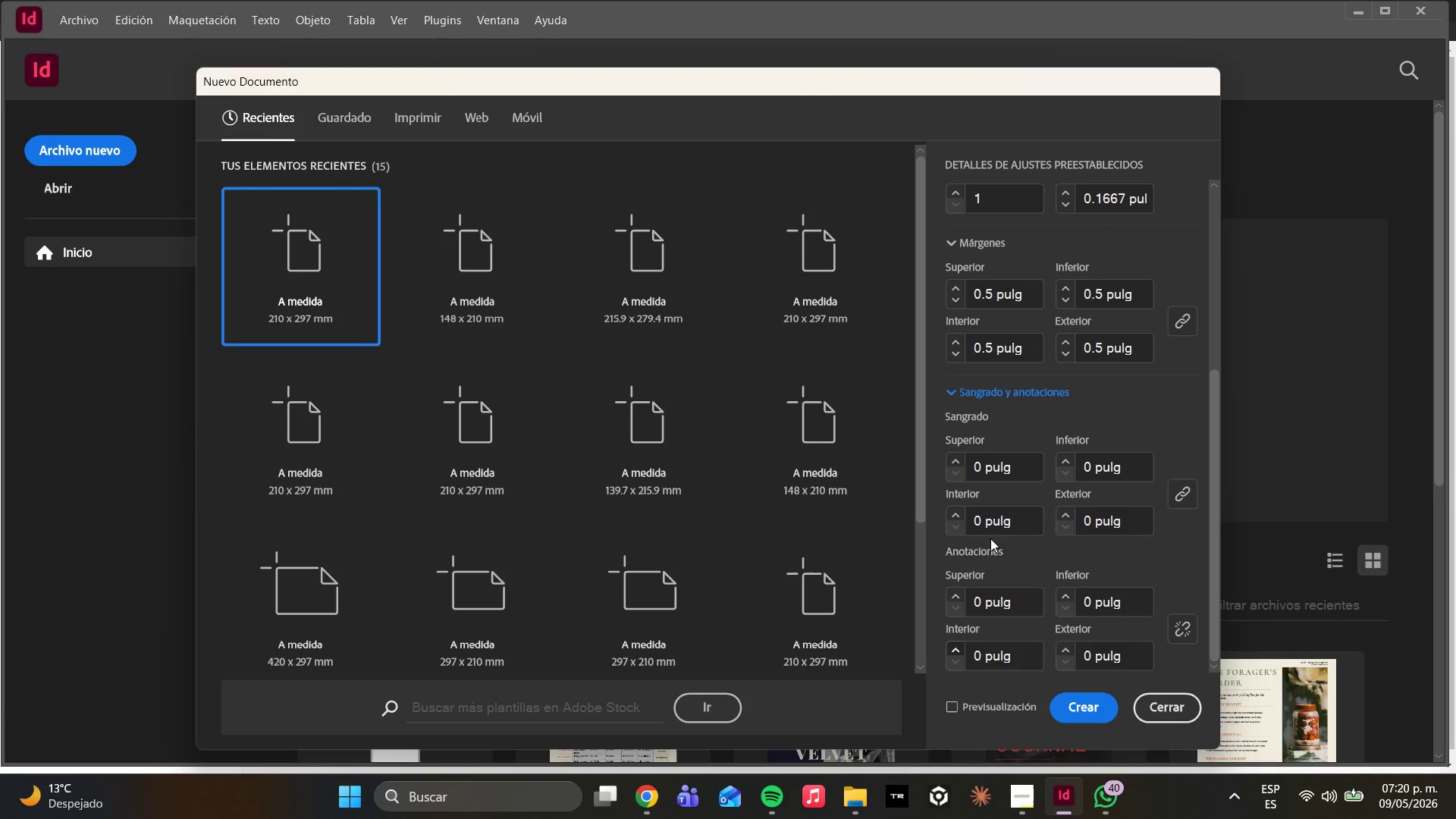 
scroll: coordinate [990, 557], scroll_direction: down, amount: 2.0
 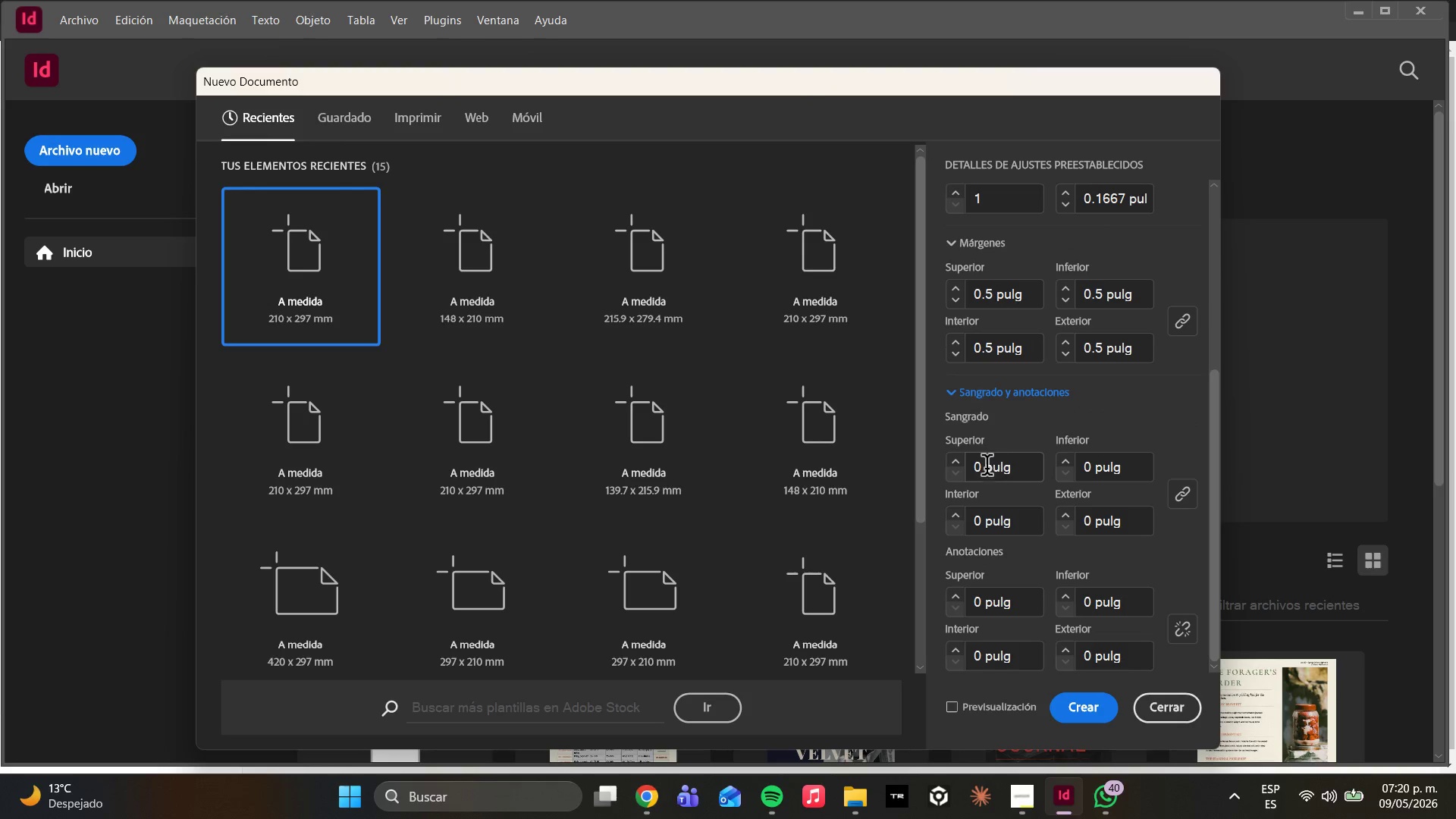 
left_click_drag(start_coordinate=[984, 466], to_coordinate=[968, 461])
 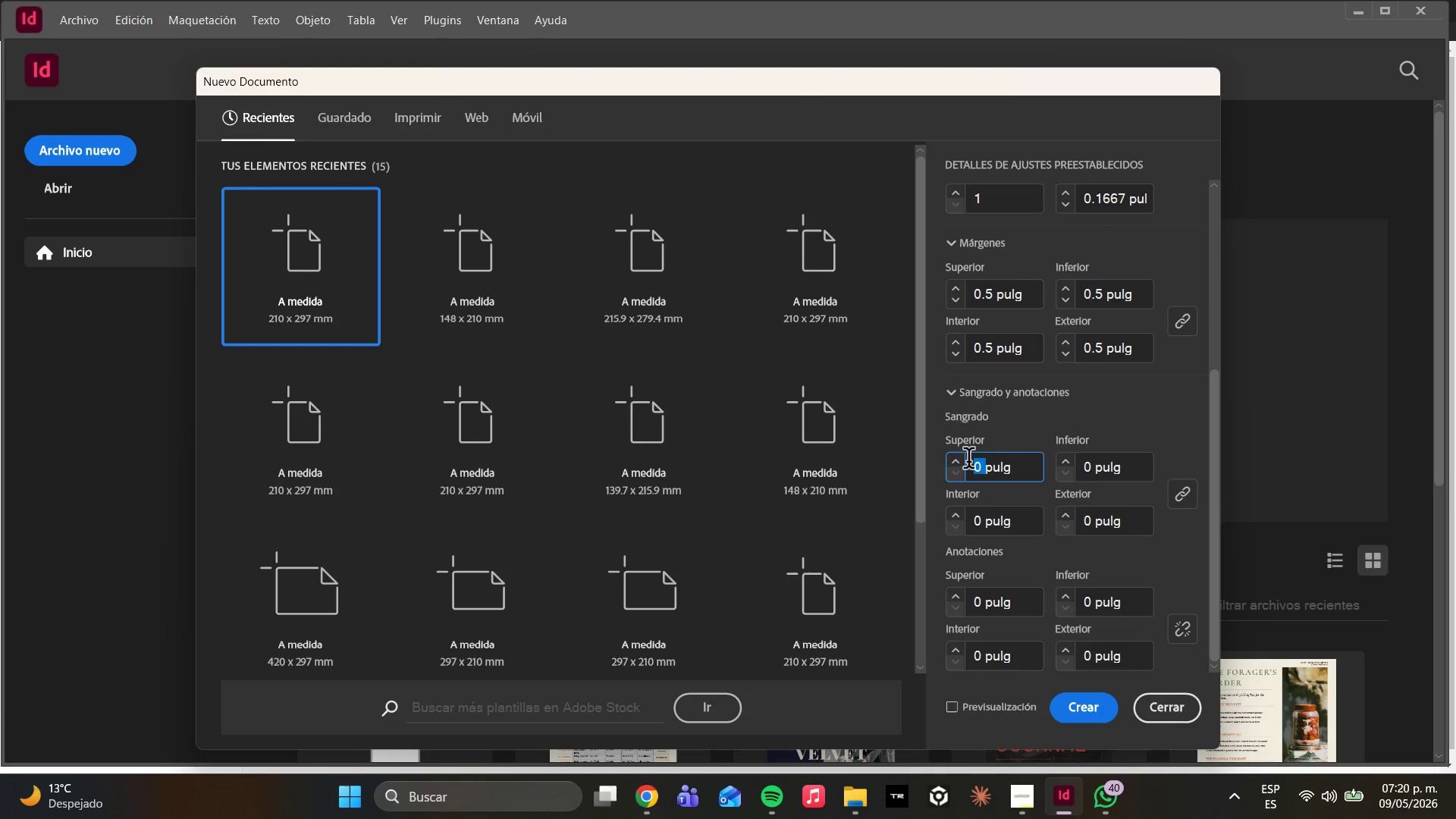 
key(9)
 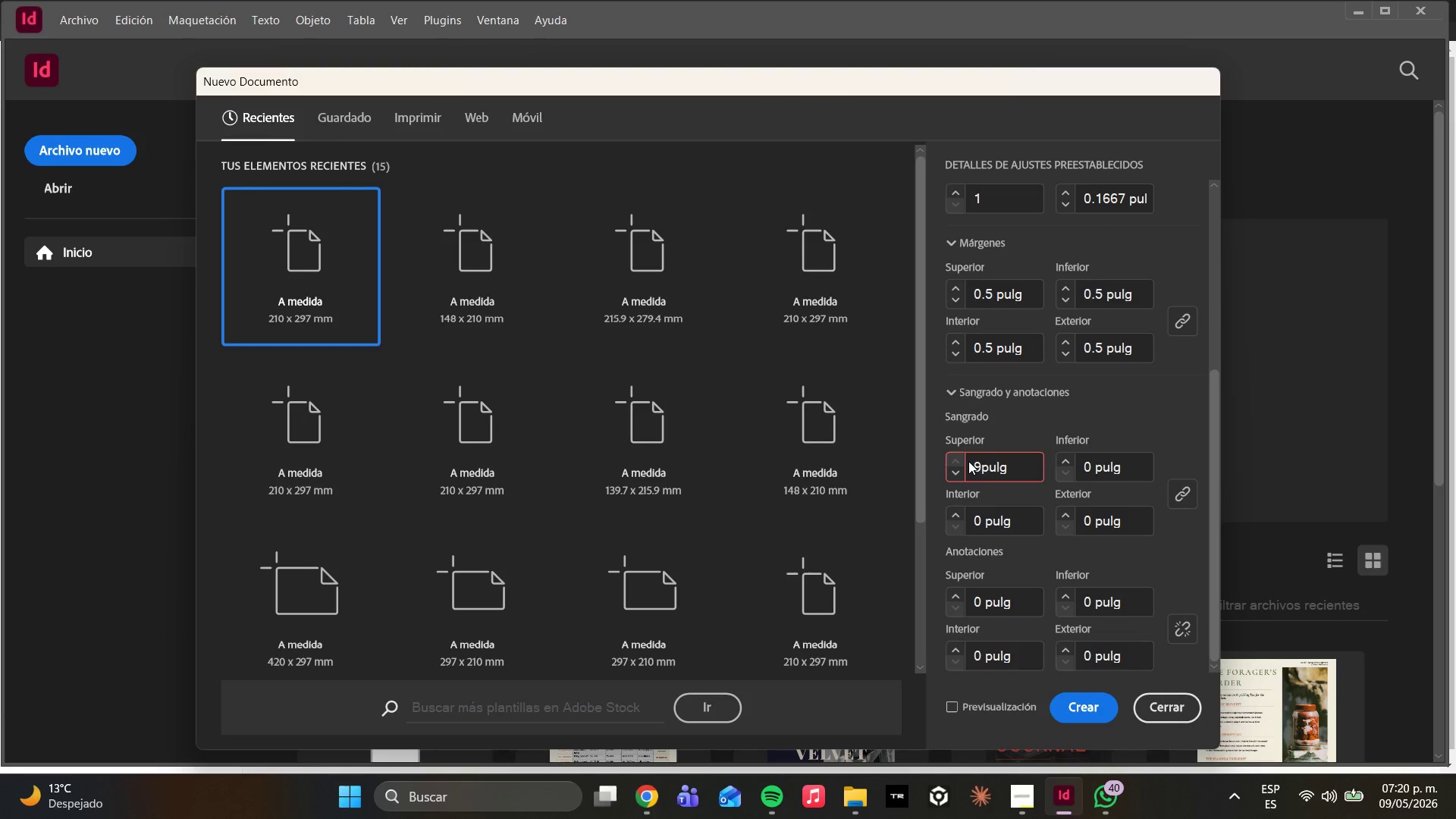 
key(Backspace)
 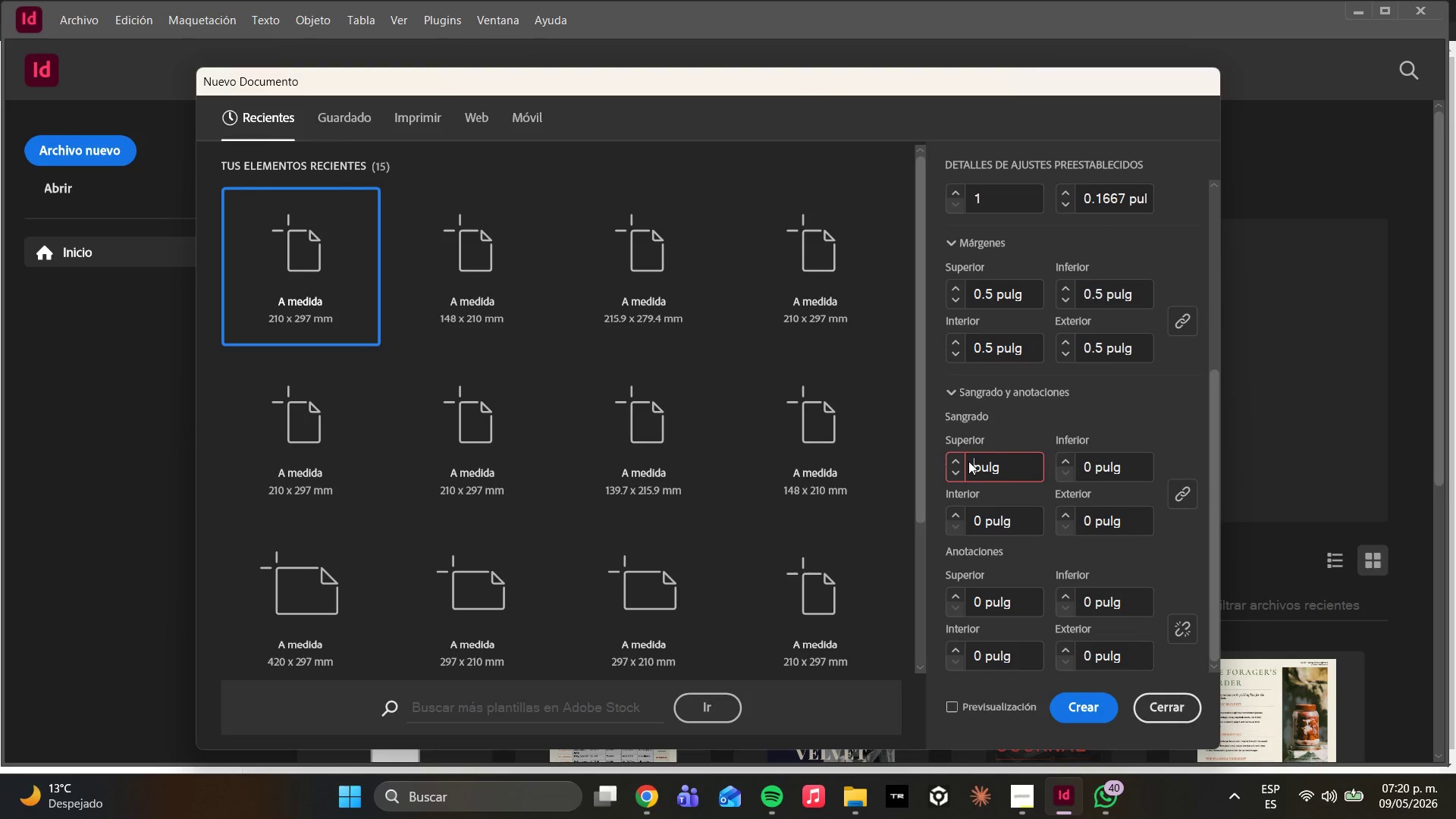 
key(0)
 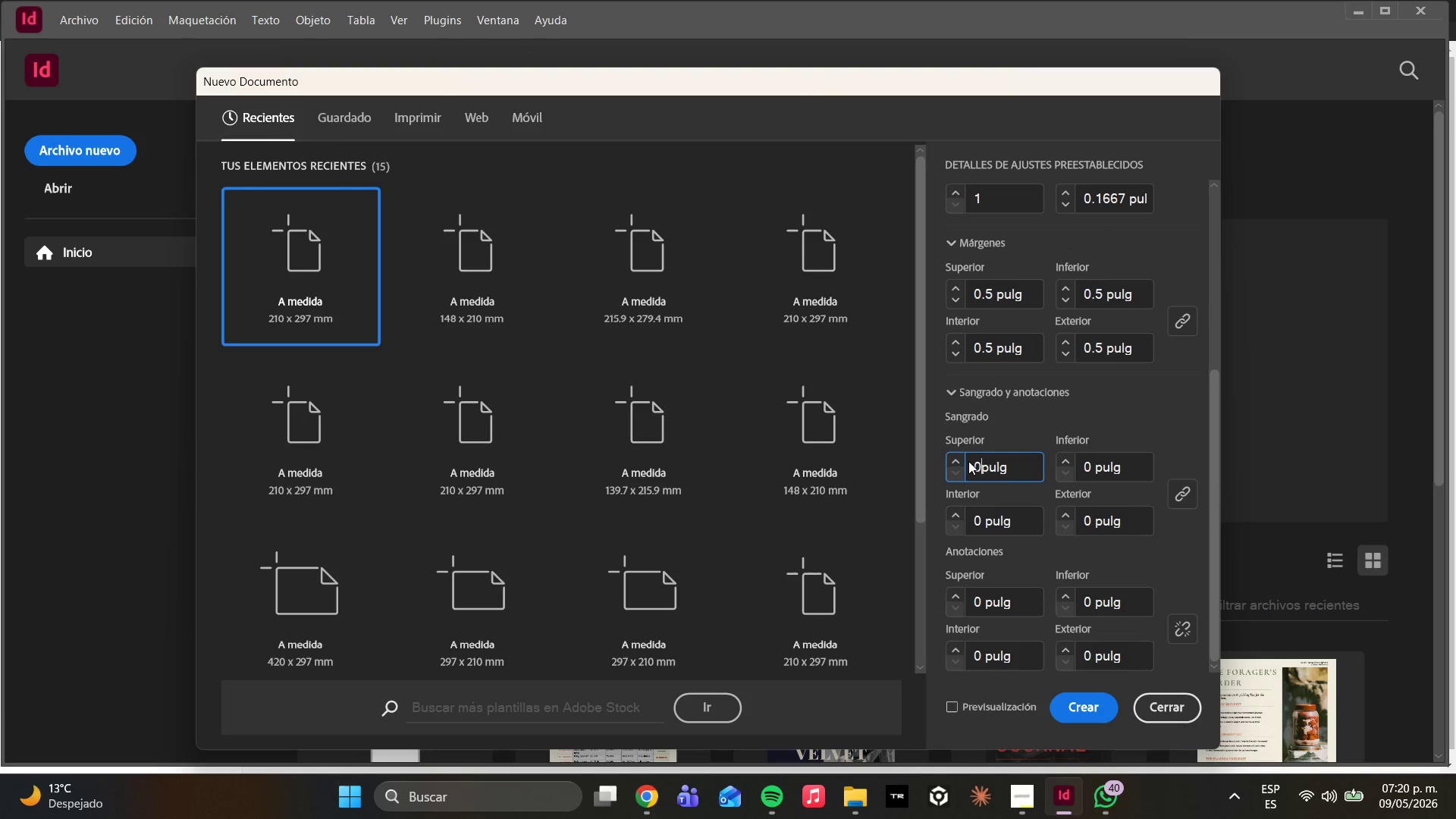 
key(Period)
 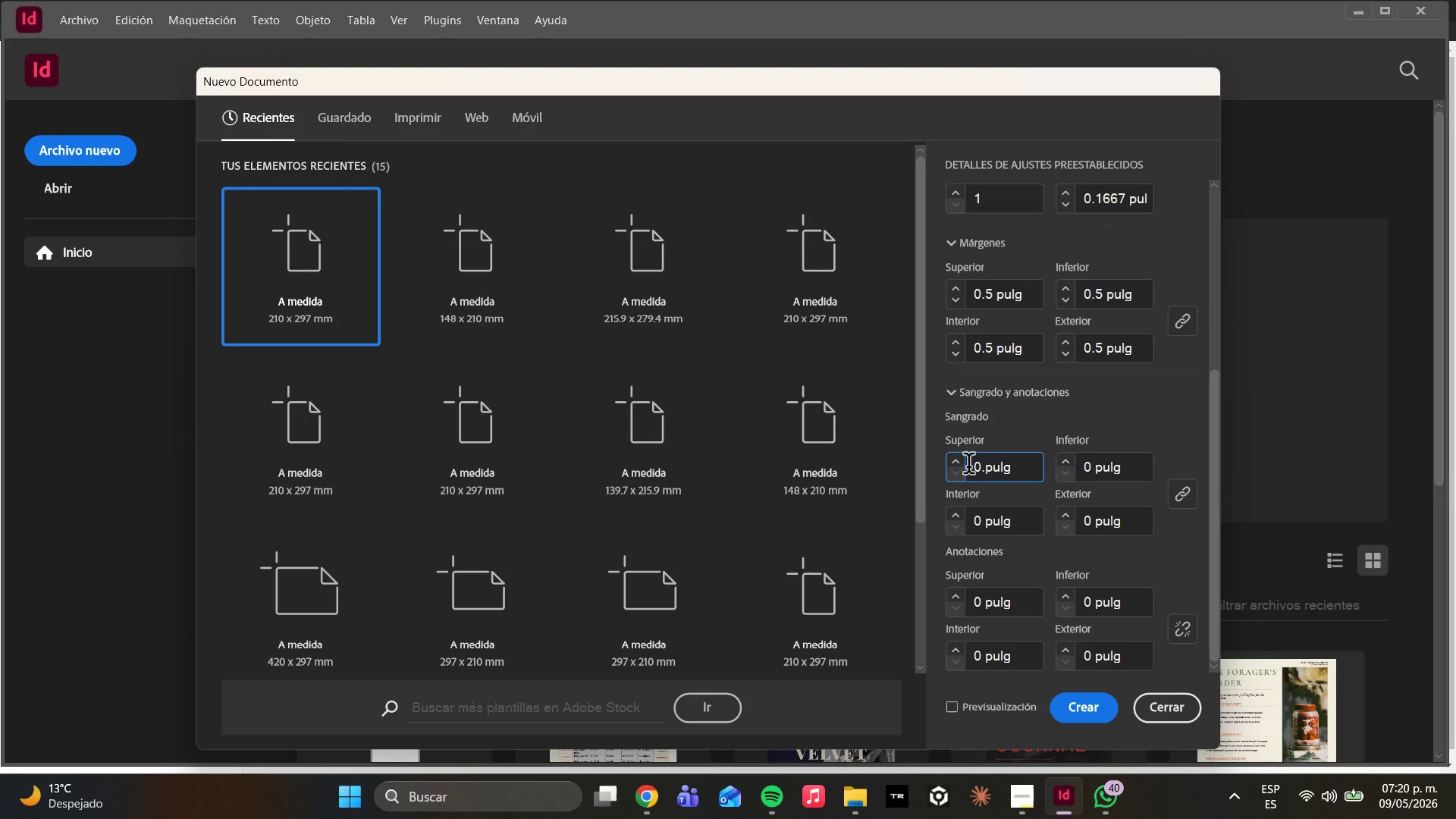 
key(2)
 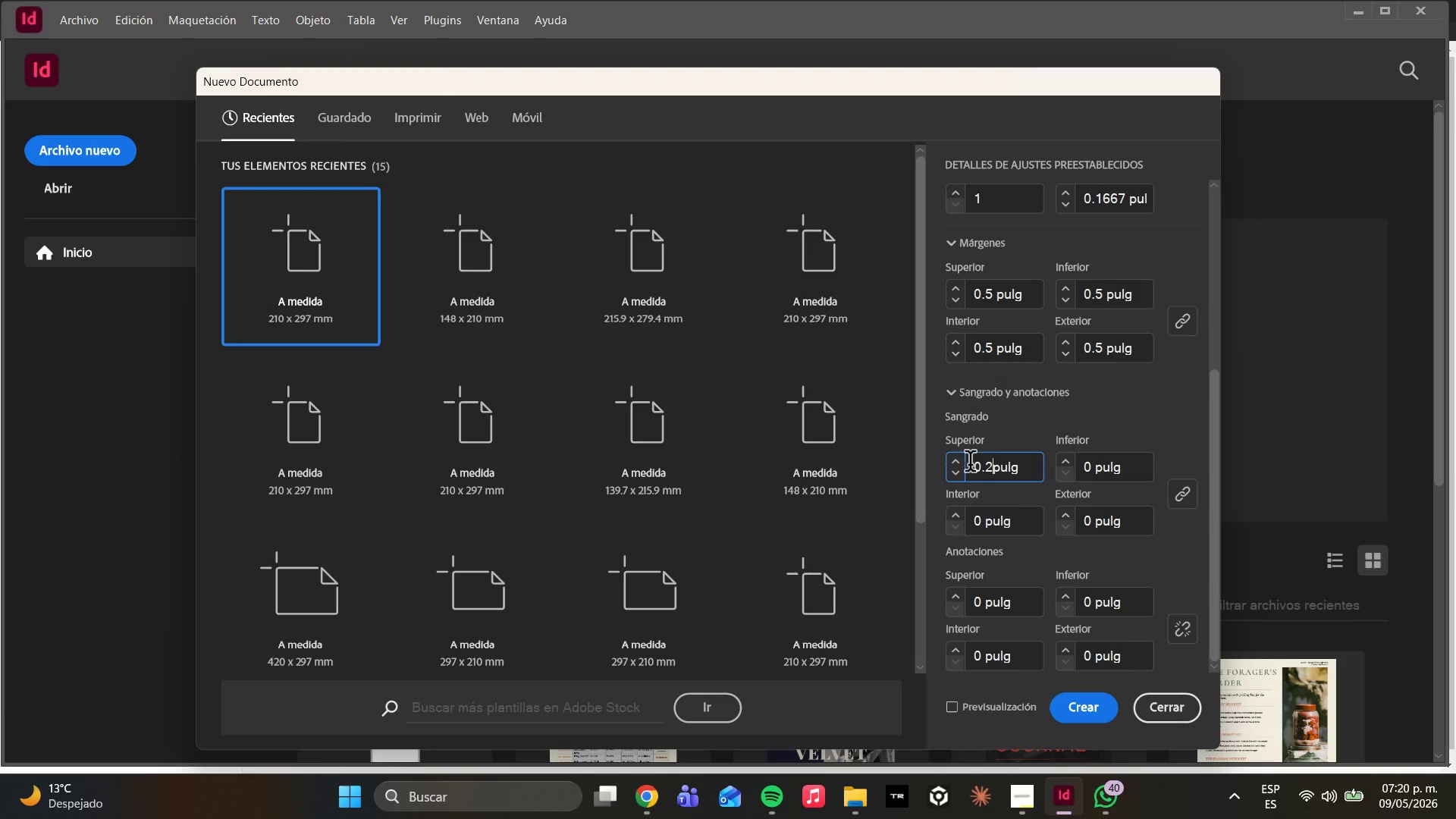 
key(Backspace)
 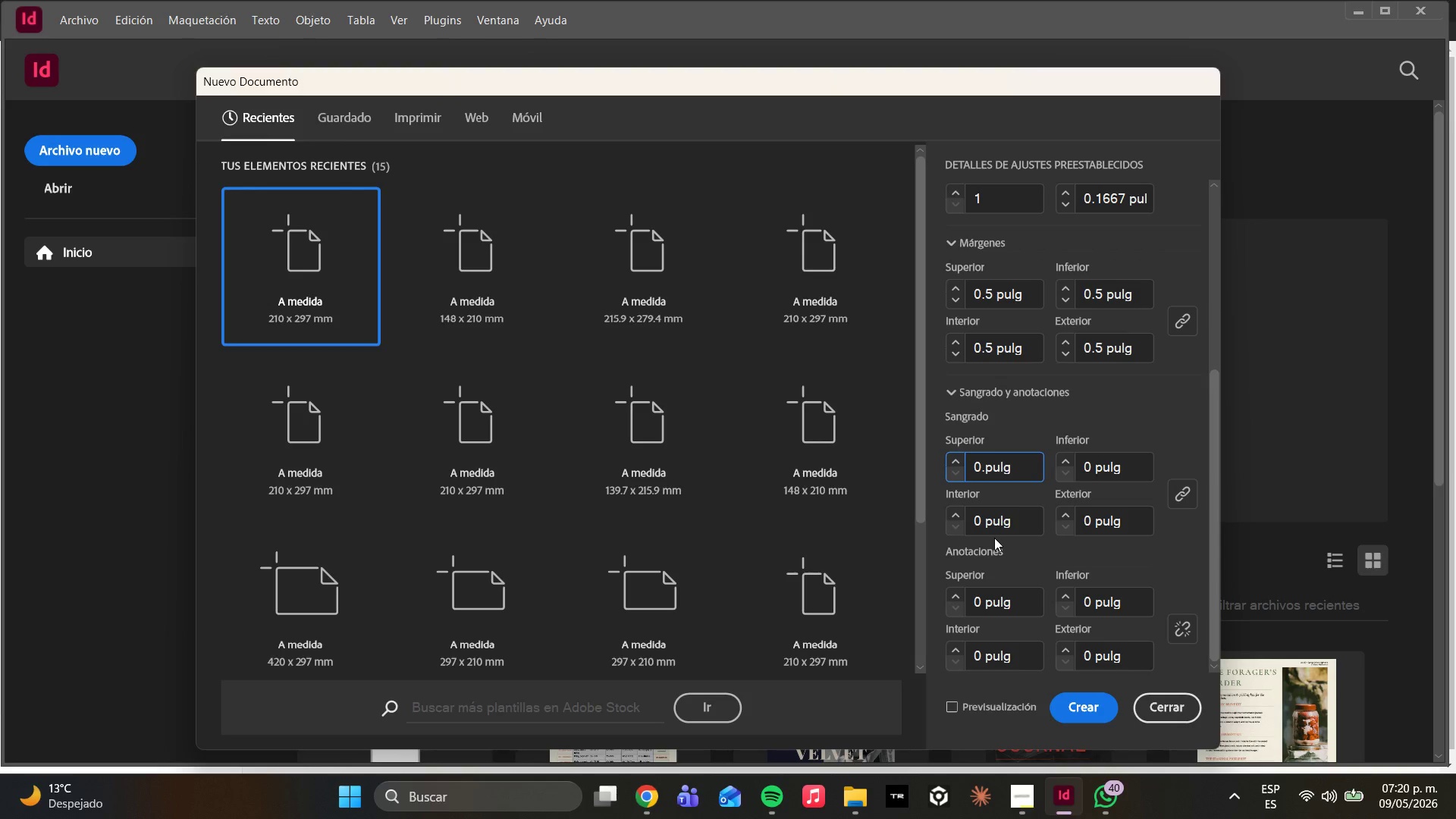 
type(125)
 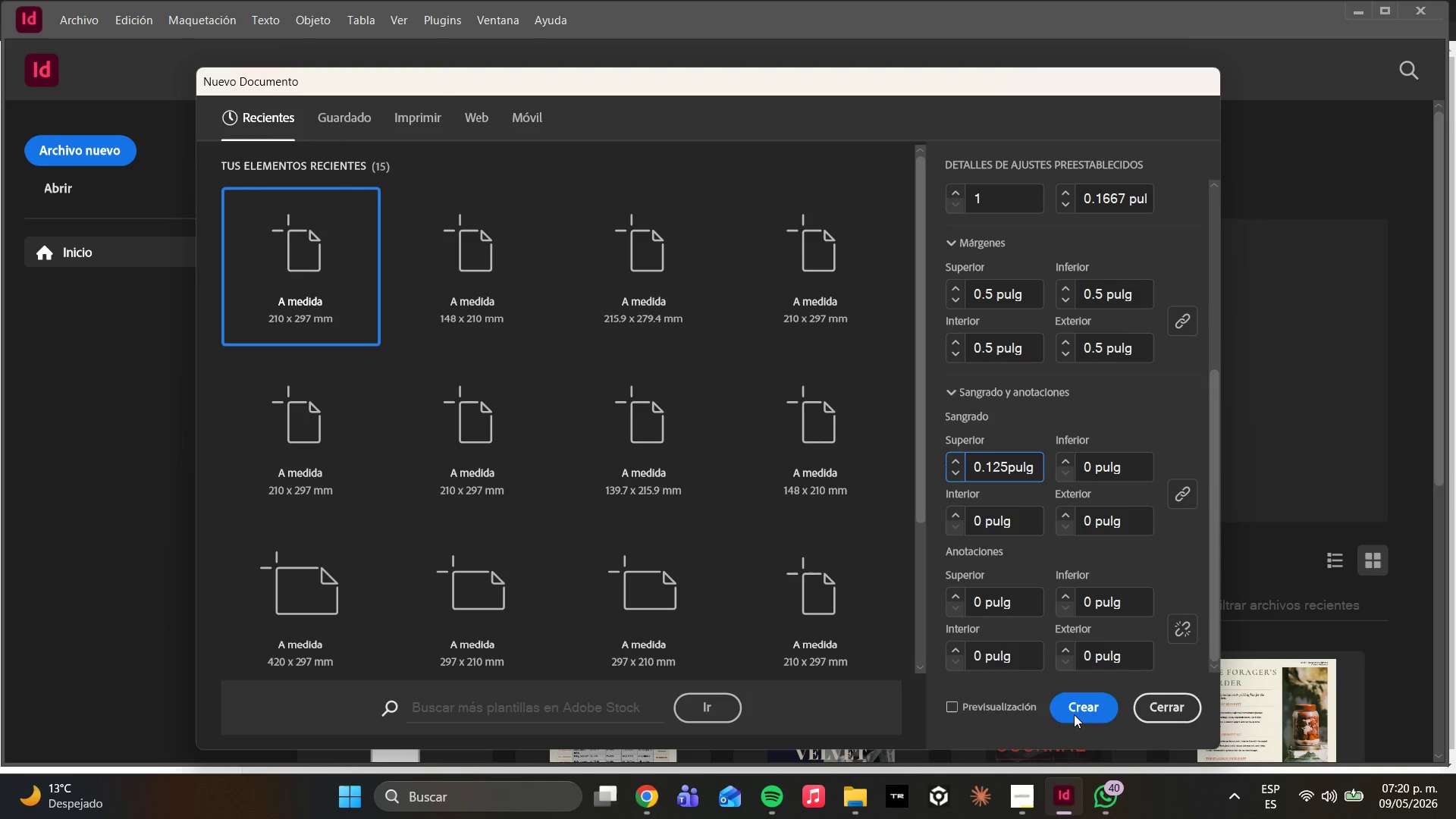 
key(Space)
 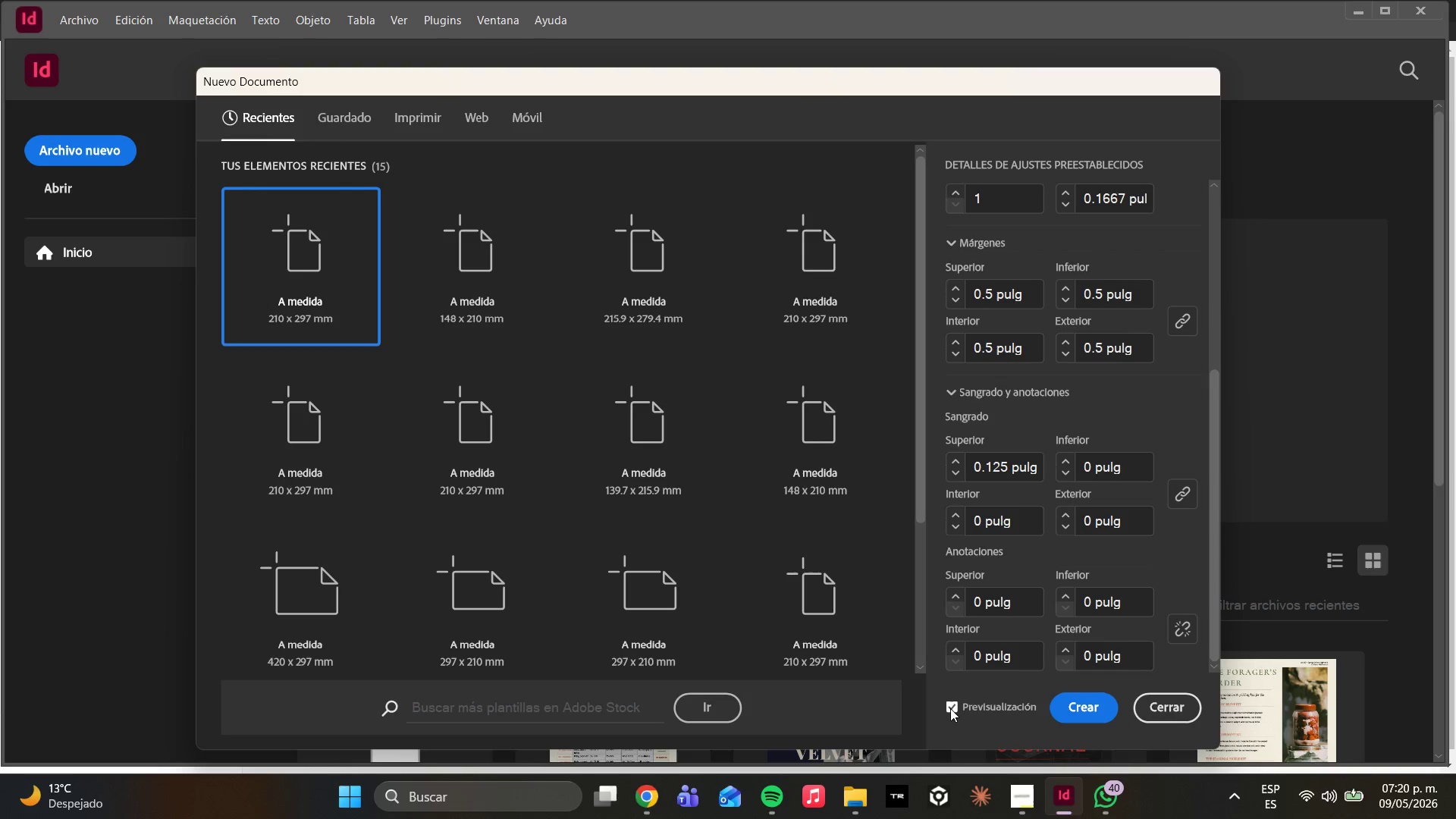 
wait(9.55)
 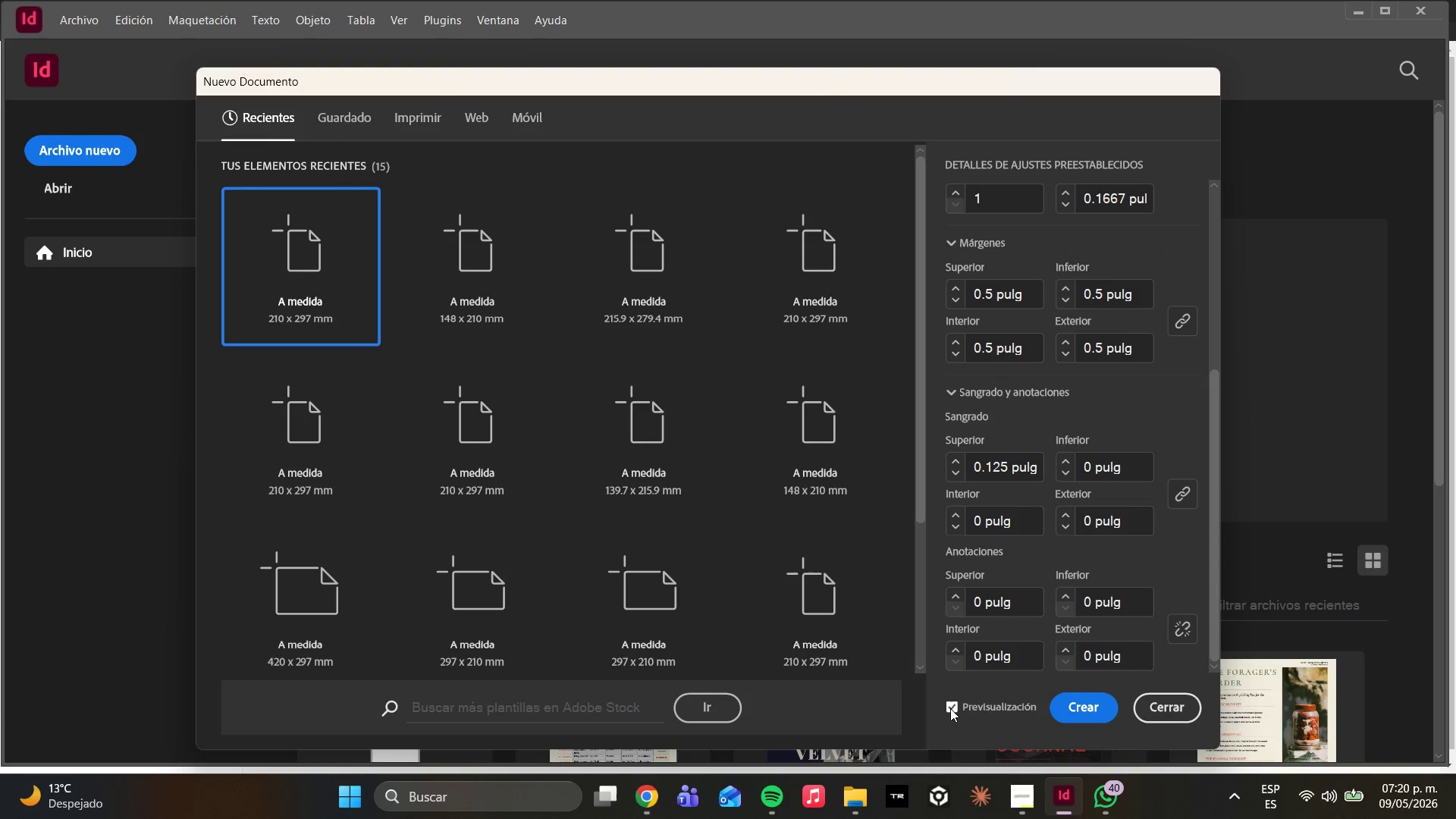 
mouse_move([679, 249])
 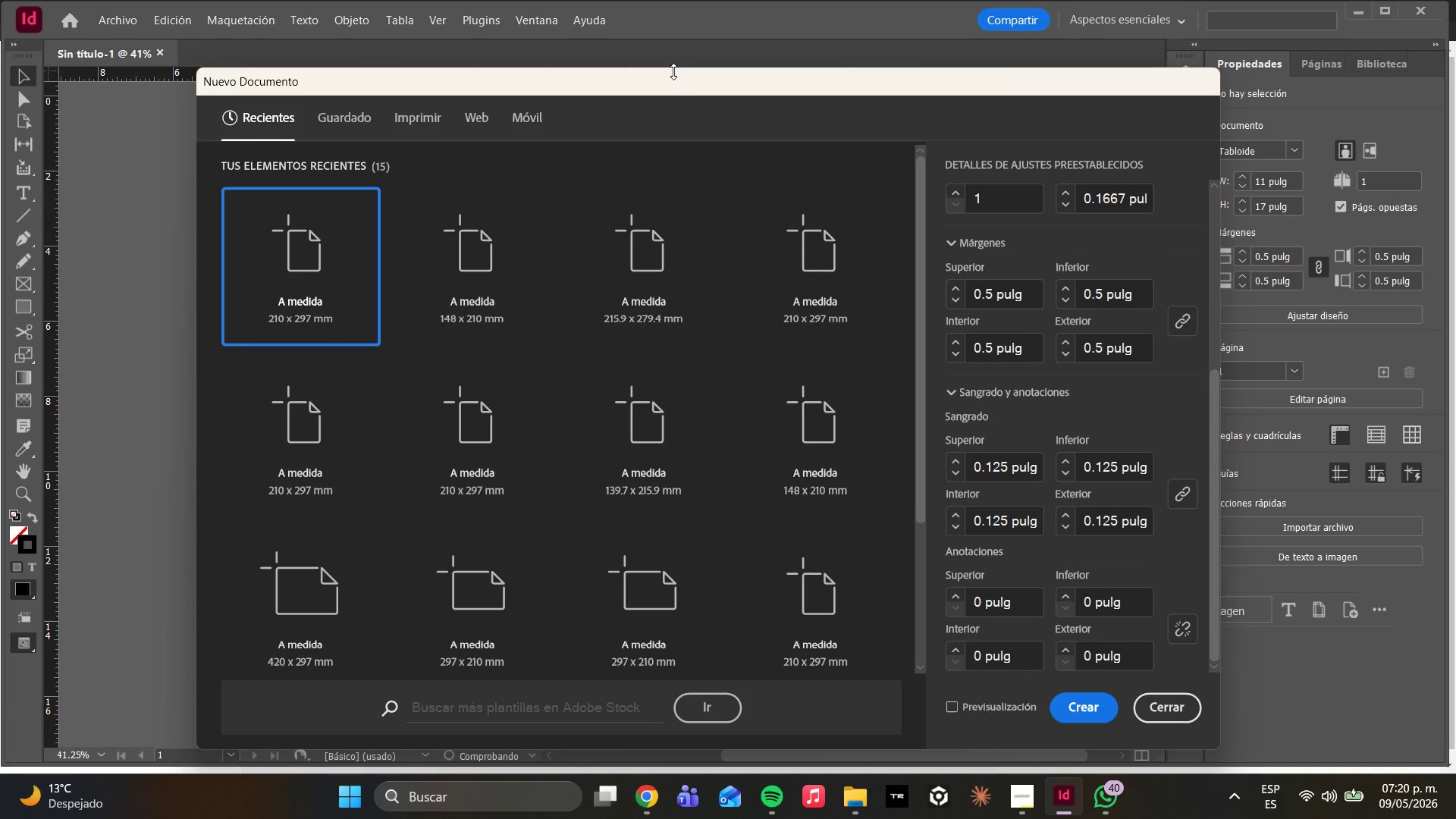 
left_click_drag(start_coordinate=[672, 80], to_coordinate=[768, 79])
 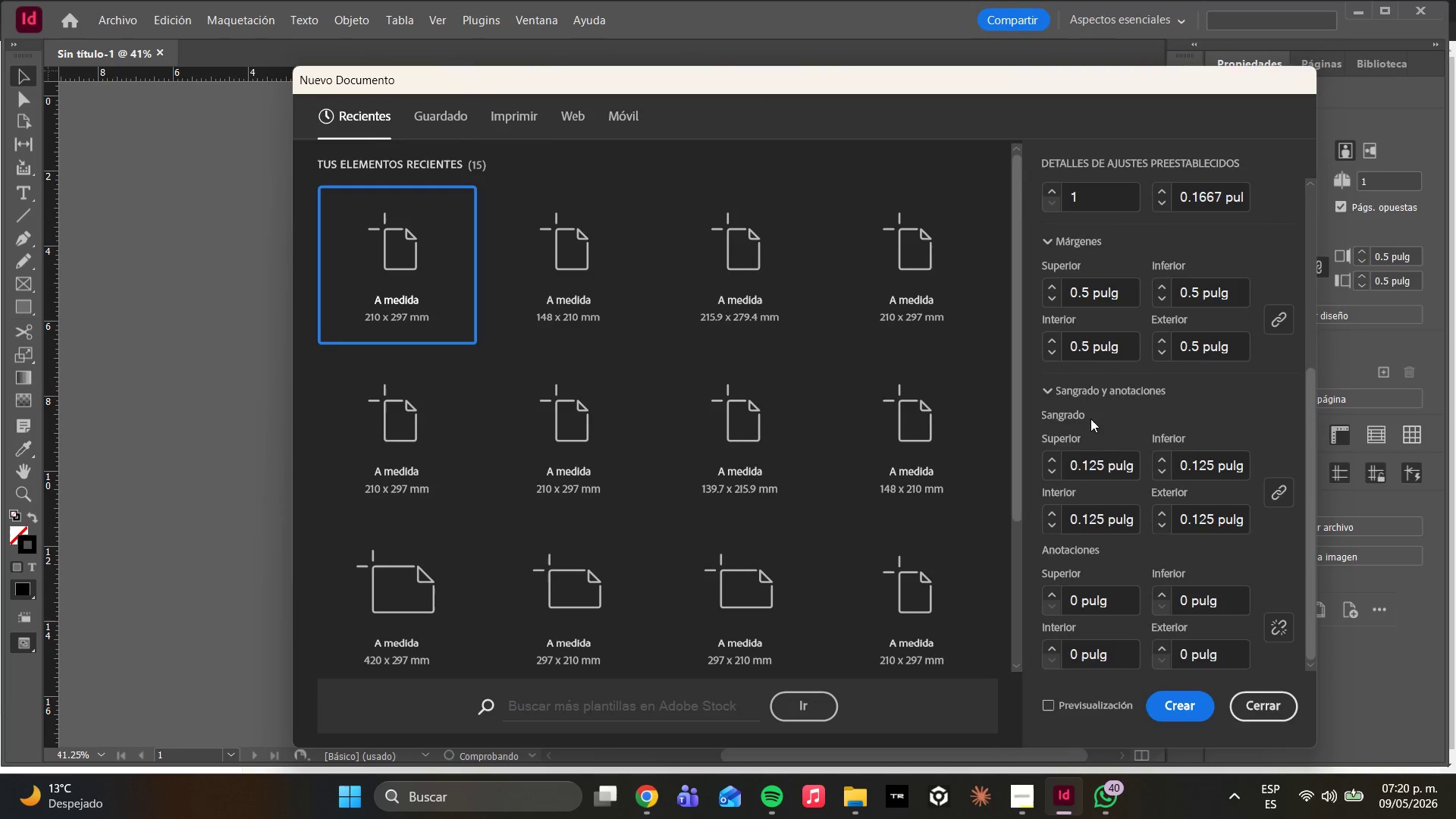 
scroll: coordinate [1125, 461], scroll_direction: up, amount: 23.0
 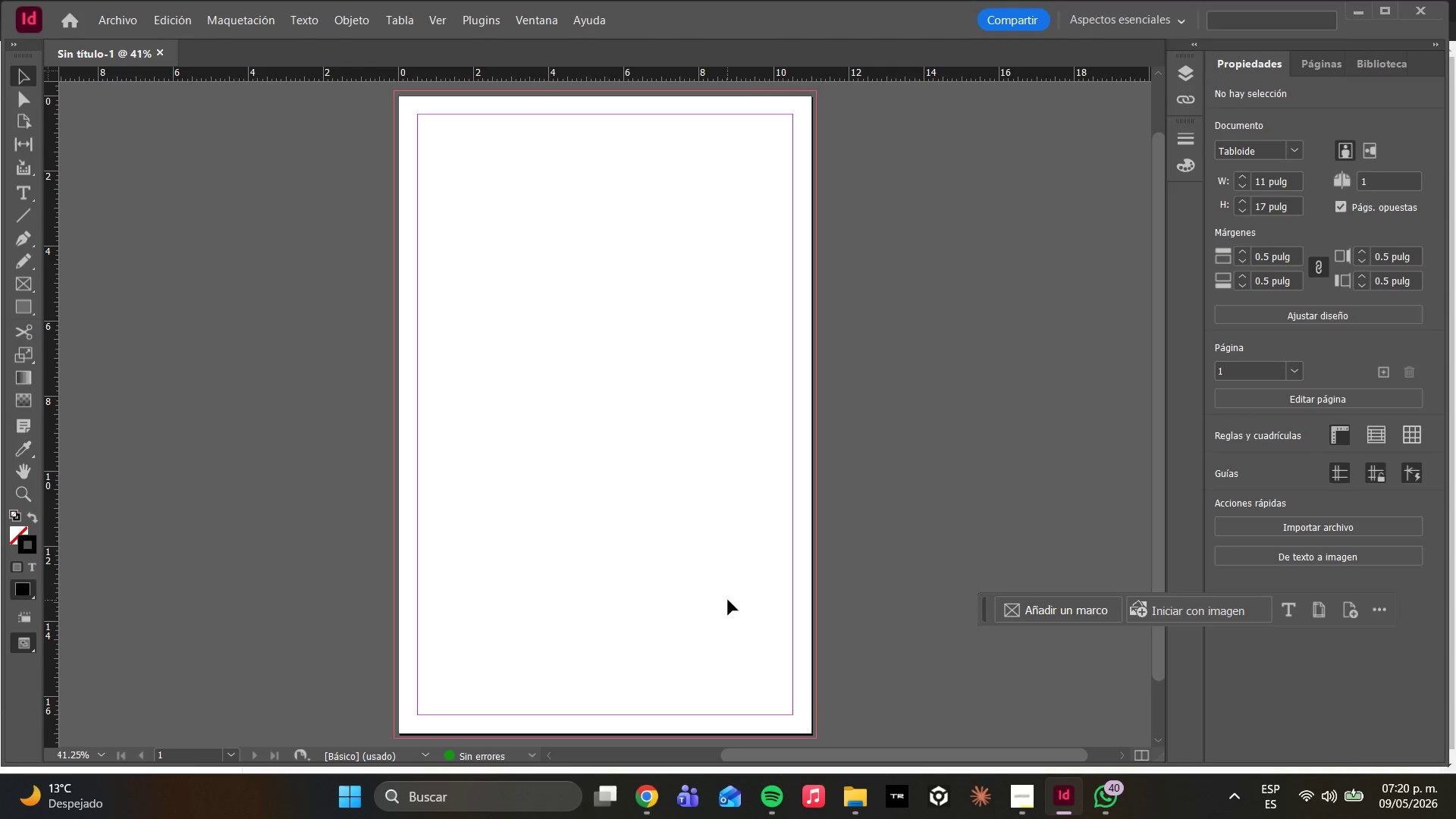 
wait(7.45)
 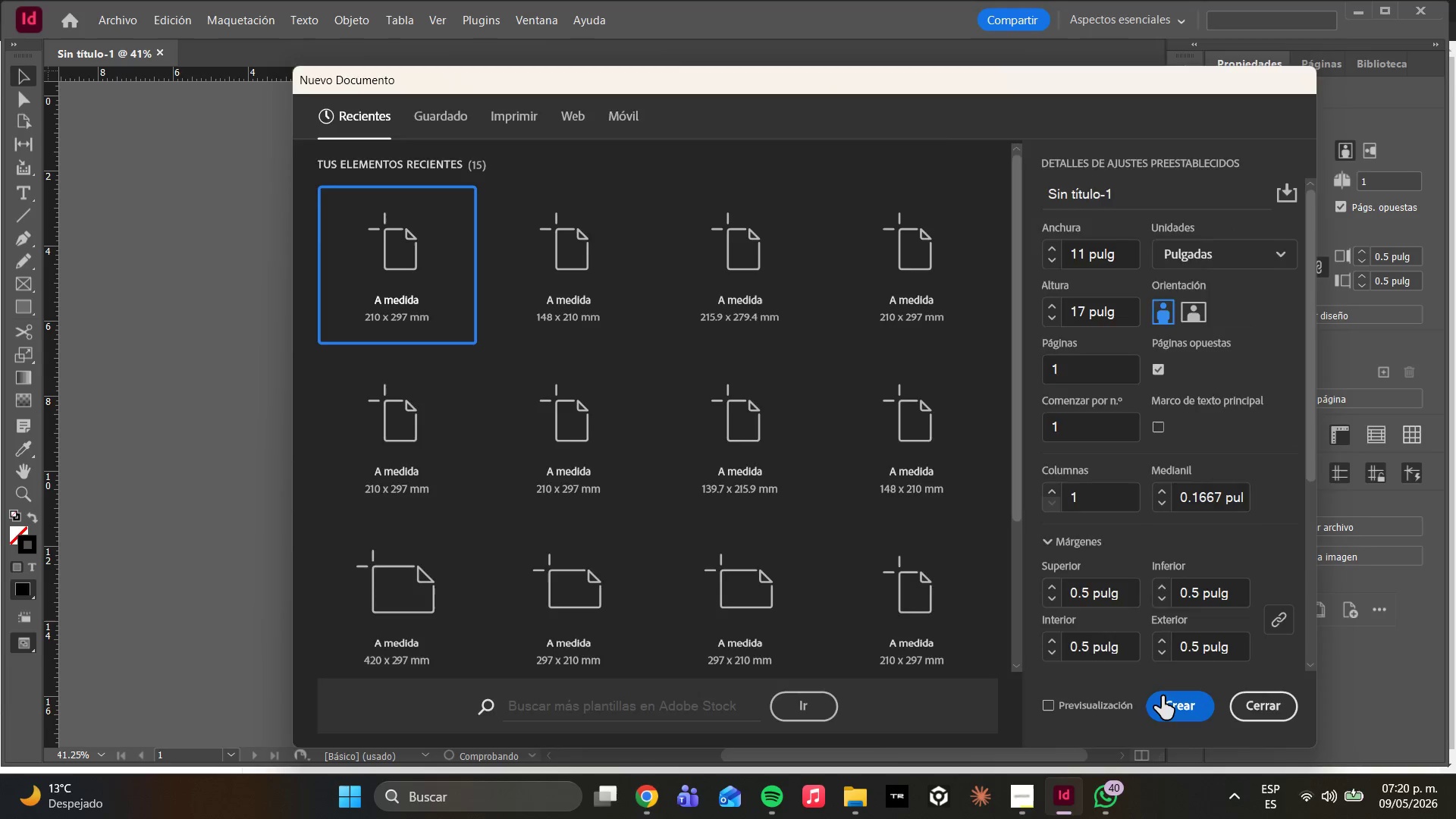 
key(Control+S)
 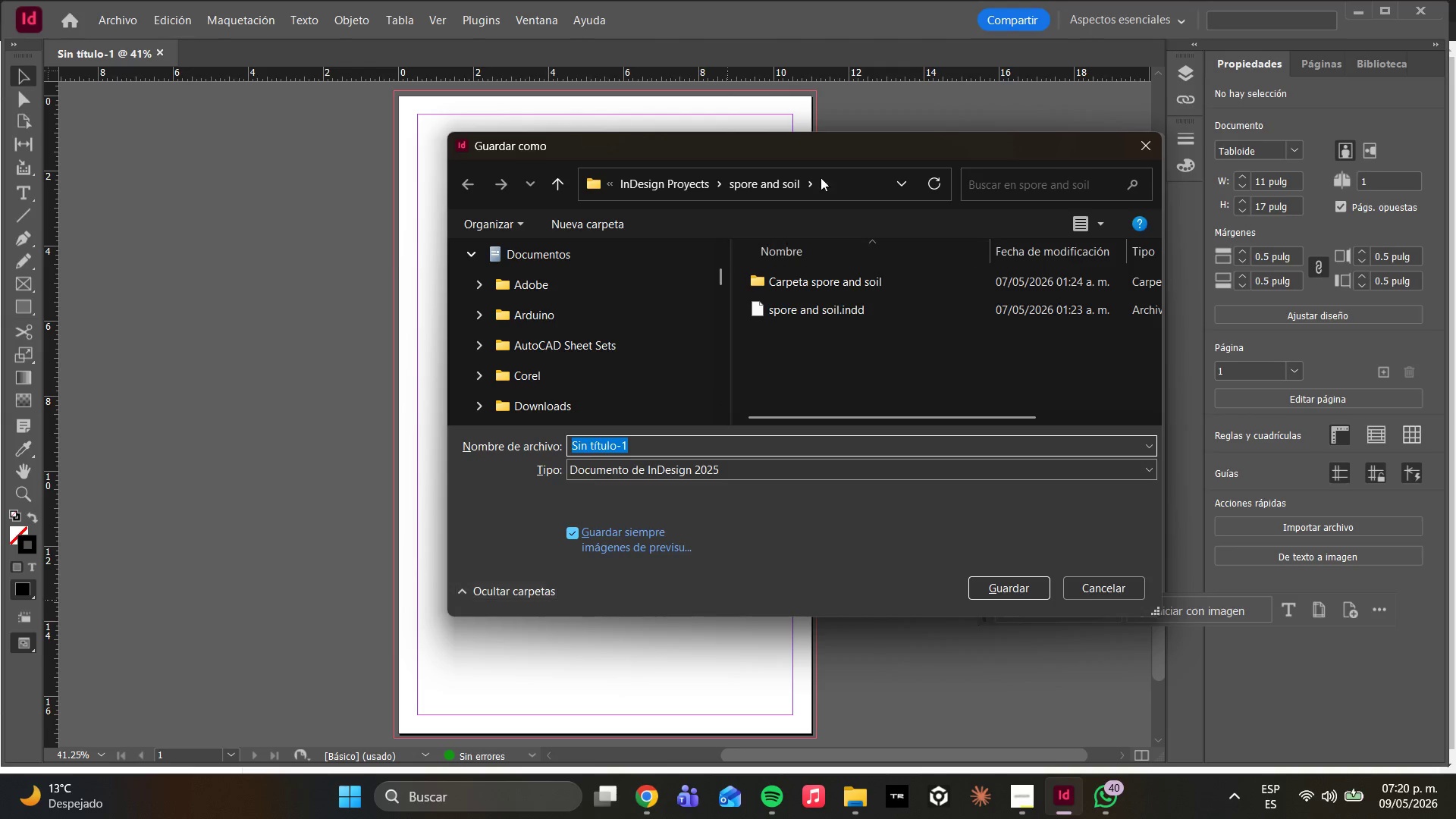 
left_click([665, 190])
 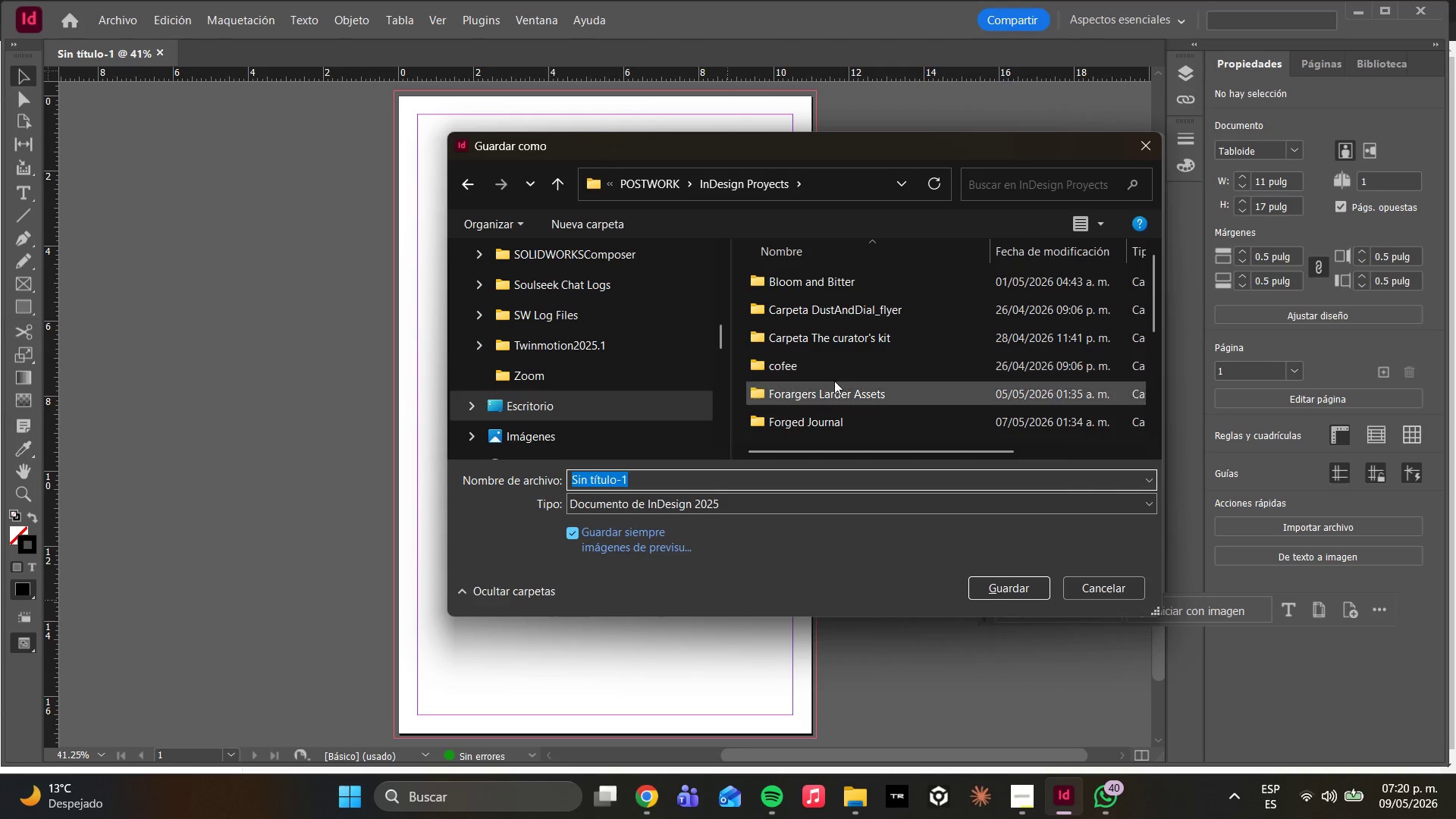 
scroll: coordinate [826, 397], scroll_direction: down, amount: 5.0
 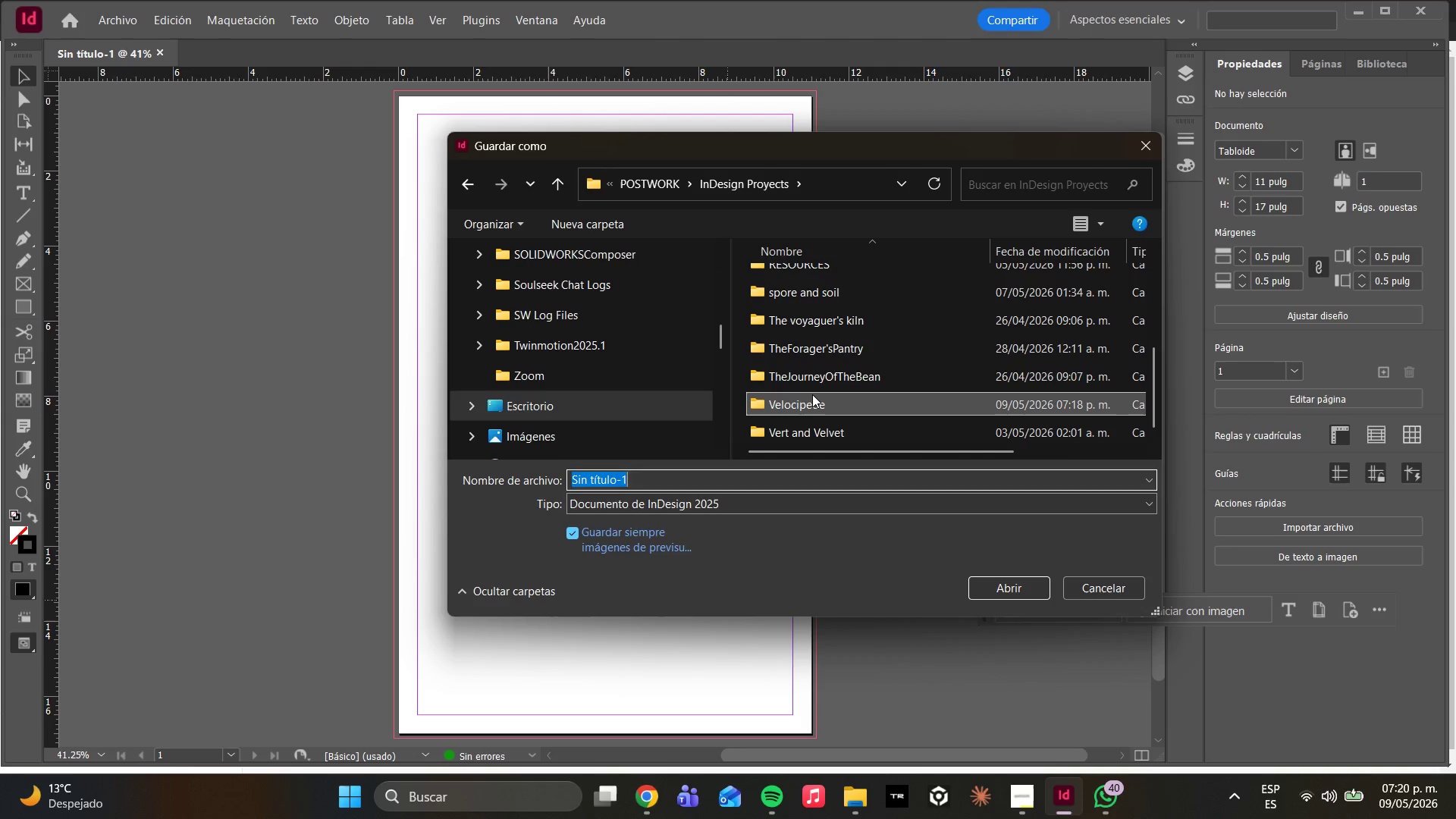 
double_click([812, 394])
 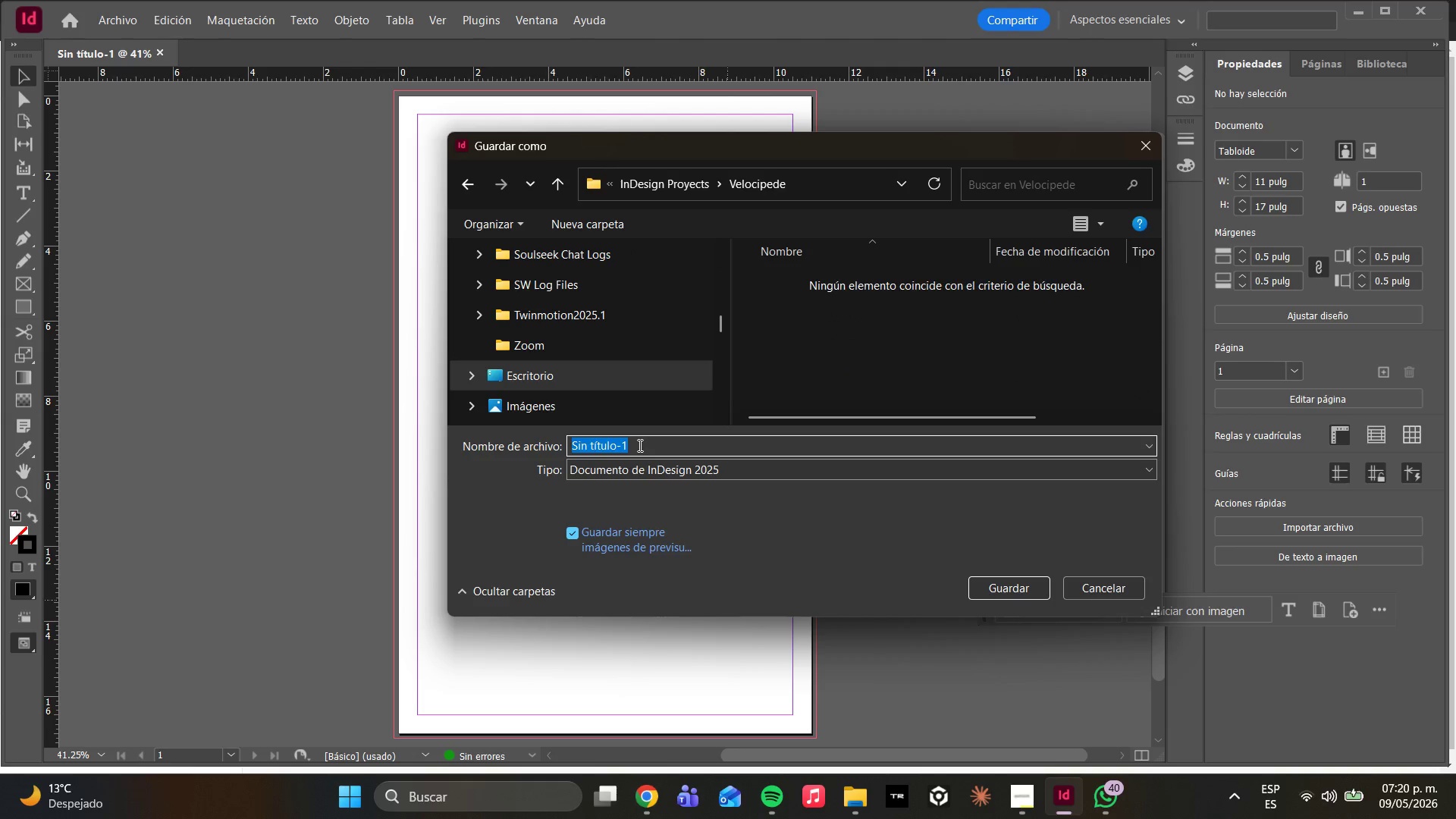 
type(Velocipede indd)
 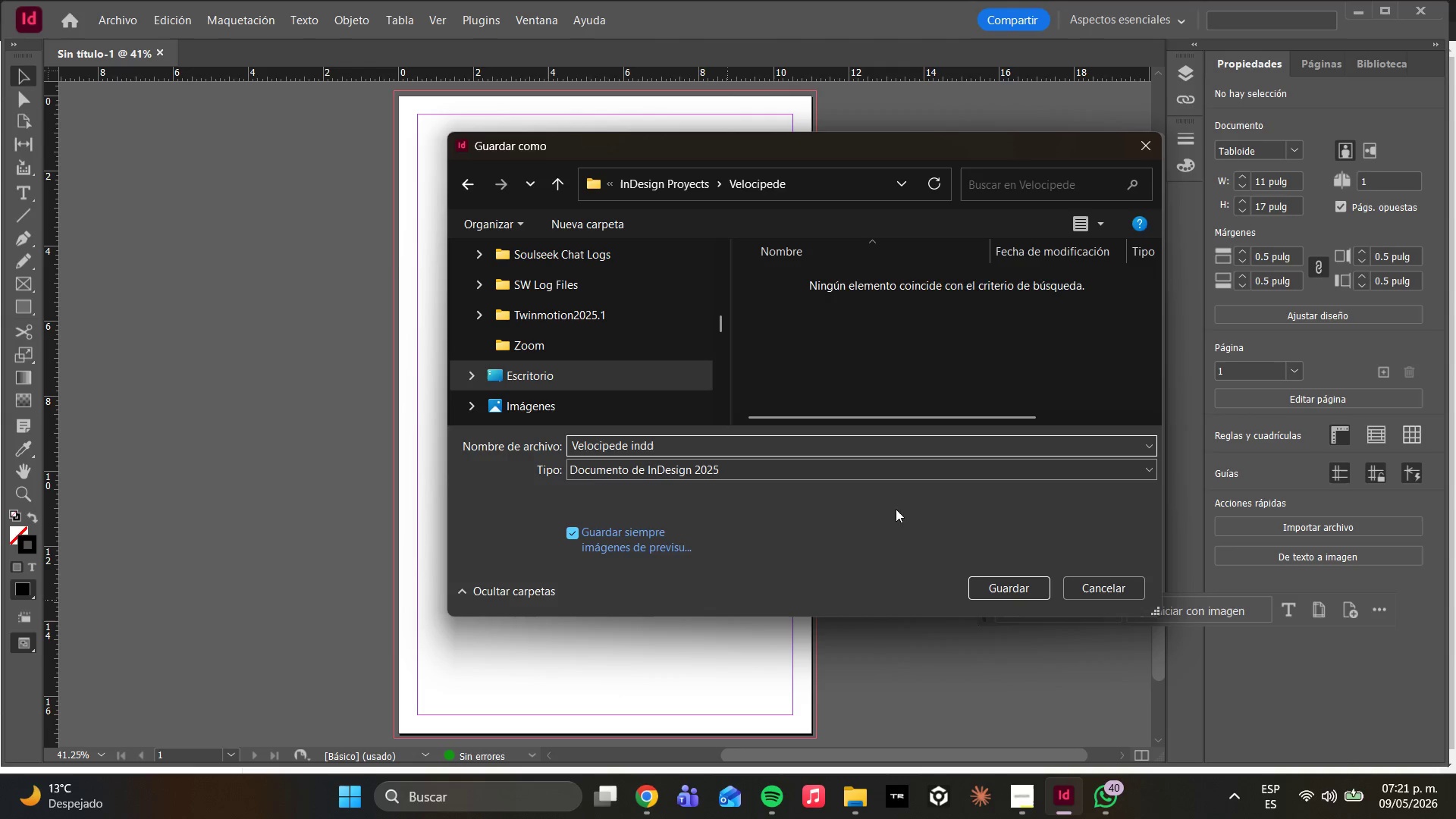 
double_click([1012, 596])
 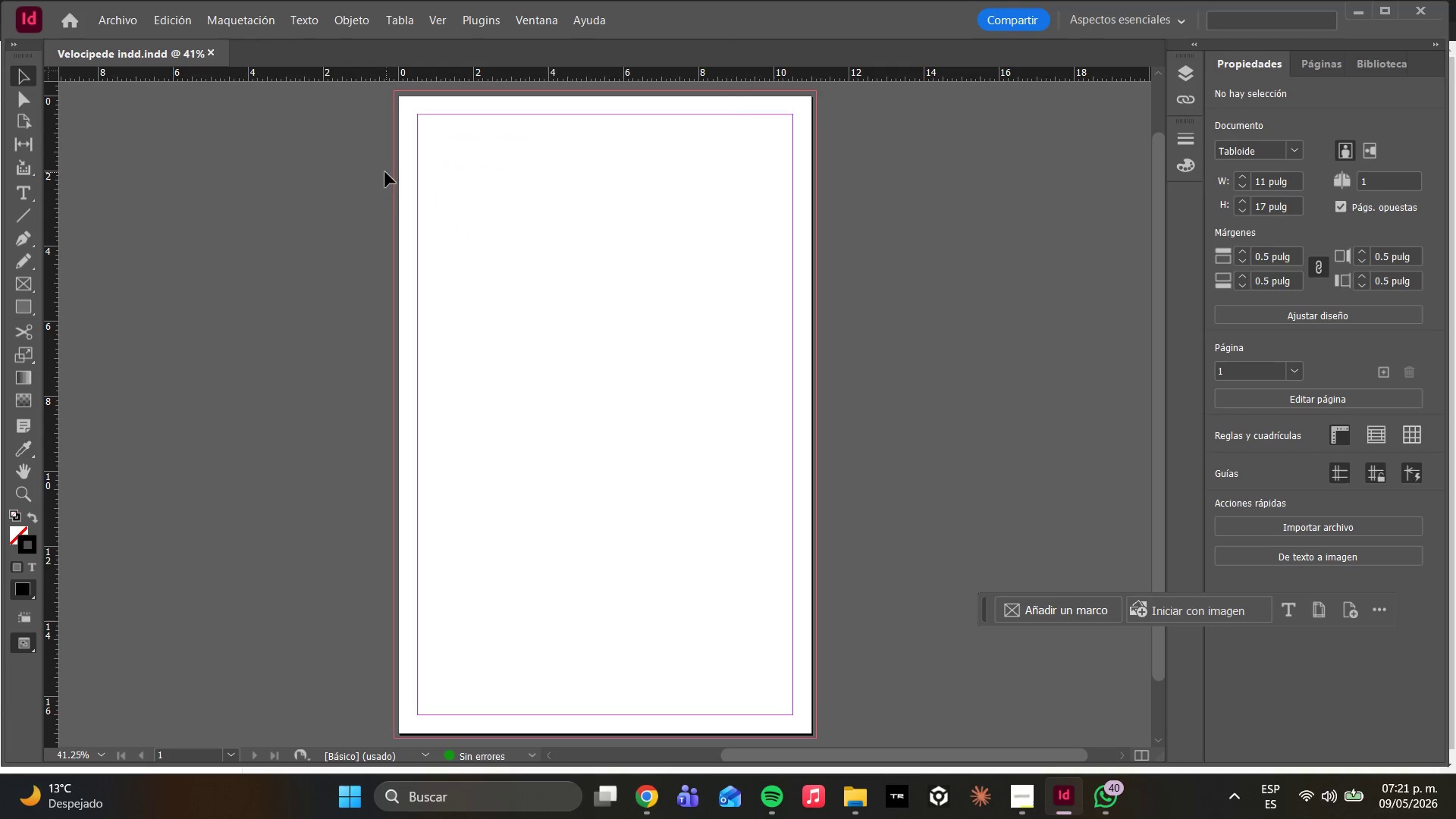 
left_click([174, 7])
 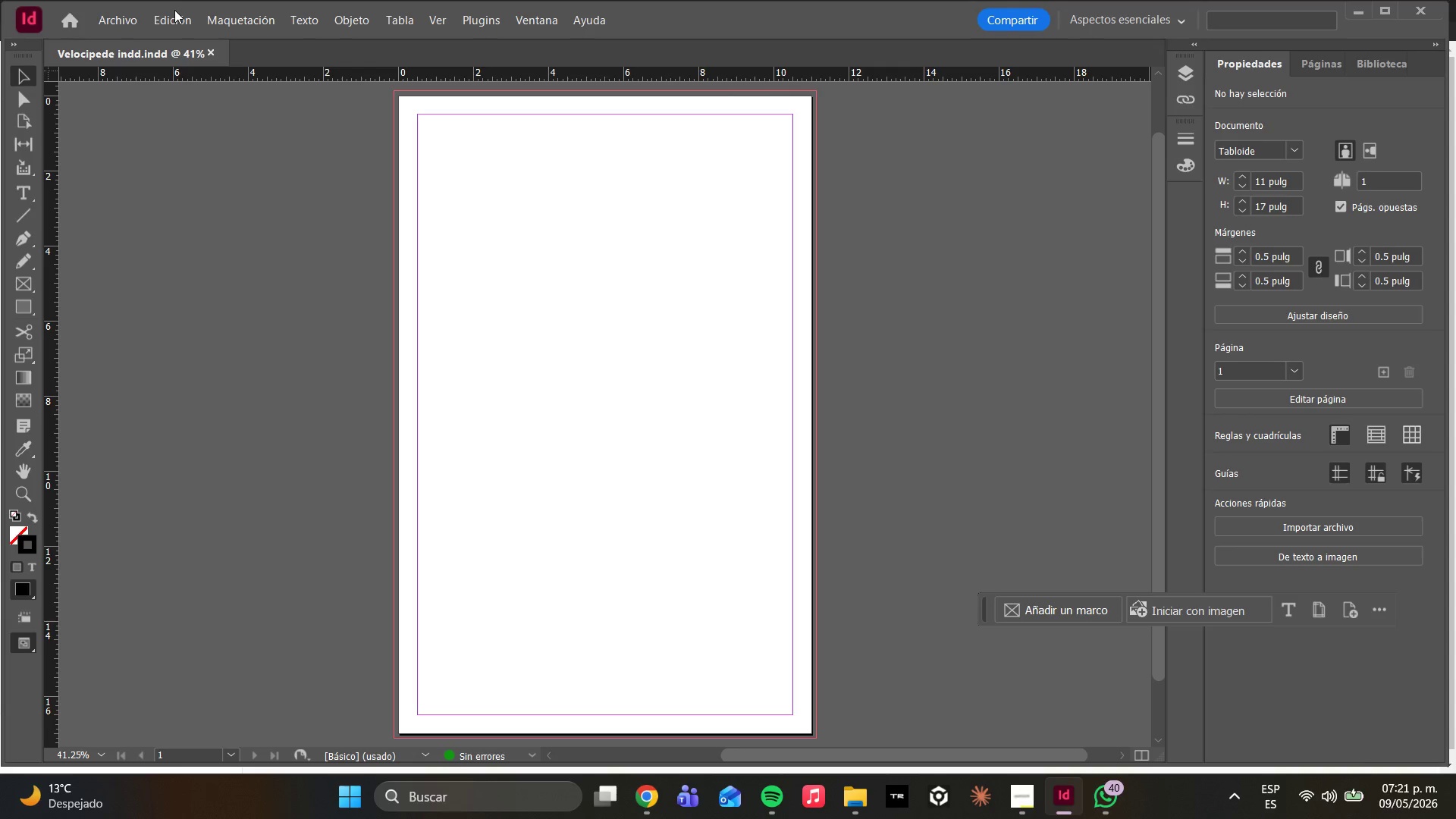 
double_click([177, 20])
 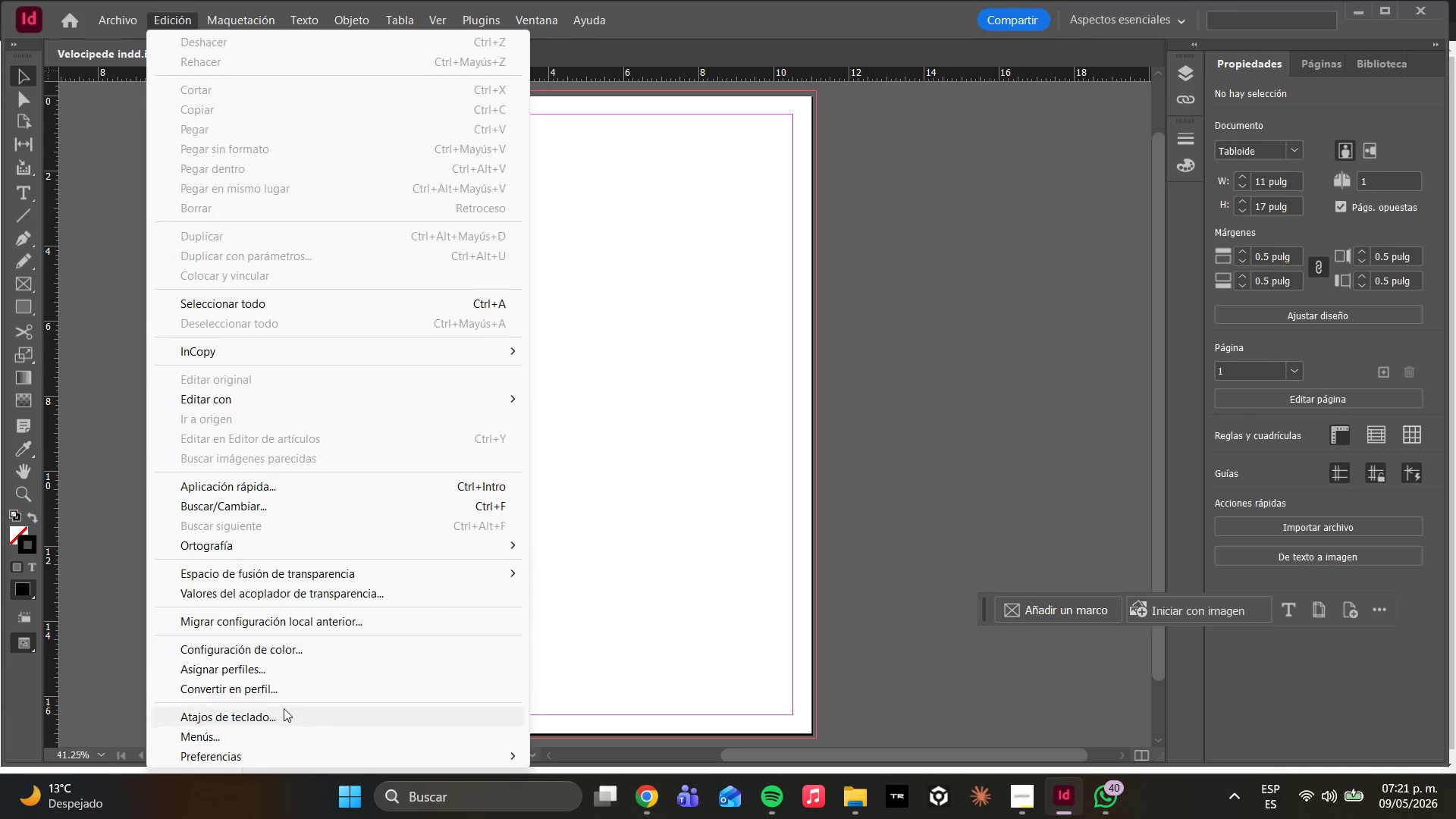 
left_click([286, 681])
 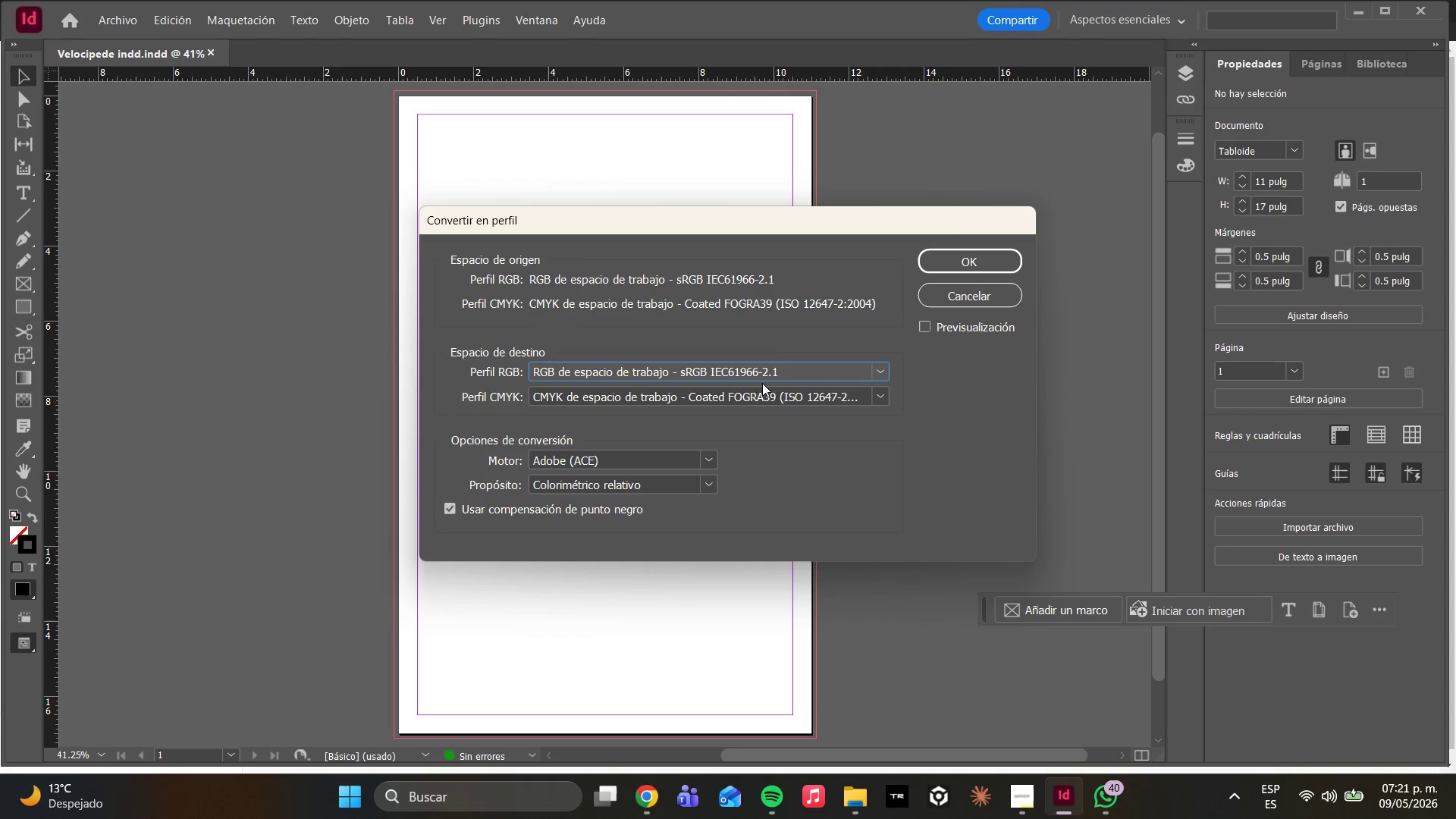 
wait(11.66)
 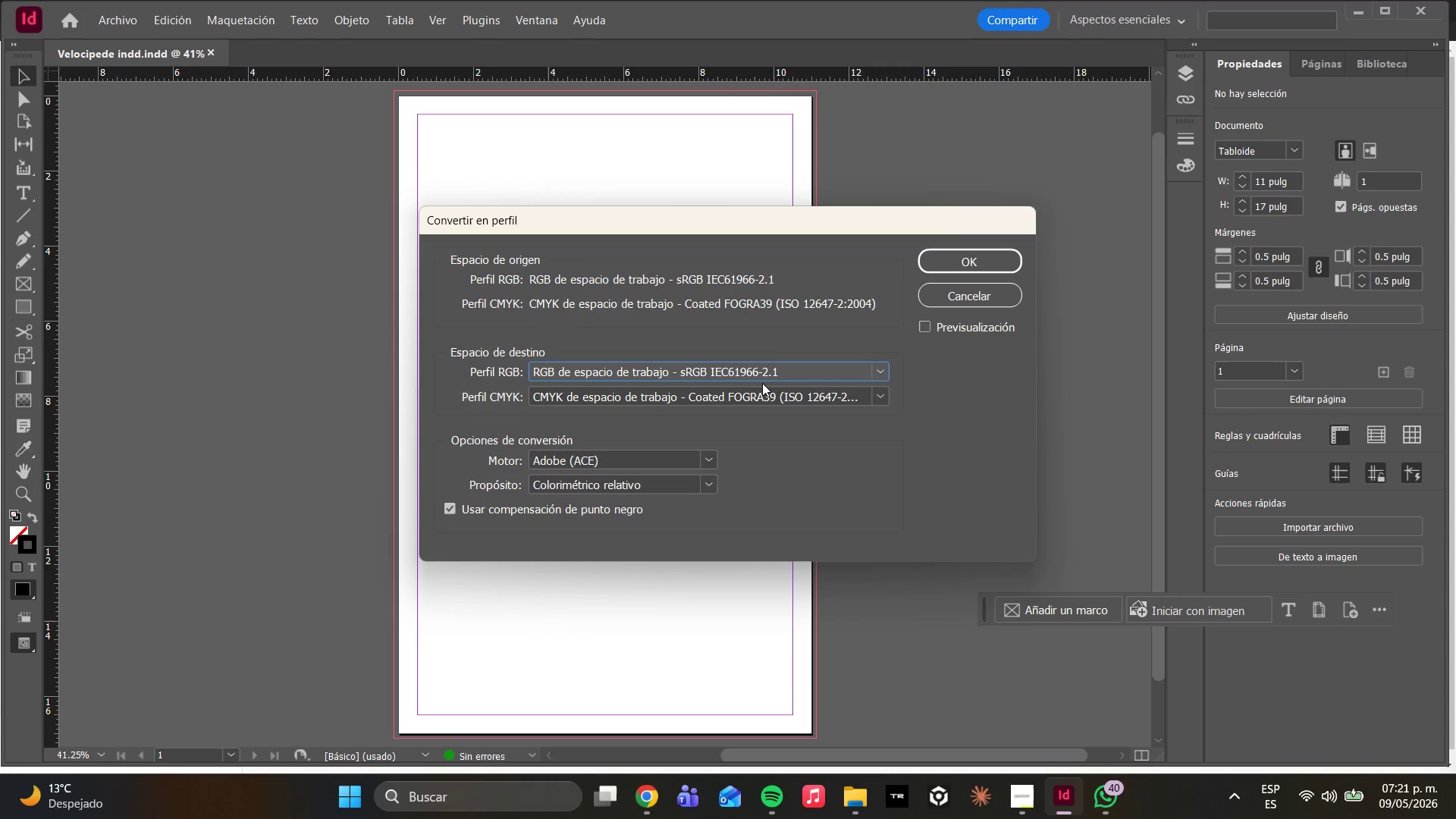 
left_click([988, 267])
 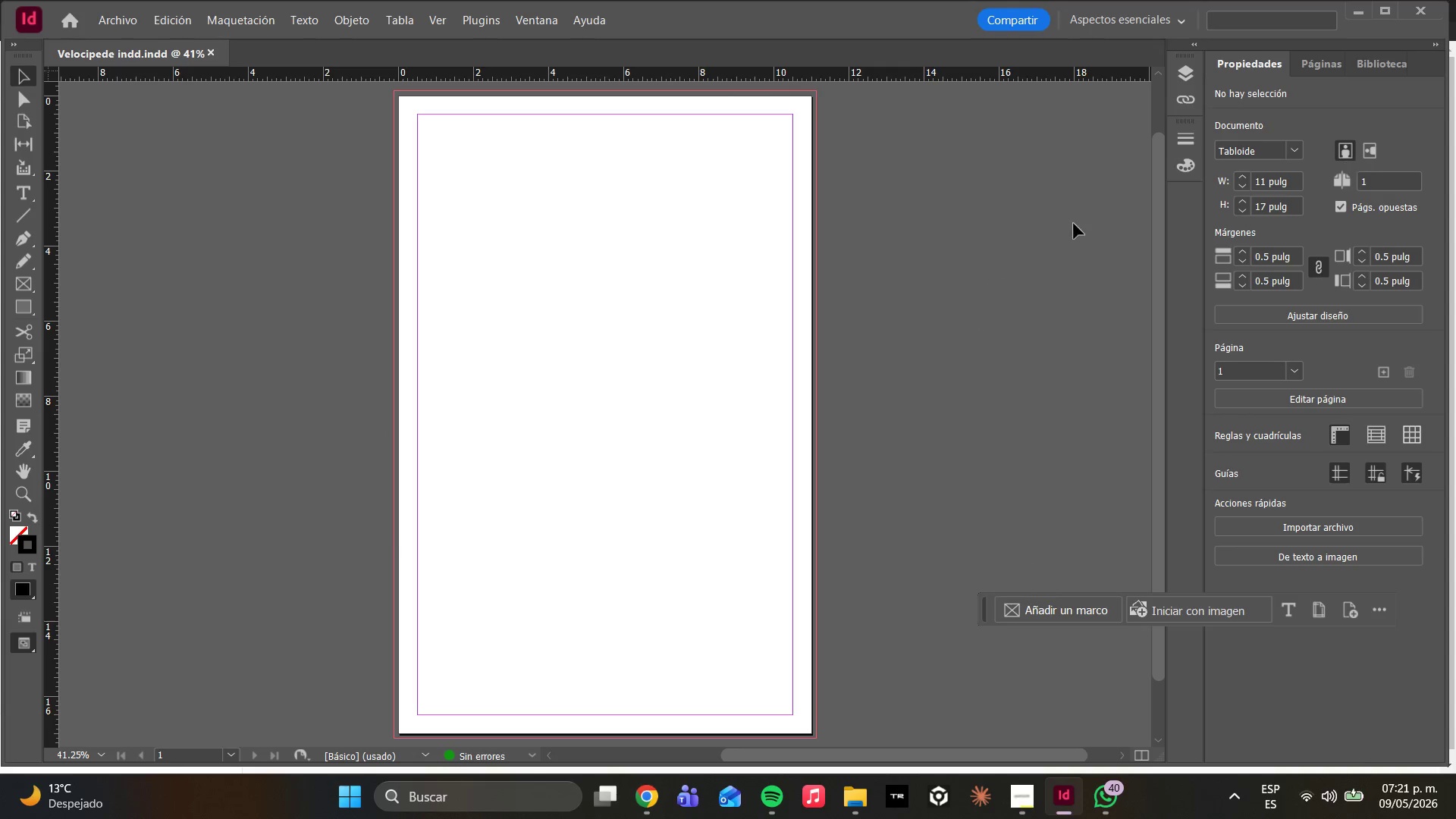 
wait(5.22)
 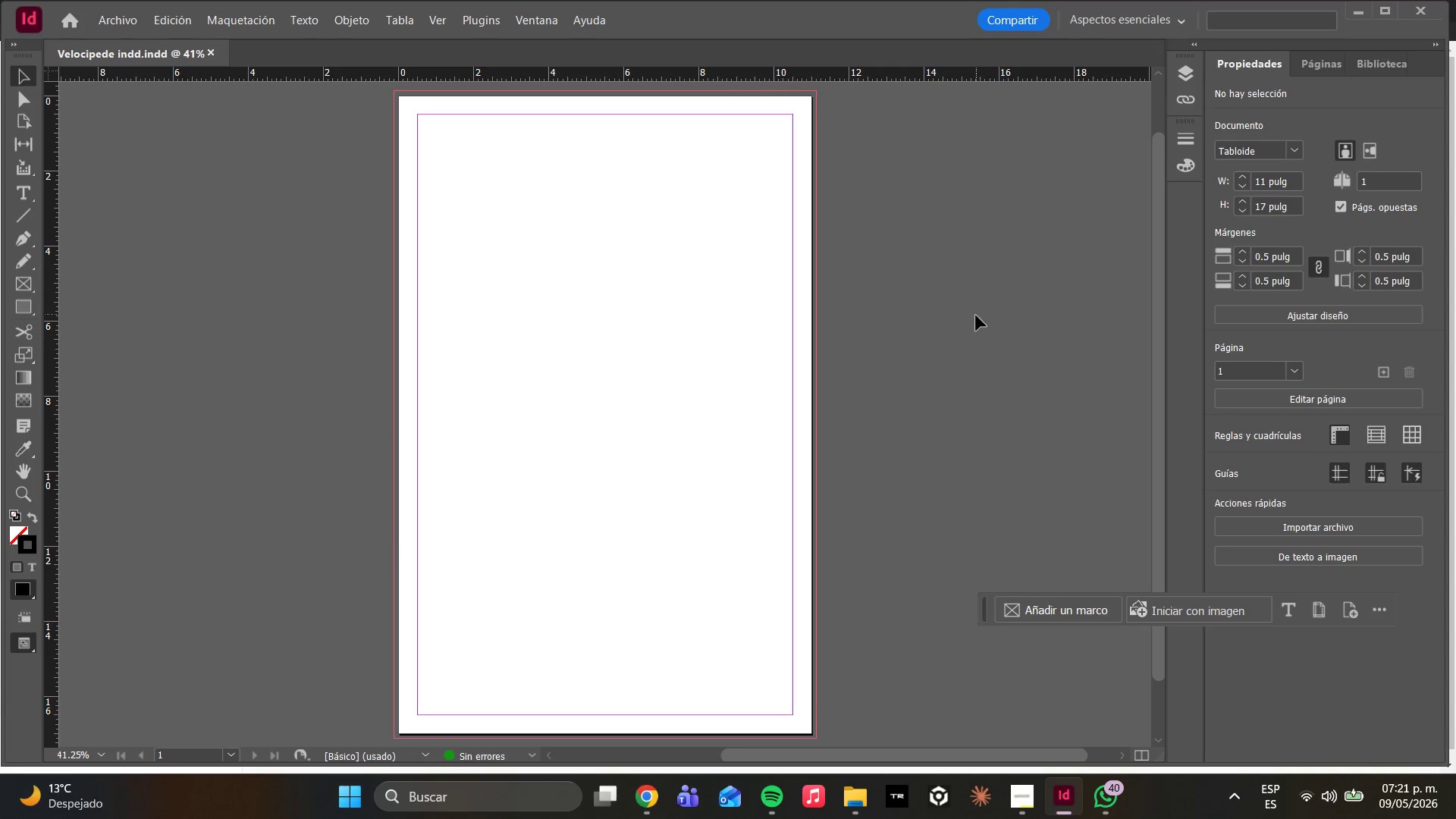 
key(F5)
 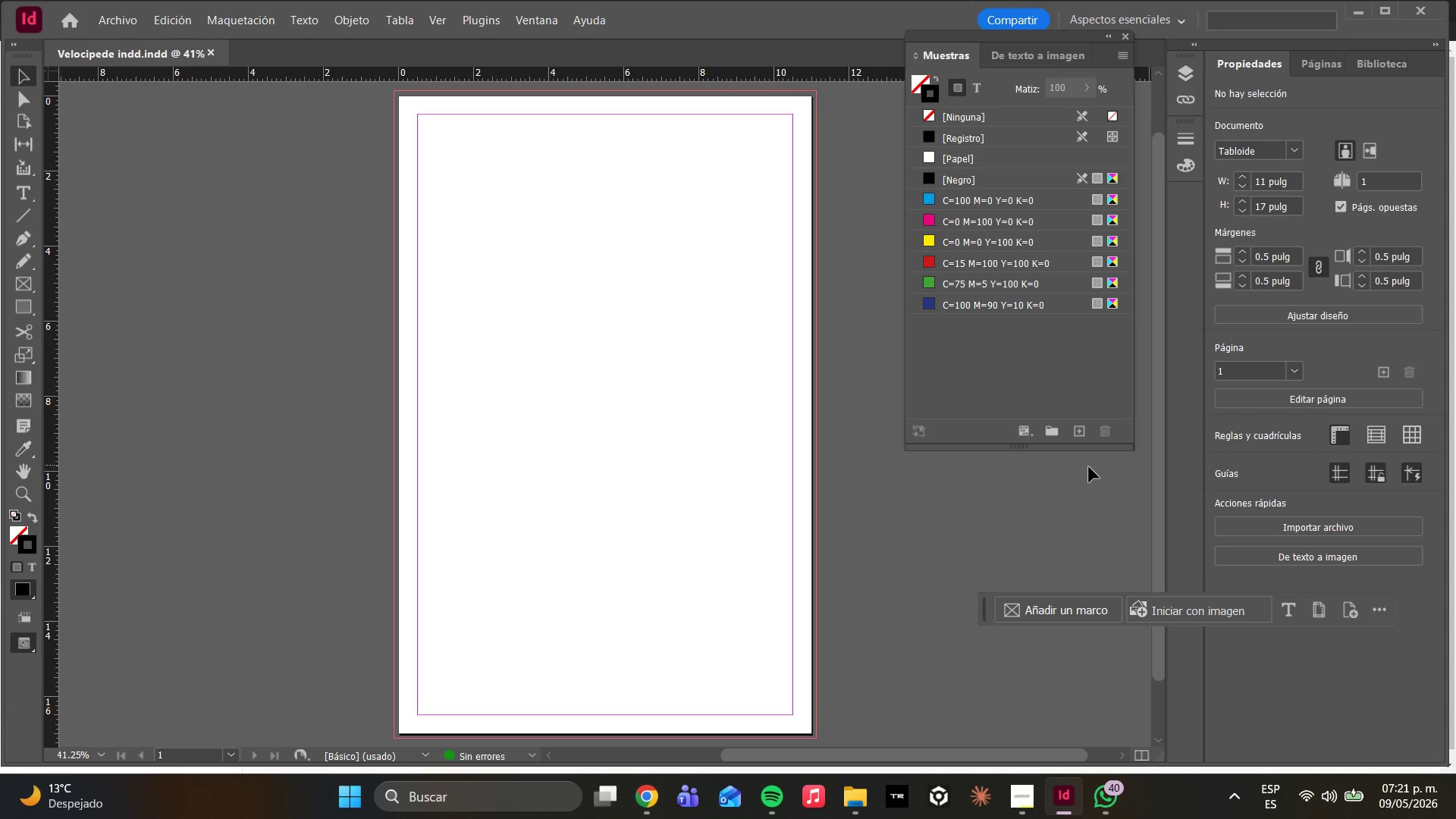 
left_click([1086, 436])
 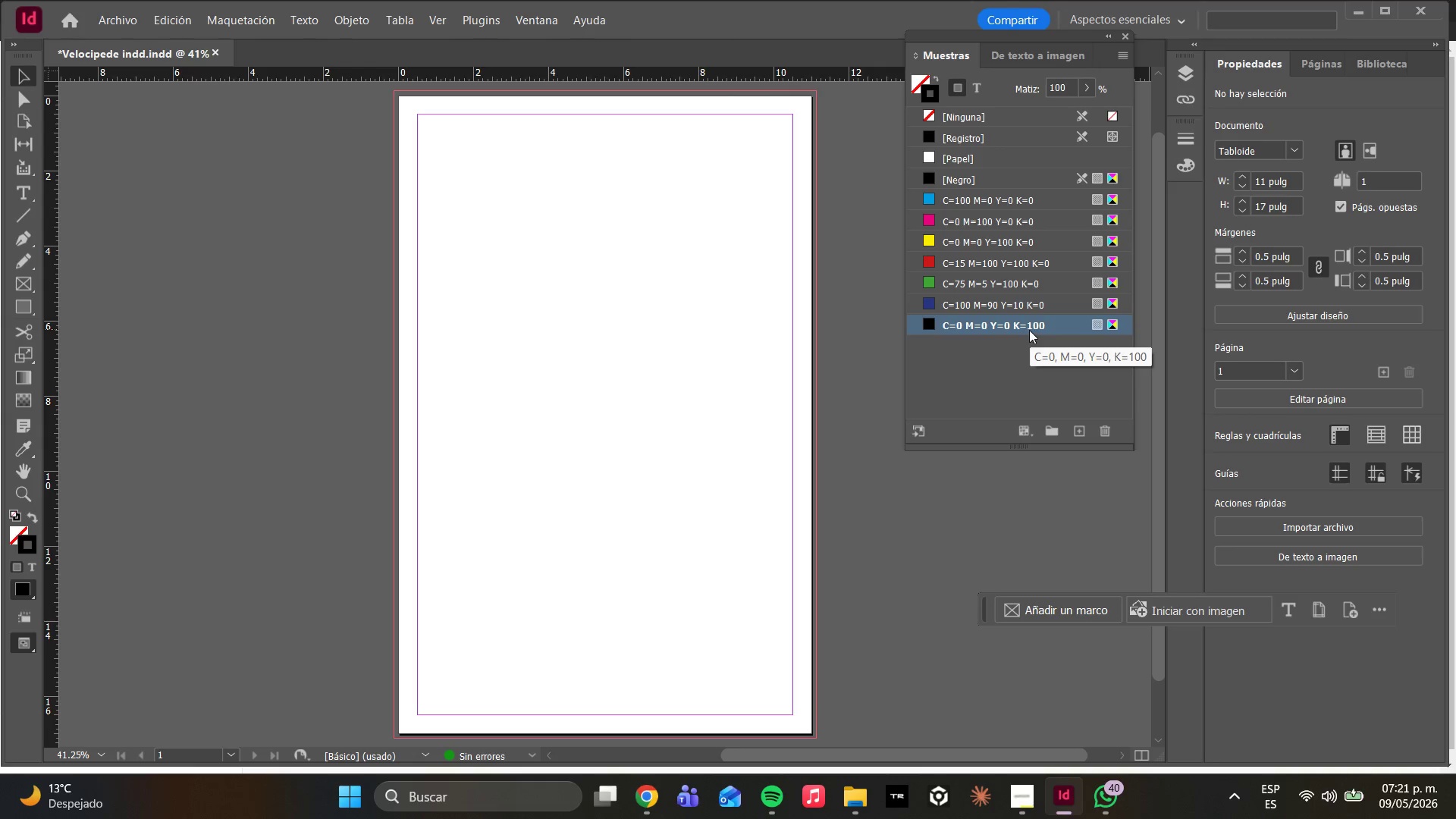 
left_click([1026, 330])
 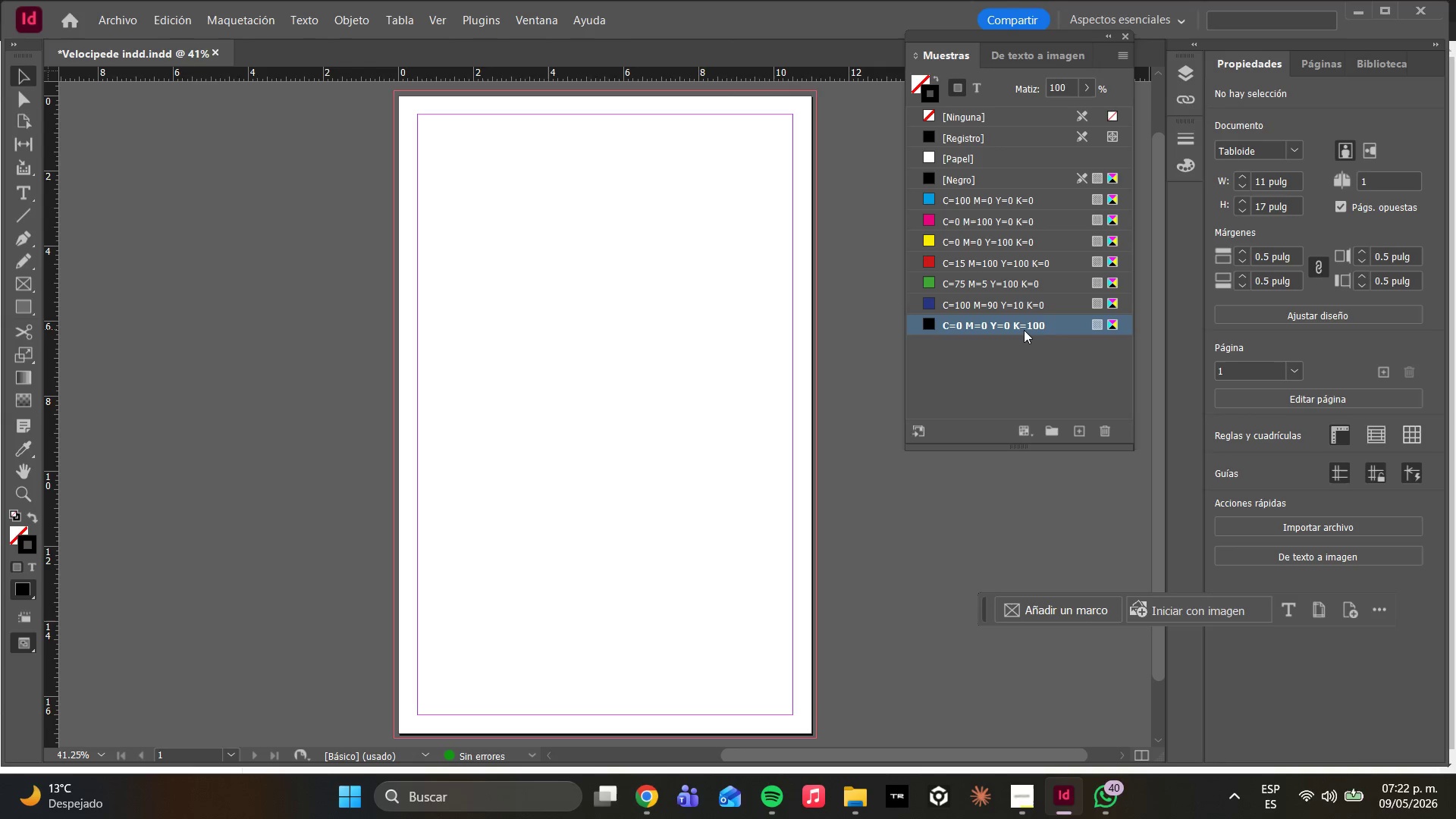 
wait(47.49)
 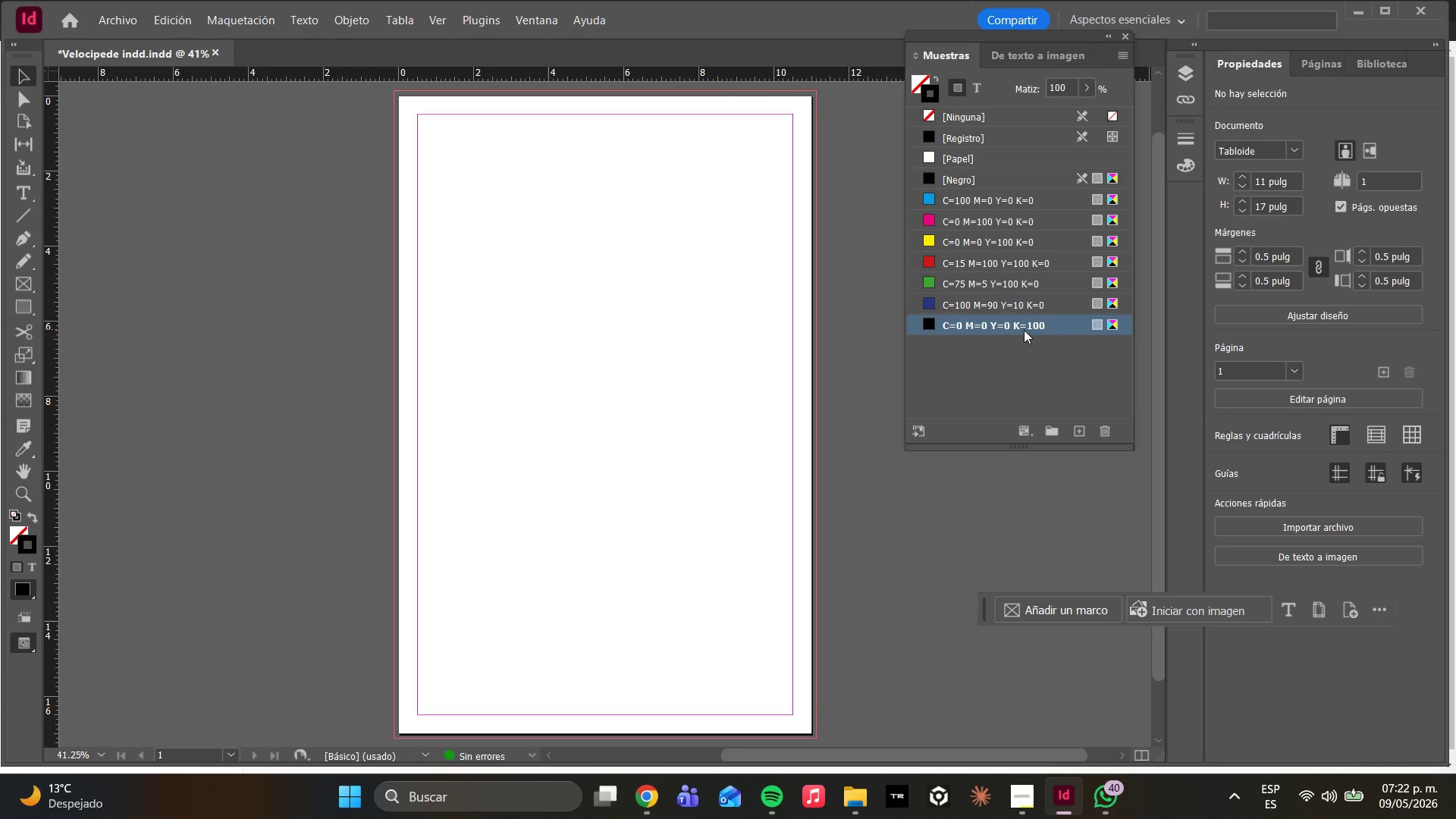 
left_click_drag(start_coordinate=[1019, 274], to_coordinate=[1015, 342])
 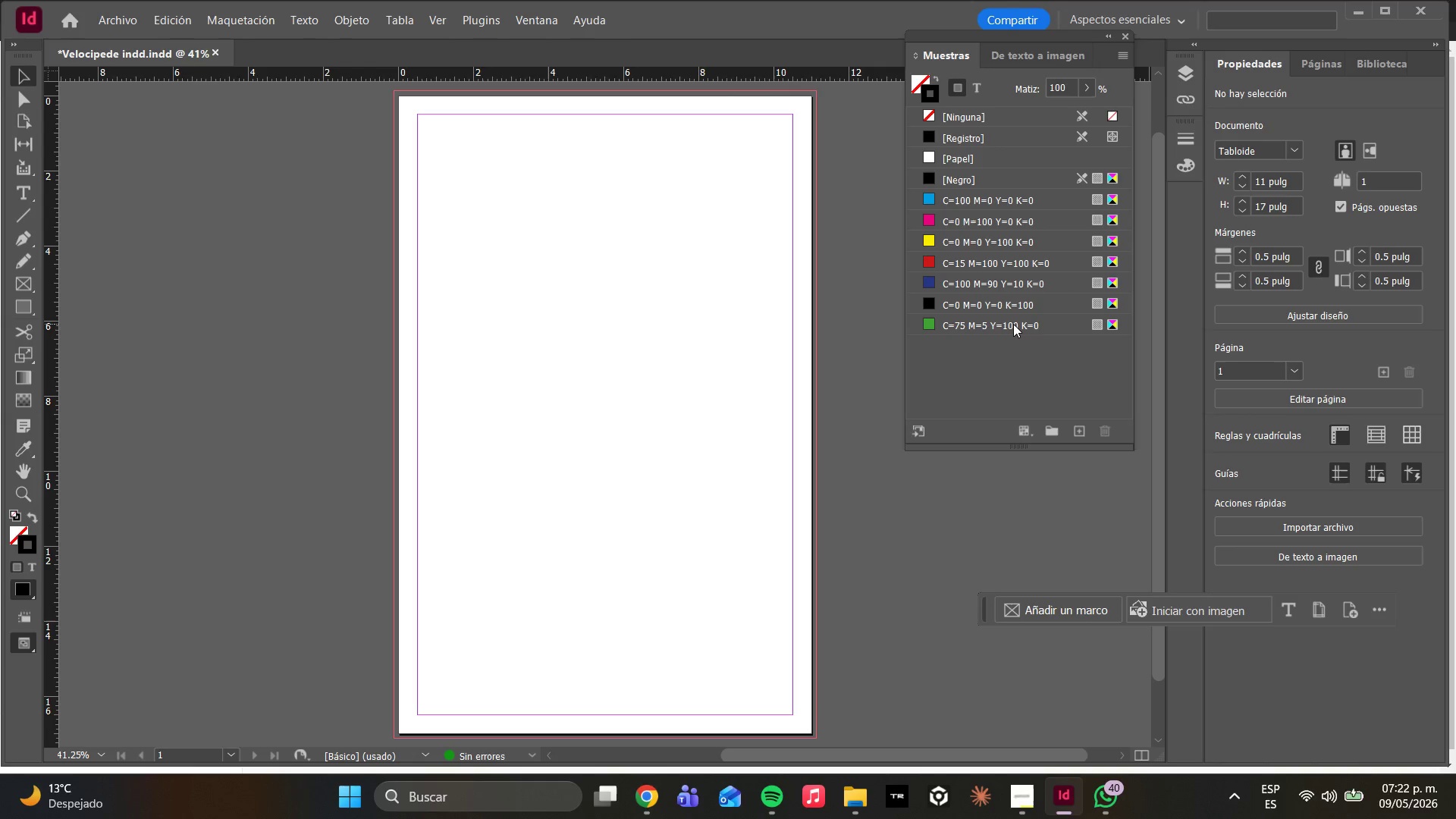 
double_click([1013, 324])
 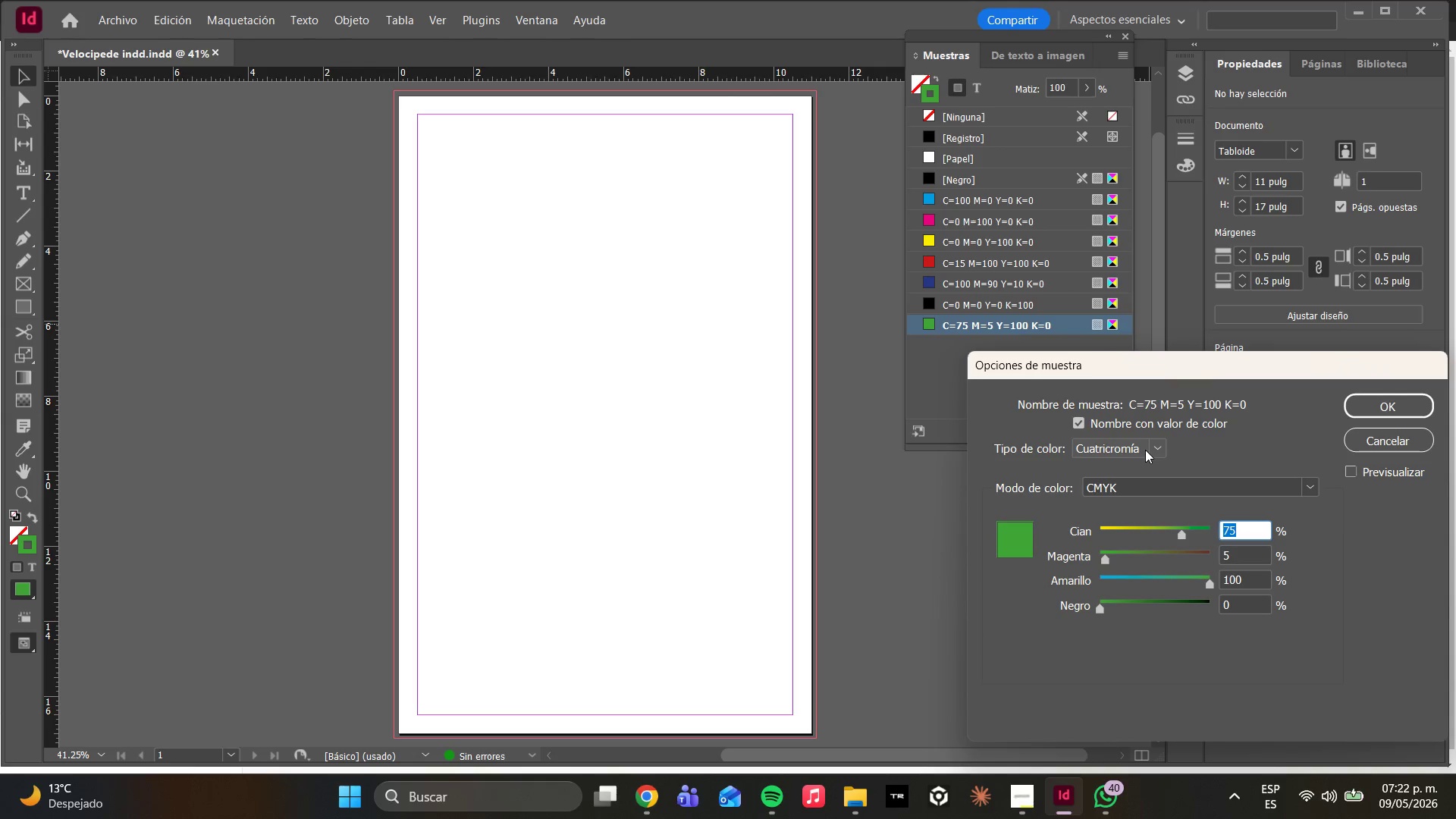 
left_click([1166, 441])
 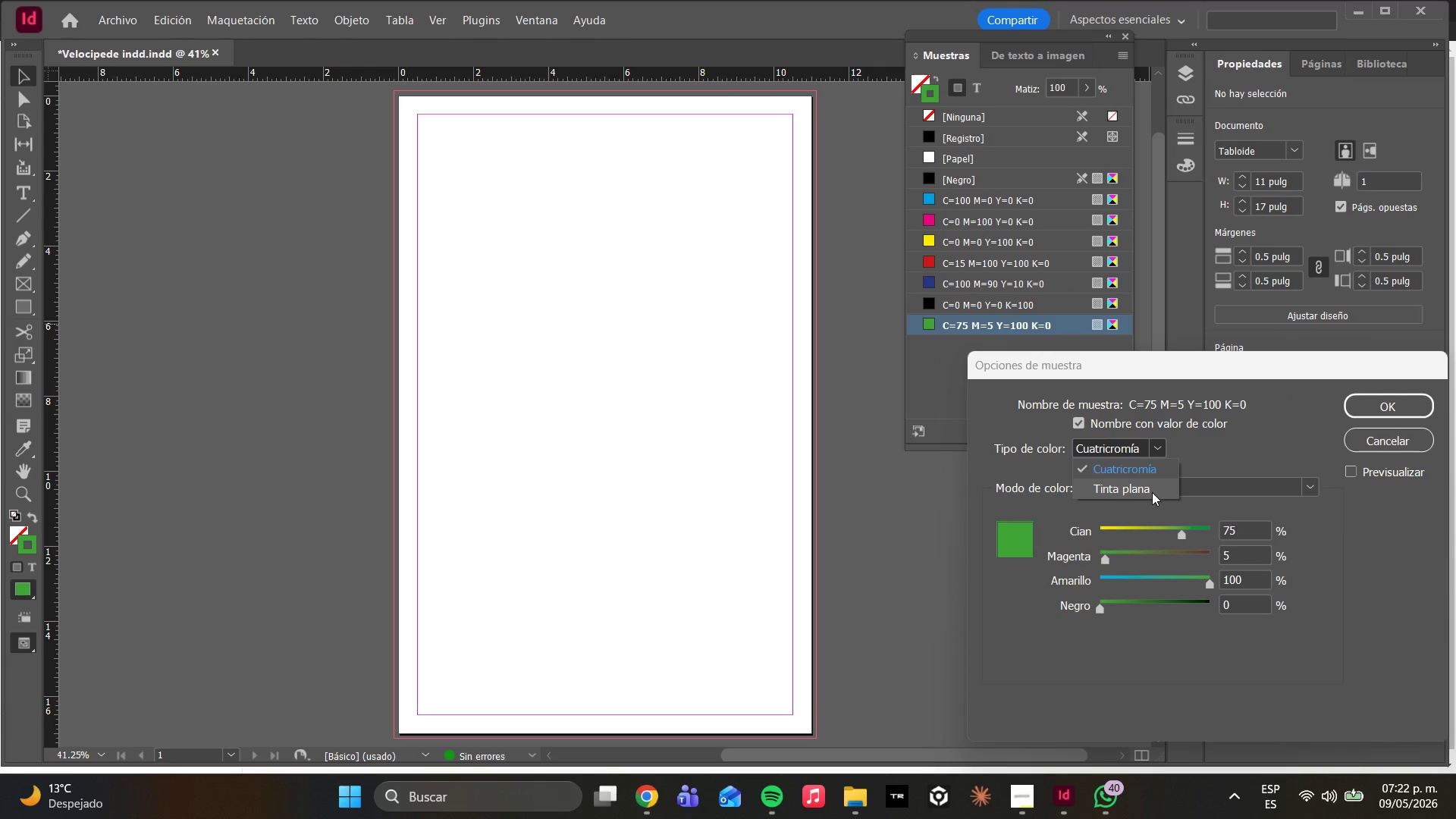 
left_click([1174, 416])
 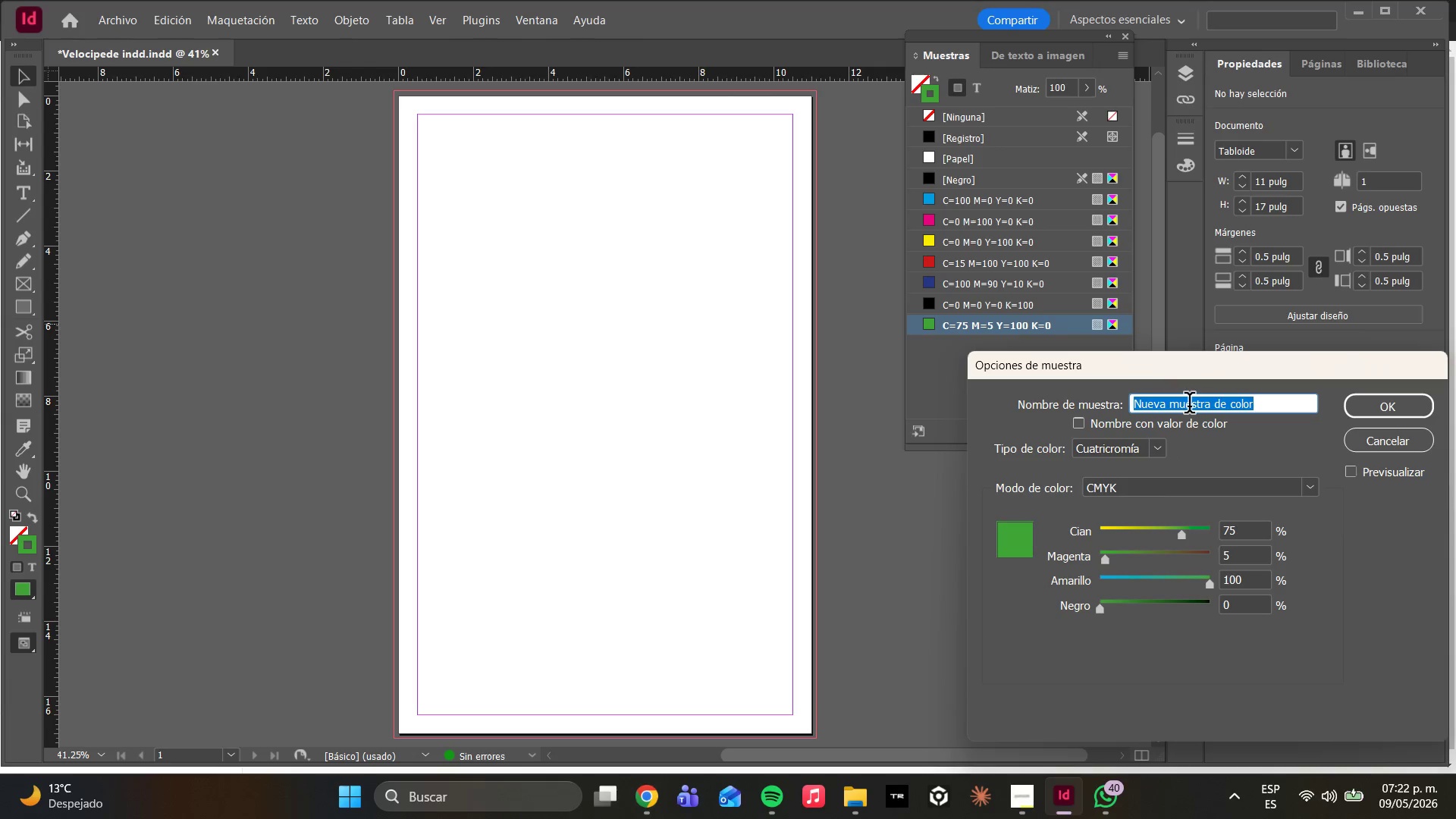 
type(Aged )
 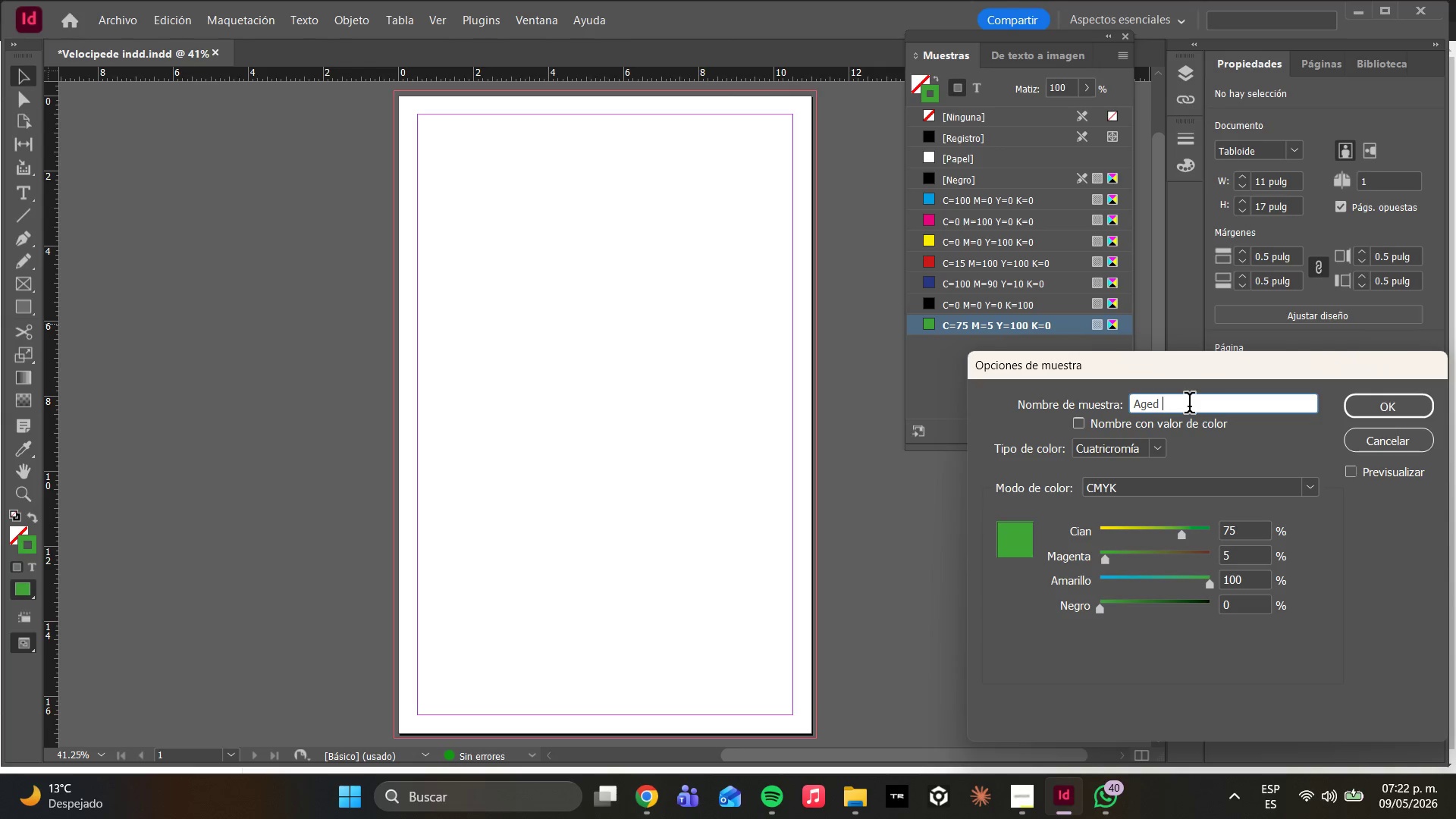 
wait(5.41)
 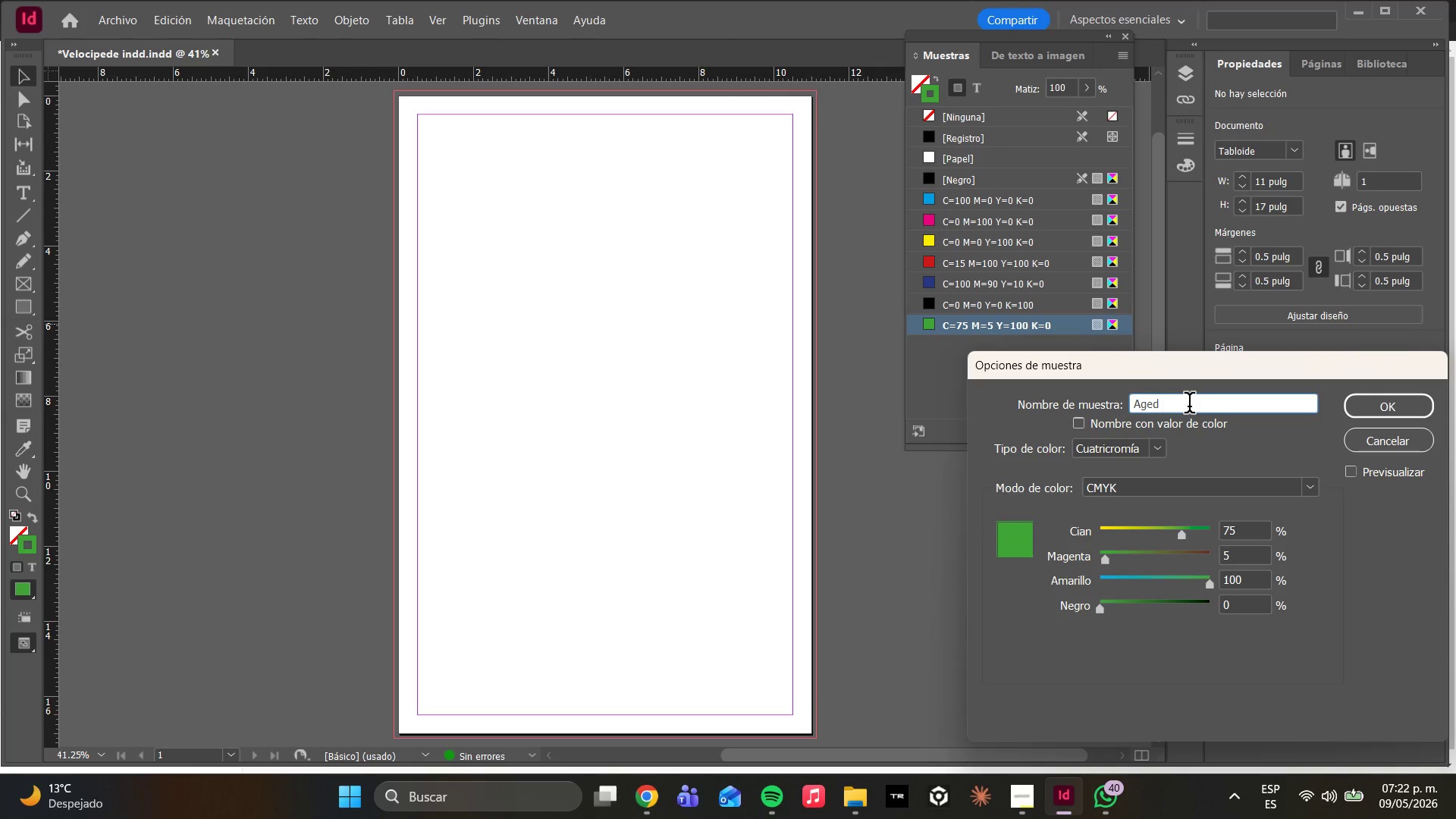 
type(Ivory)
 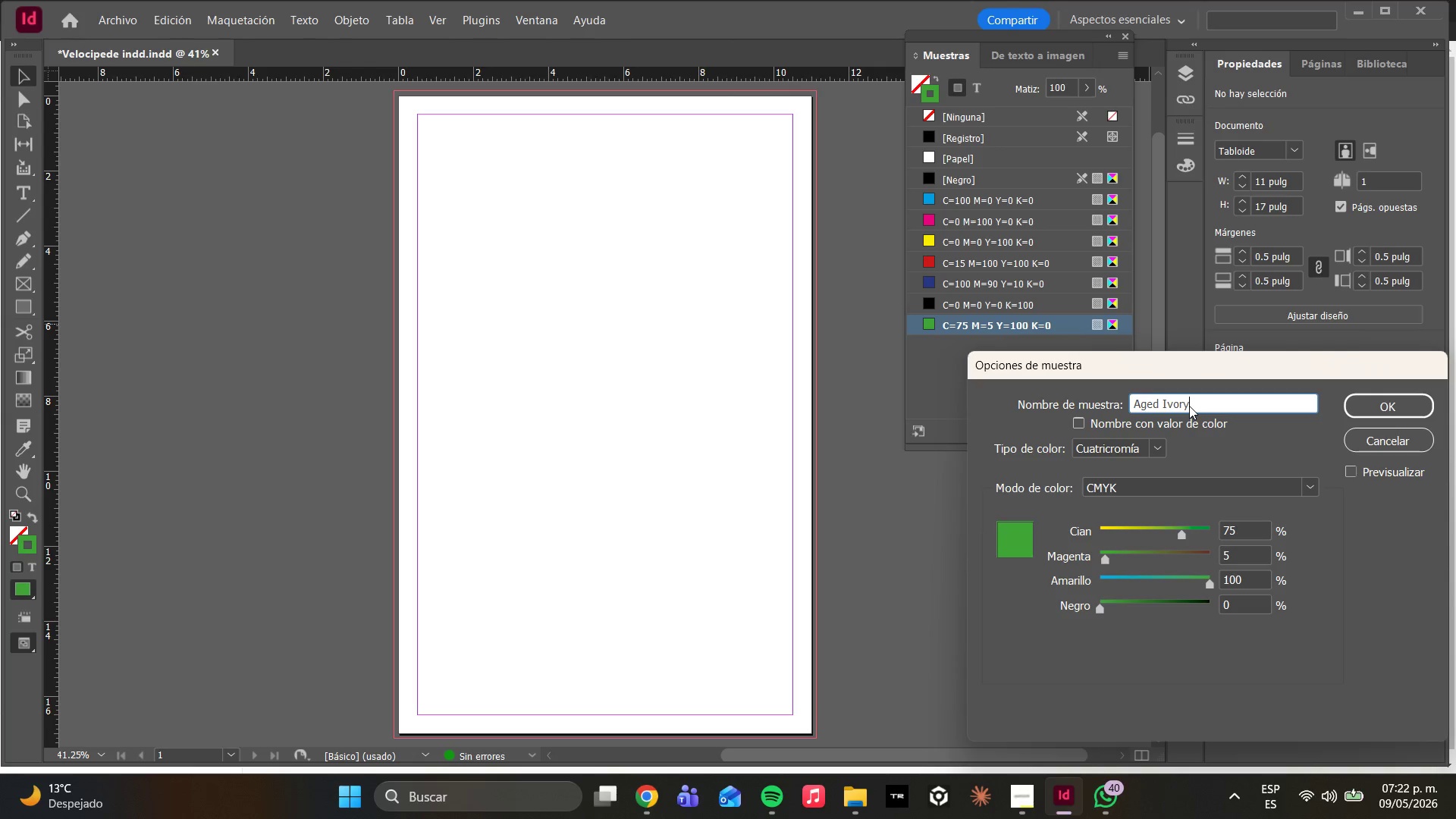 
wait(17.41)
 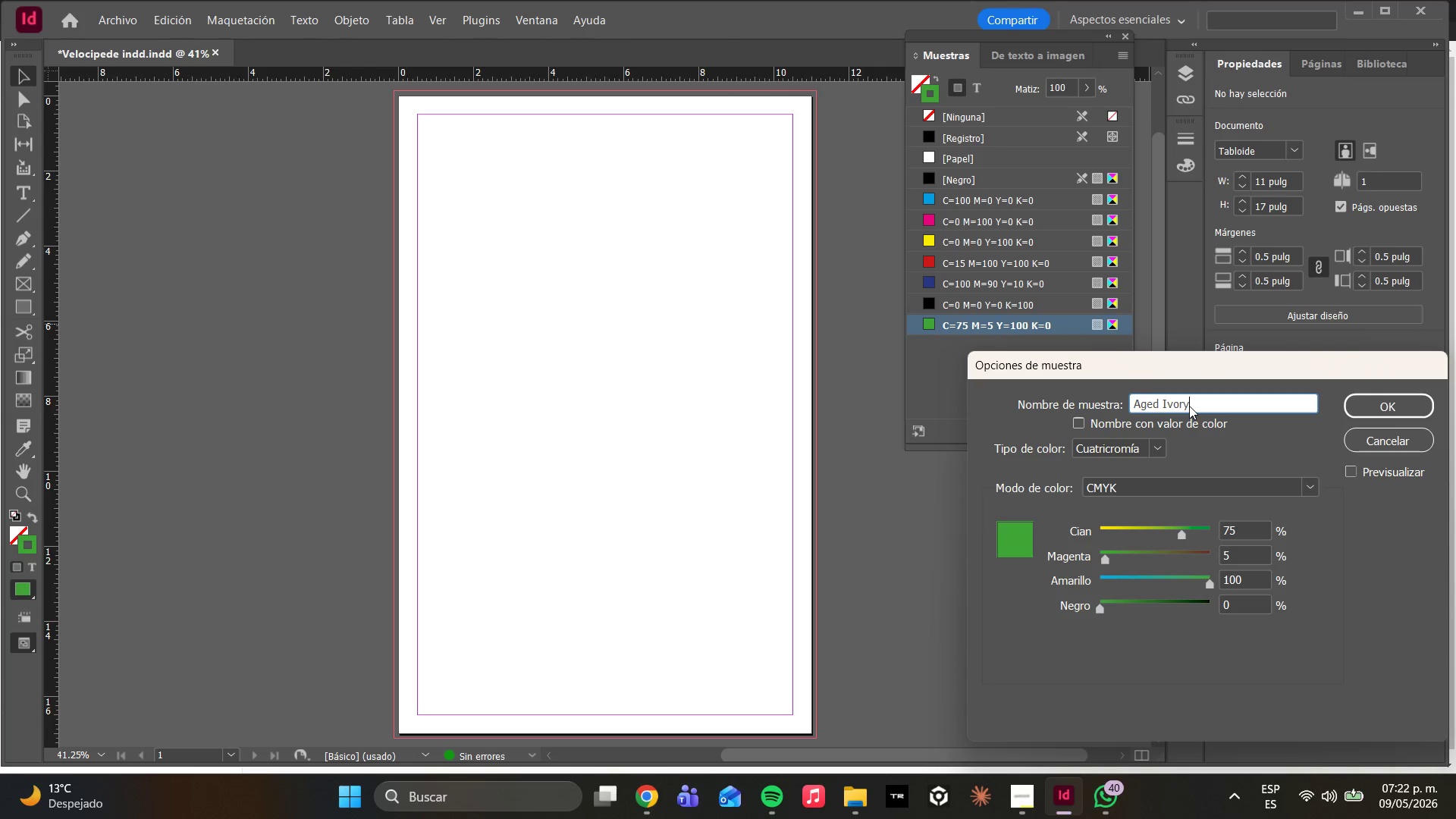 
left_click_drag(start_coordinate=[1259, 529], to_coordinate=[927, 549])
 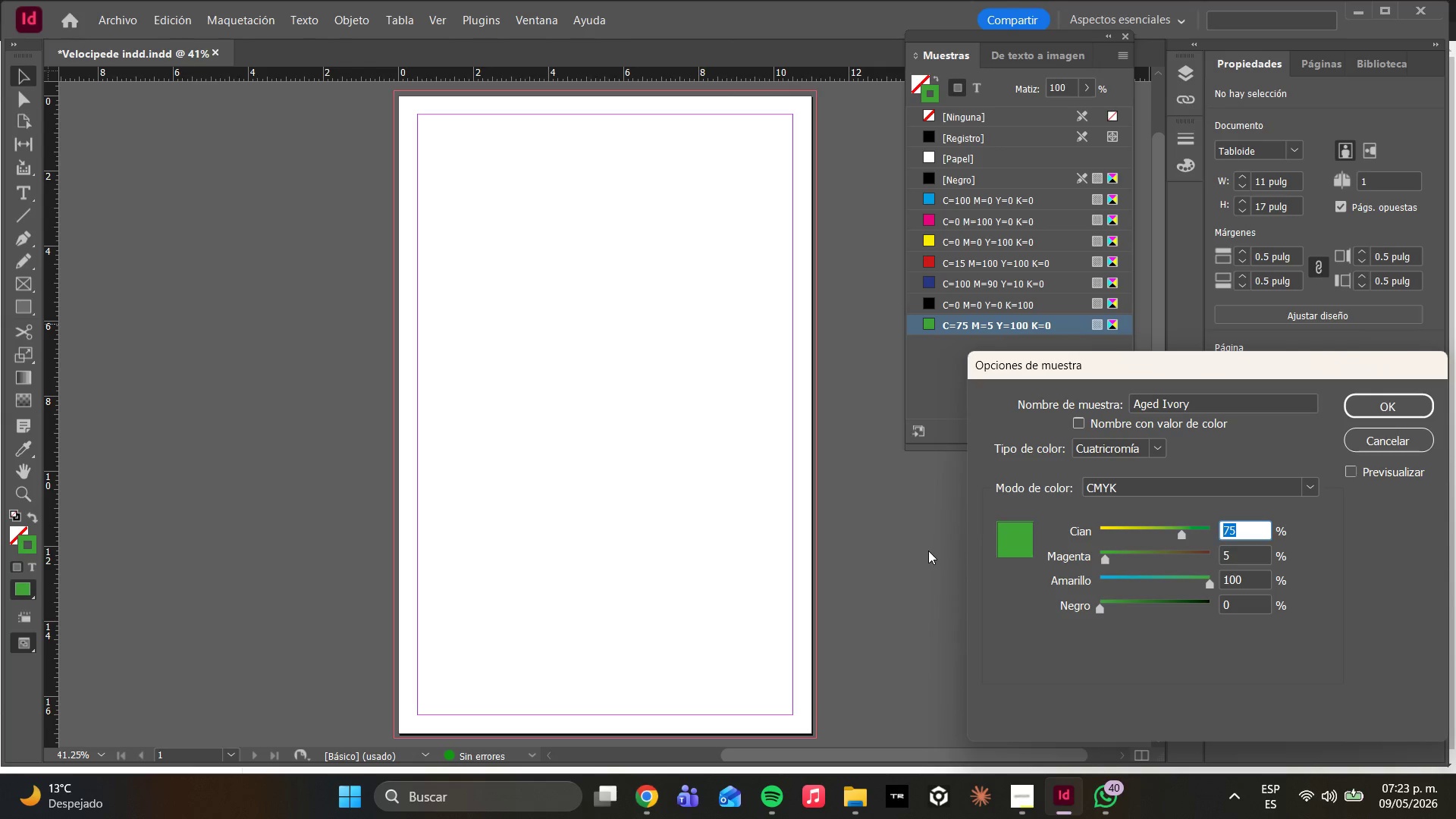 
key(3)
 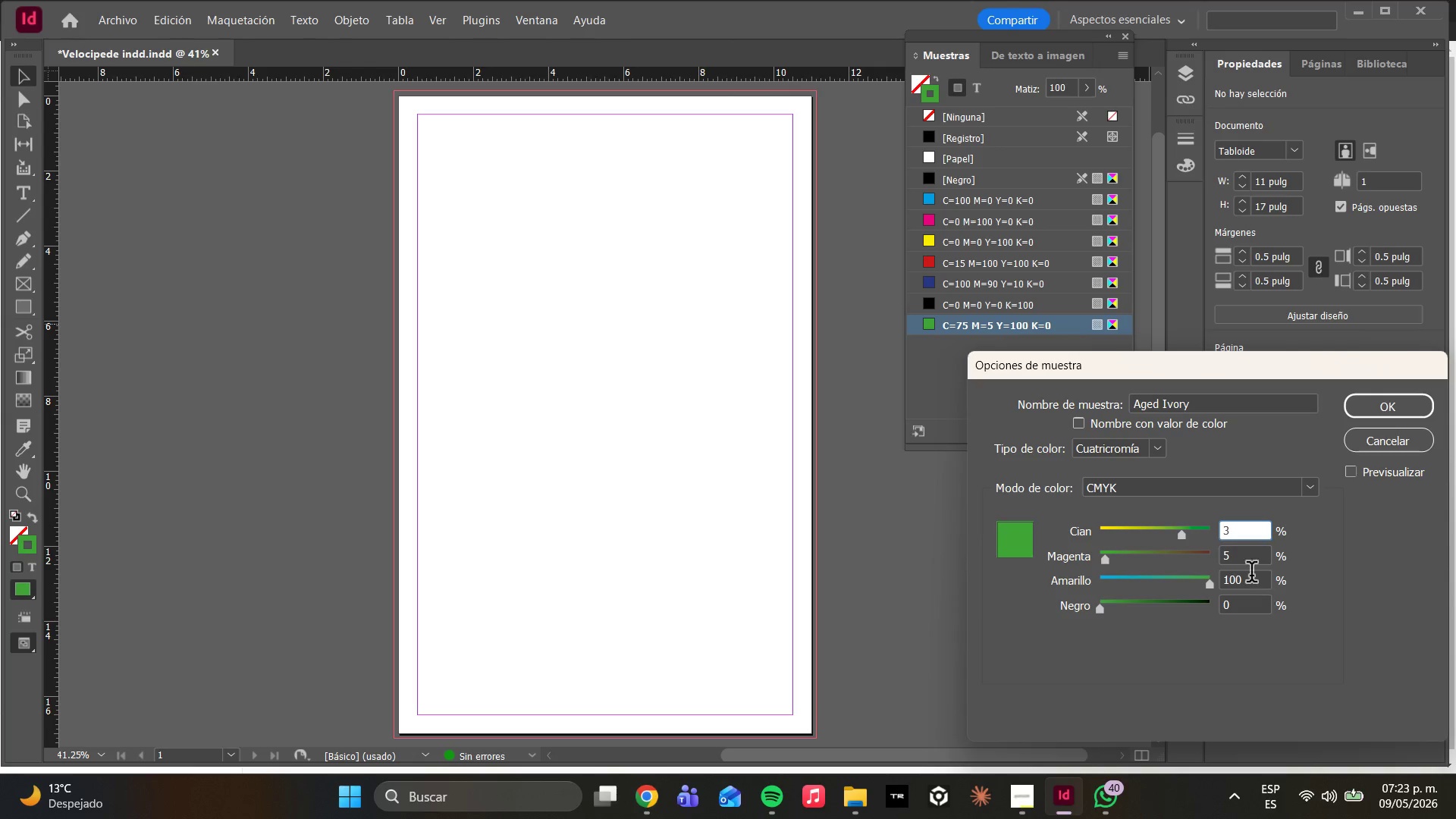 
left_click_drag(start_coordinate=[1245, 561], to_coordinate=[936, 485])
 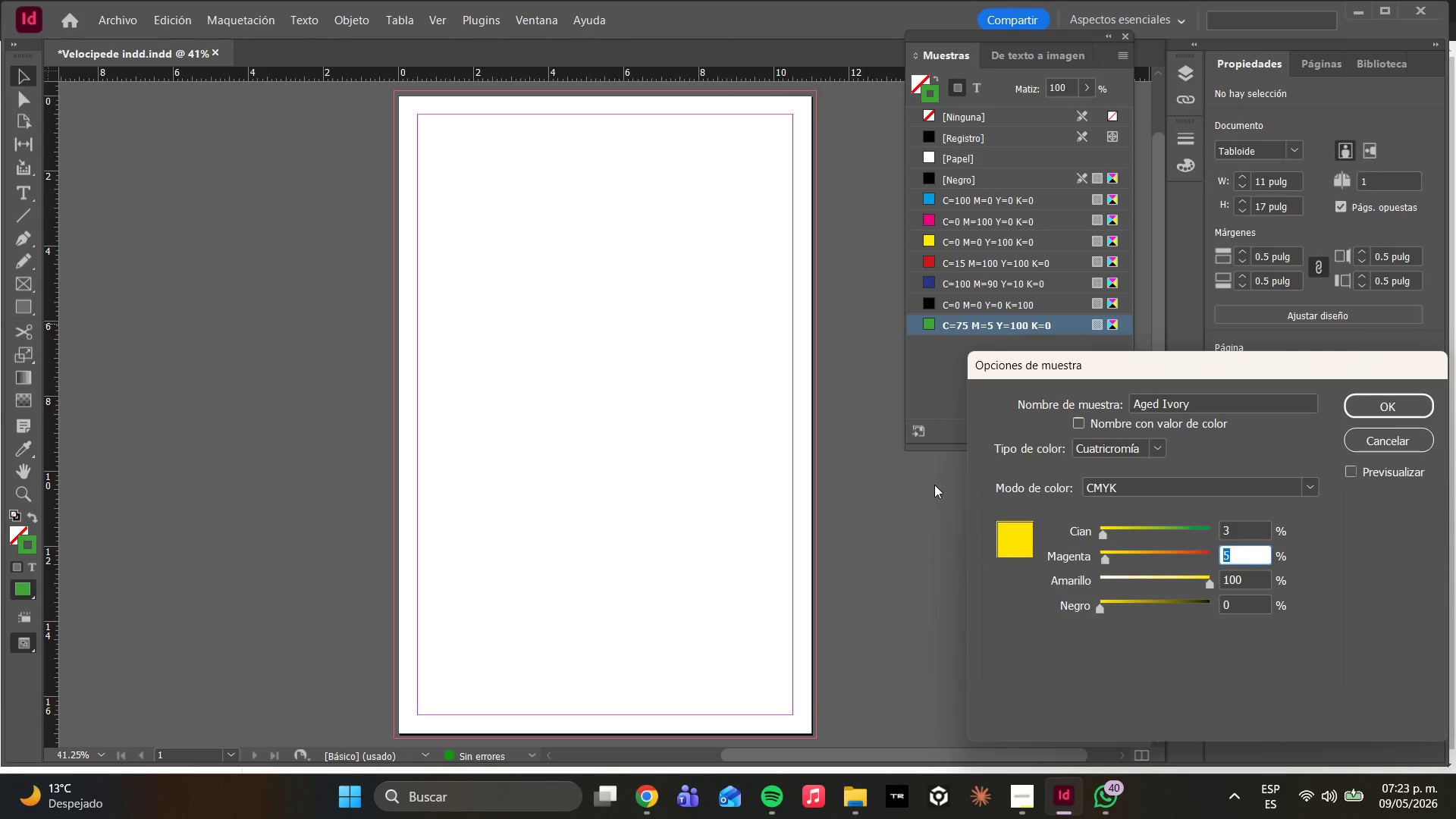 
type(61)
 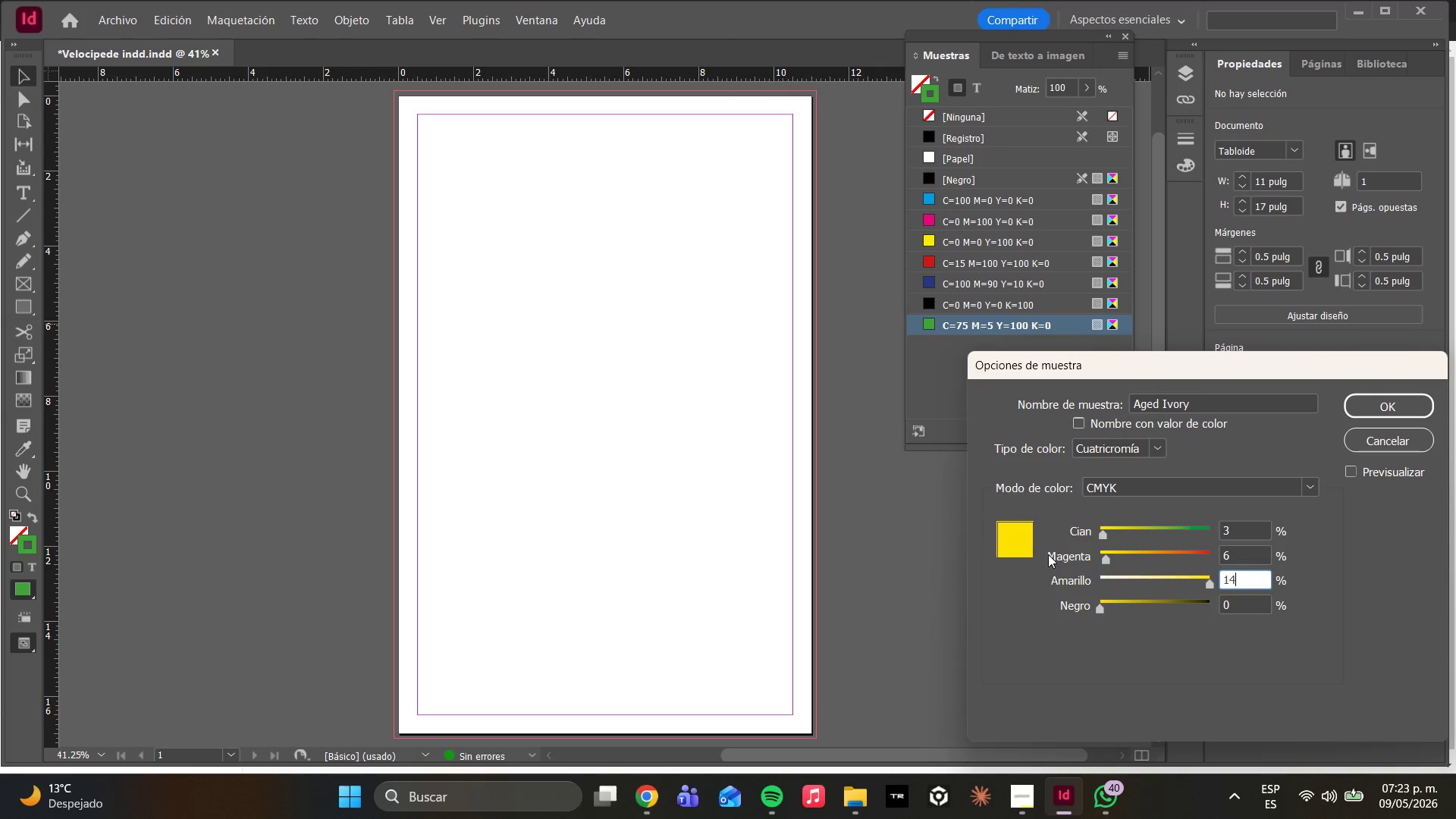 
left_click_drag(start_coordinate=[1263, 579], to_coordinate=[996, 500])
 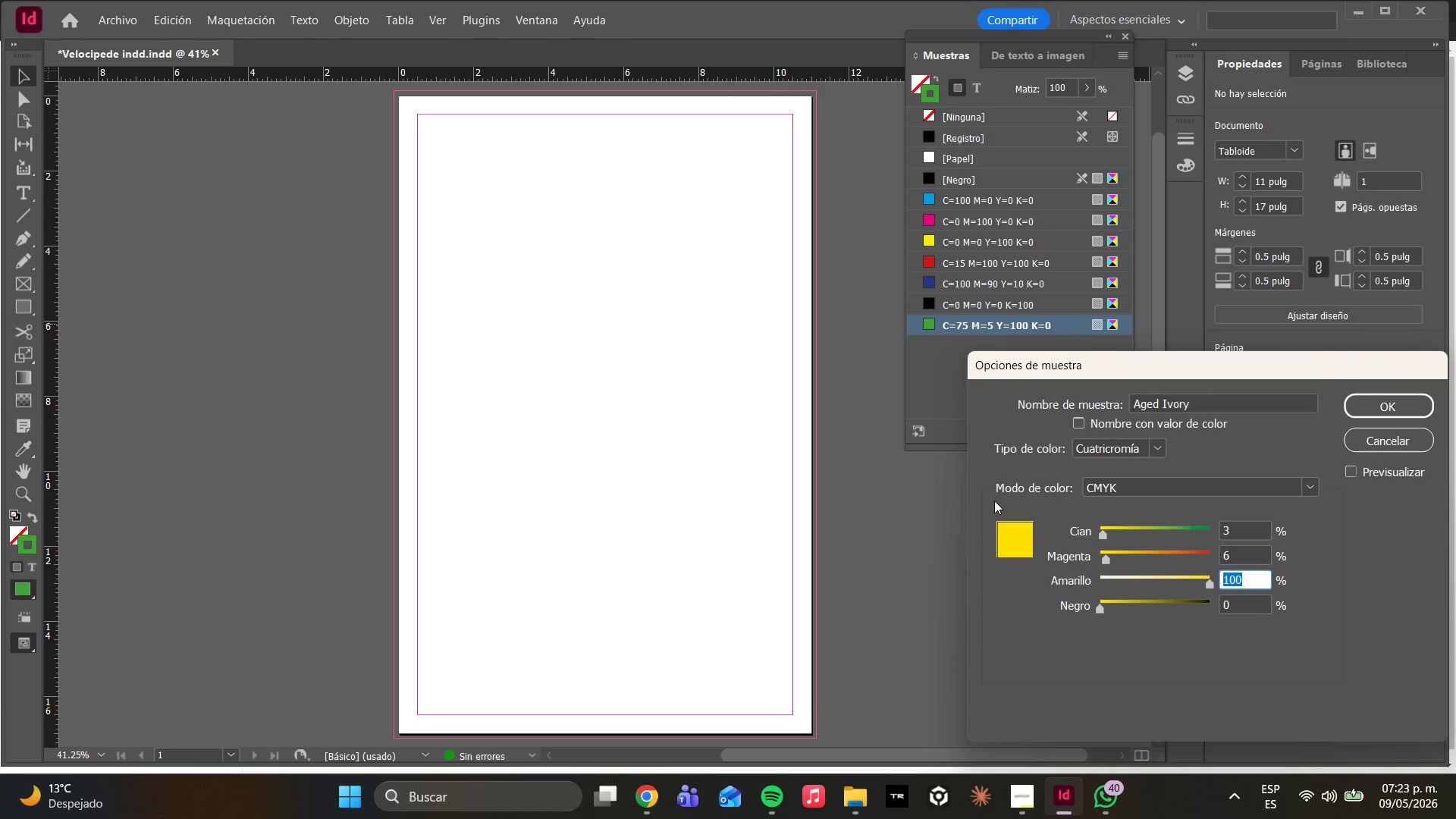 
key(4)
 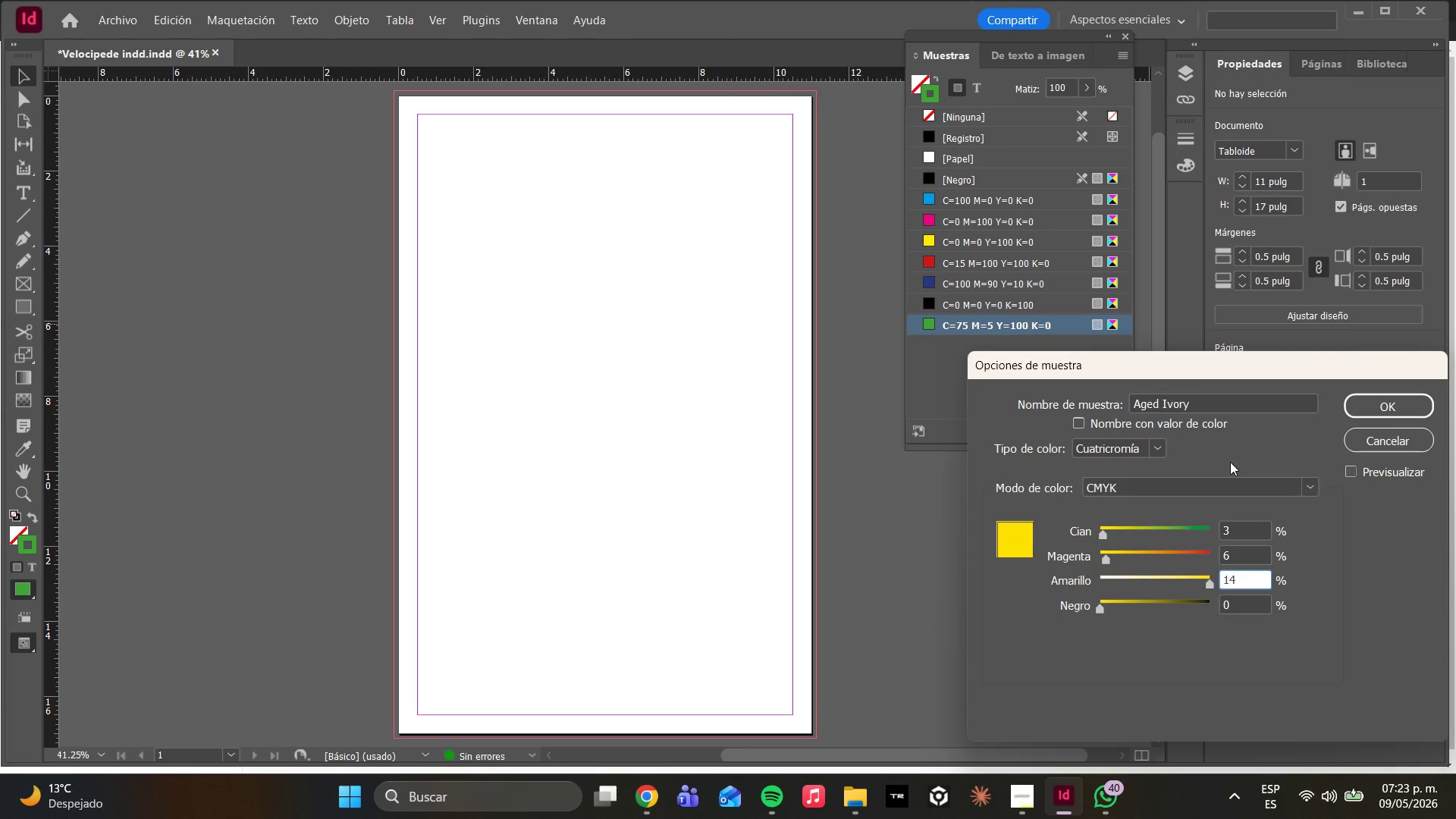 
wait(5.47)
 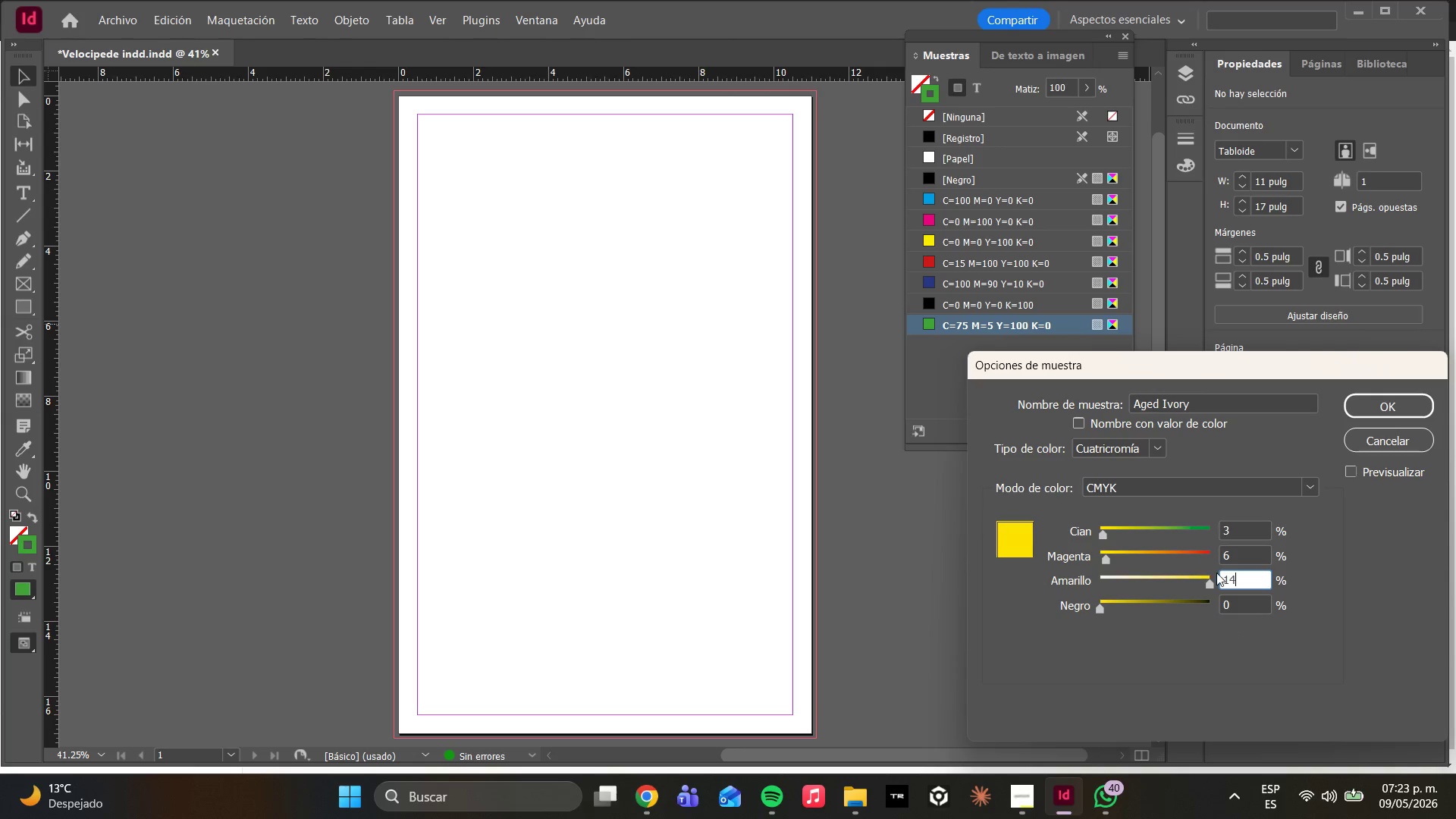 
left_click_drag(start_coordinate=[1074, 363], to_coordinate=[920, 251])
 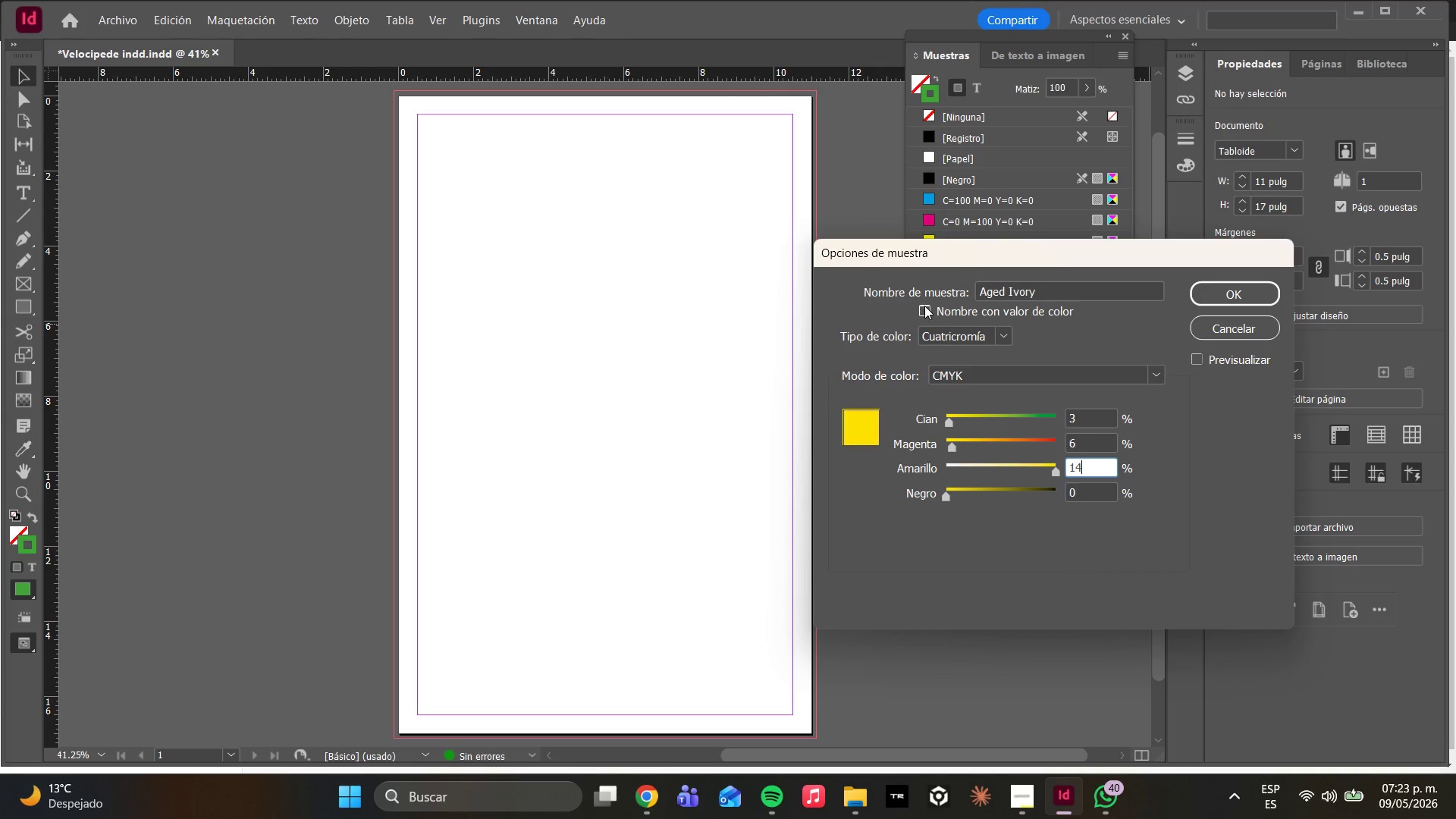 
wait(10.09)
 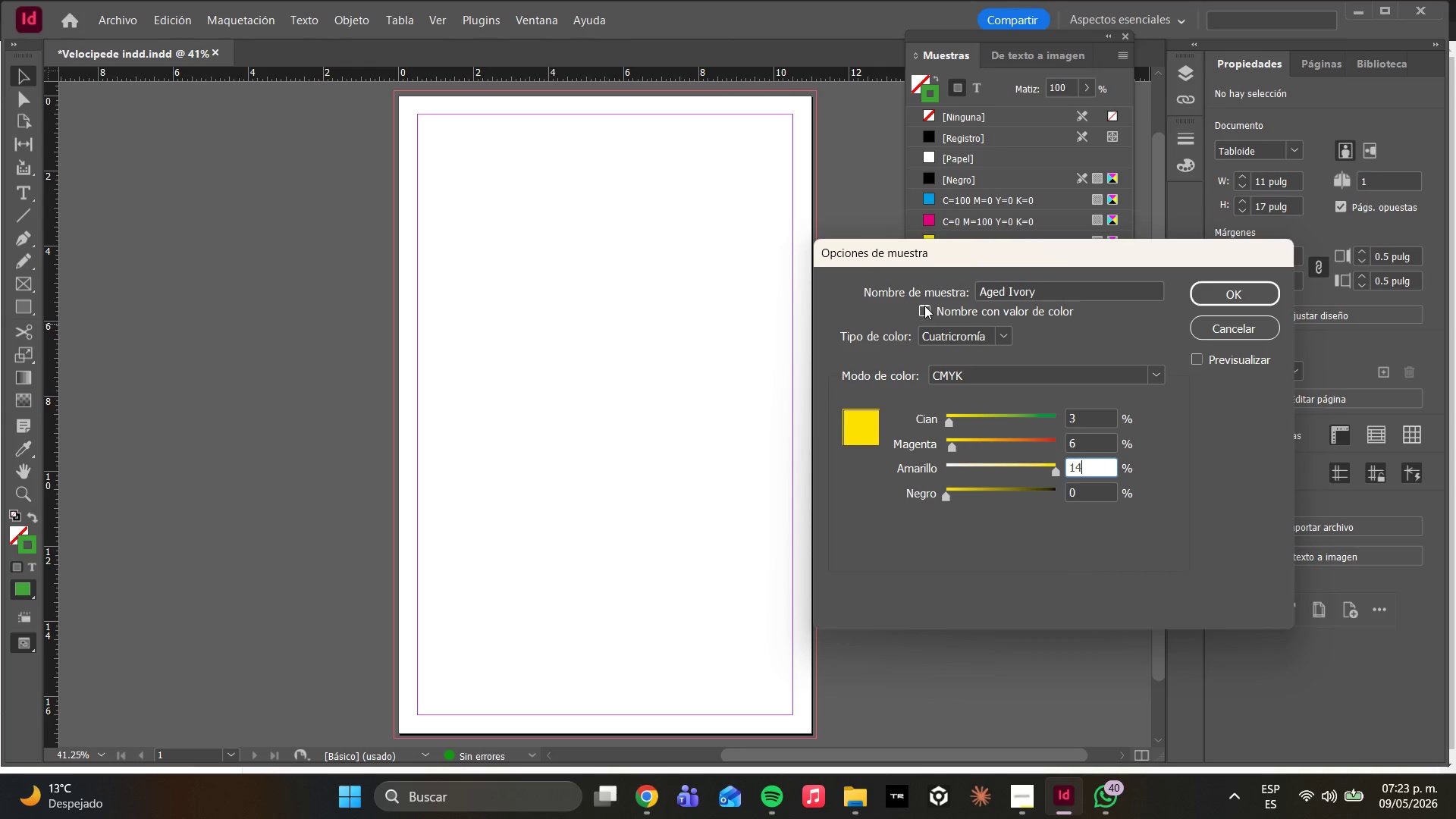 
left_click([997, 340])
 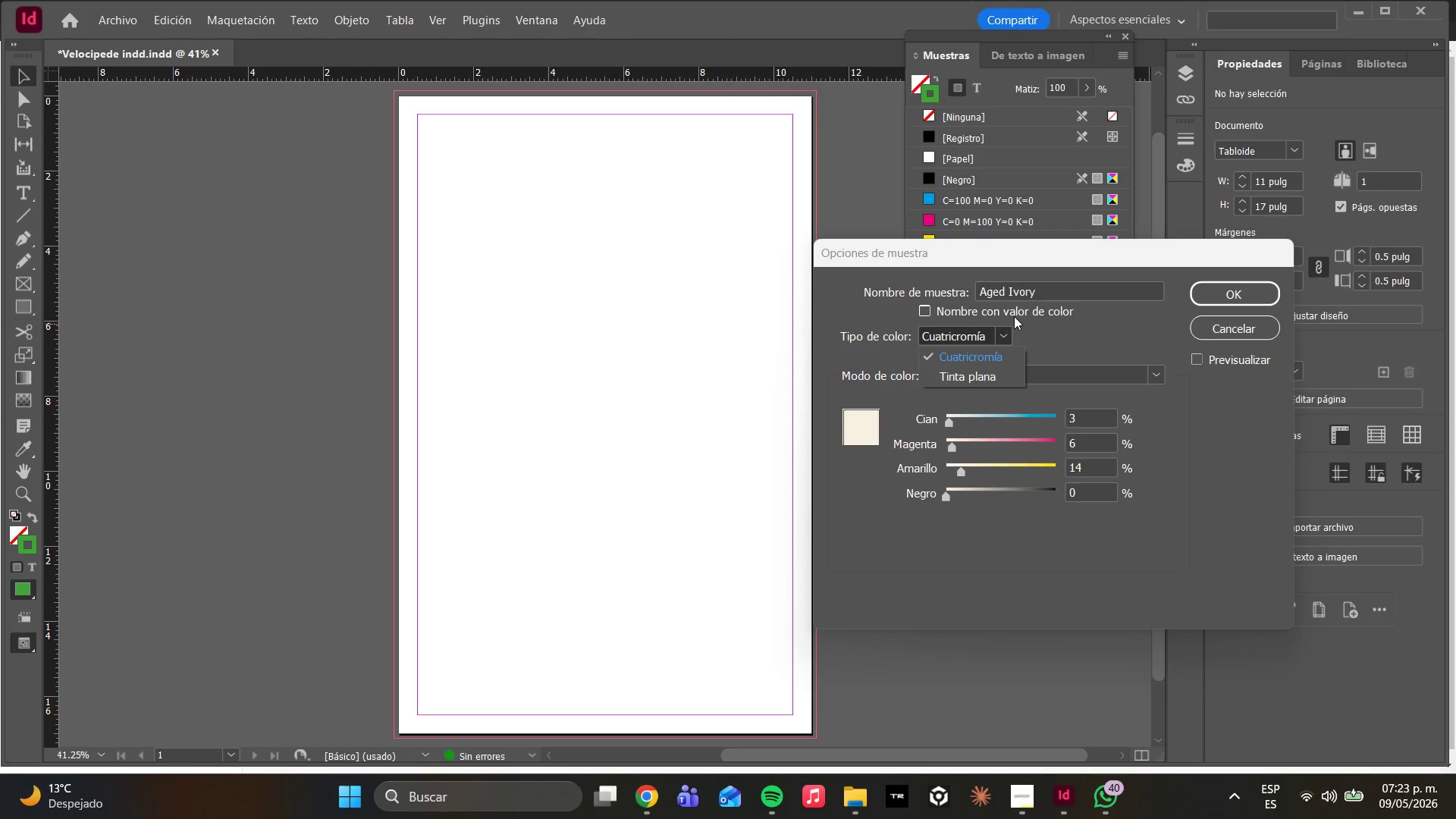 
left_click([1028, 323])
 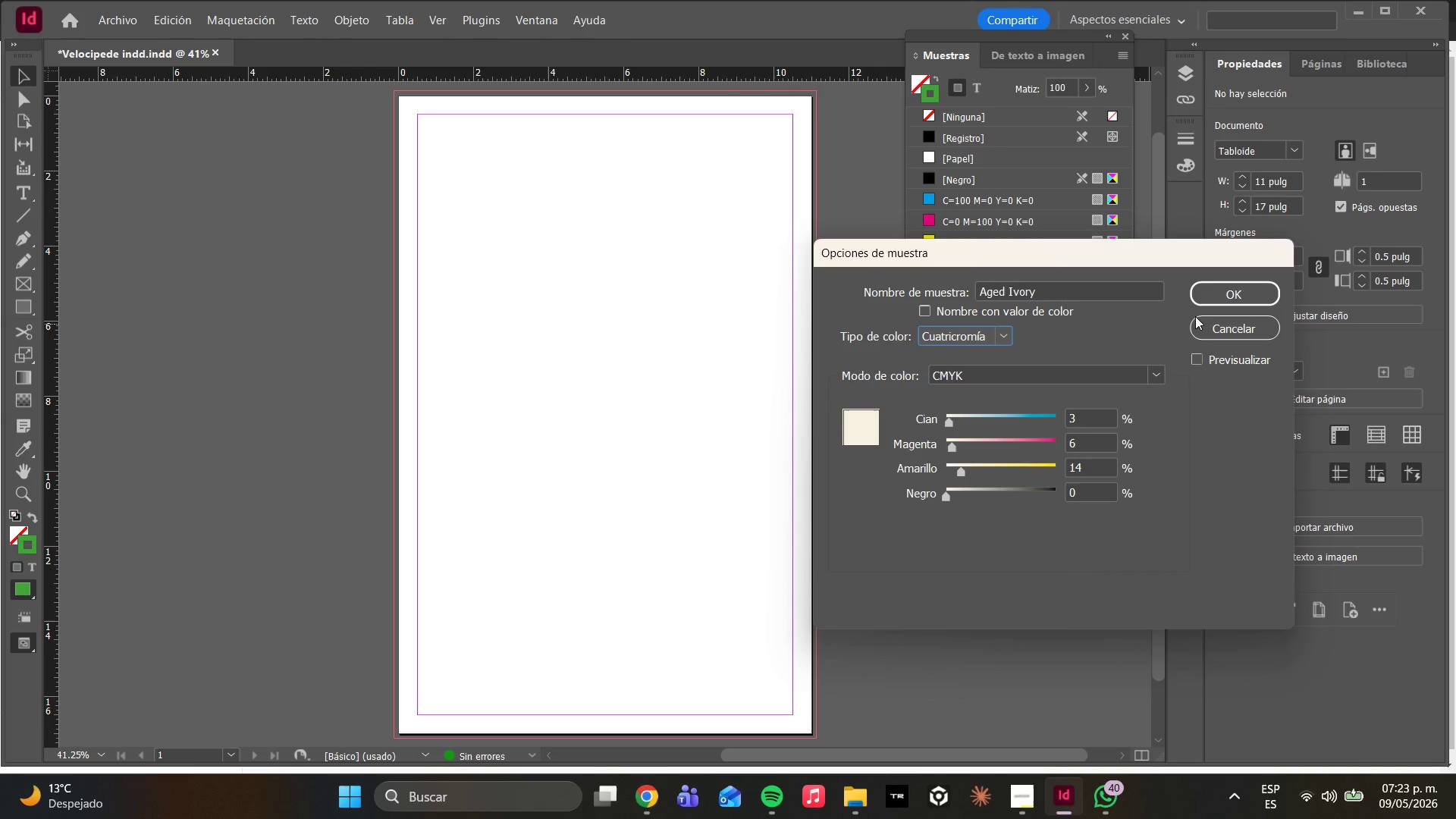 
left_click([1202, 300])
 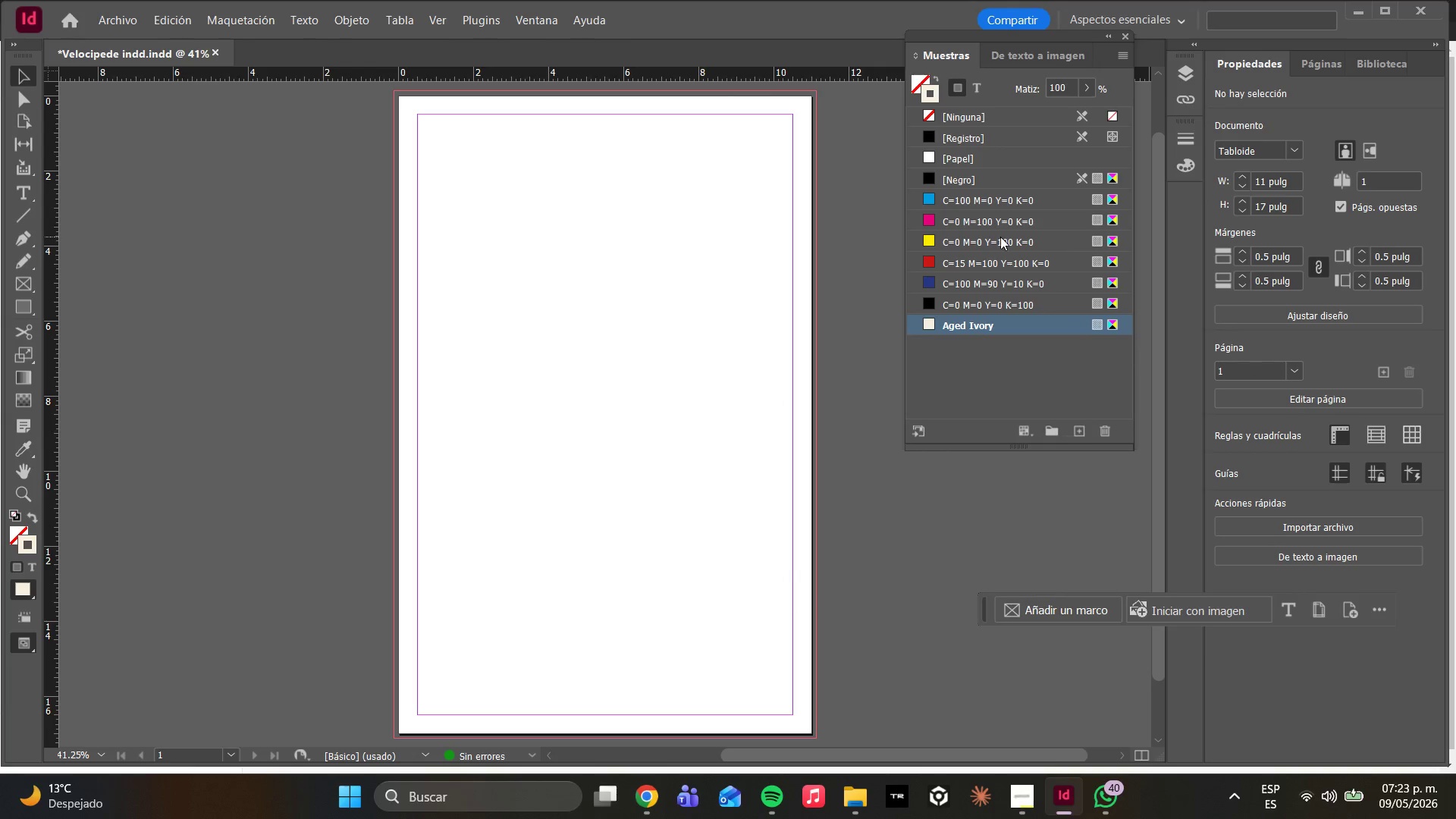 
double_click([965, 303])
 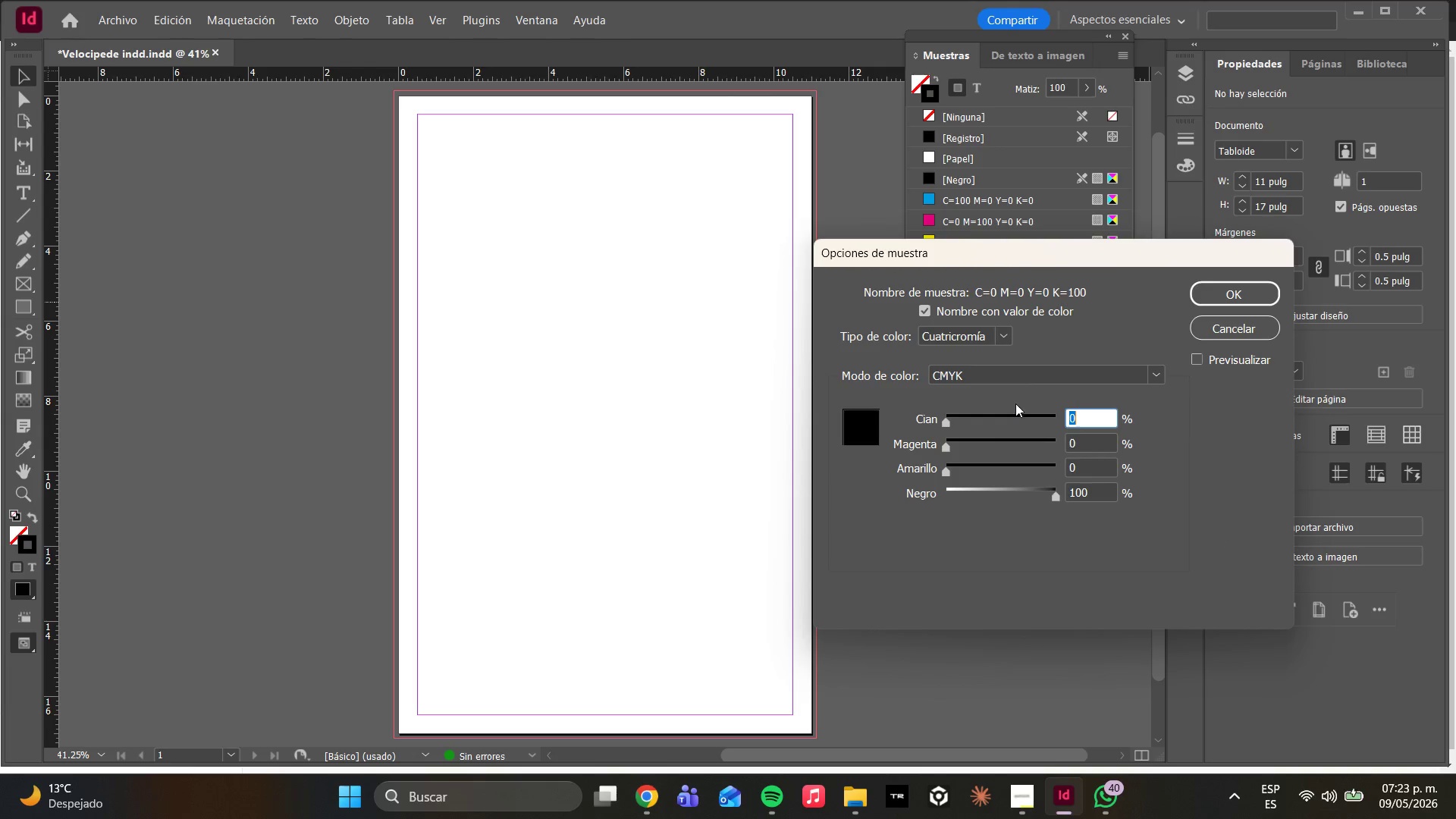 
wait(6.08)
 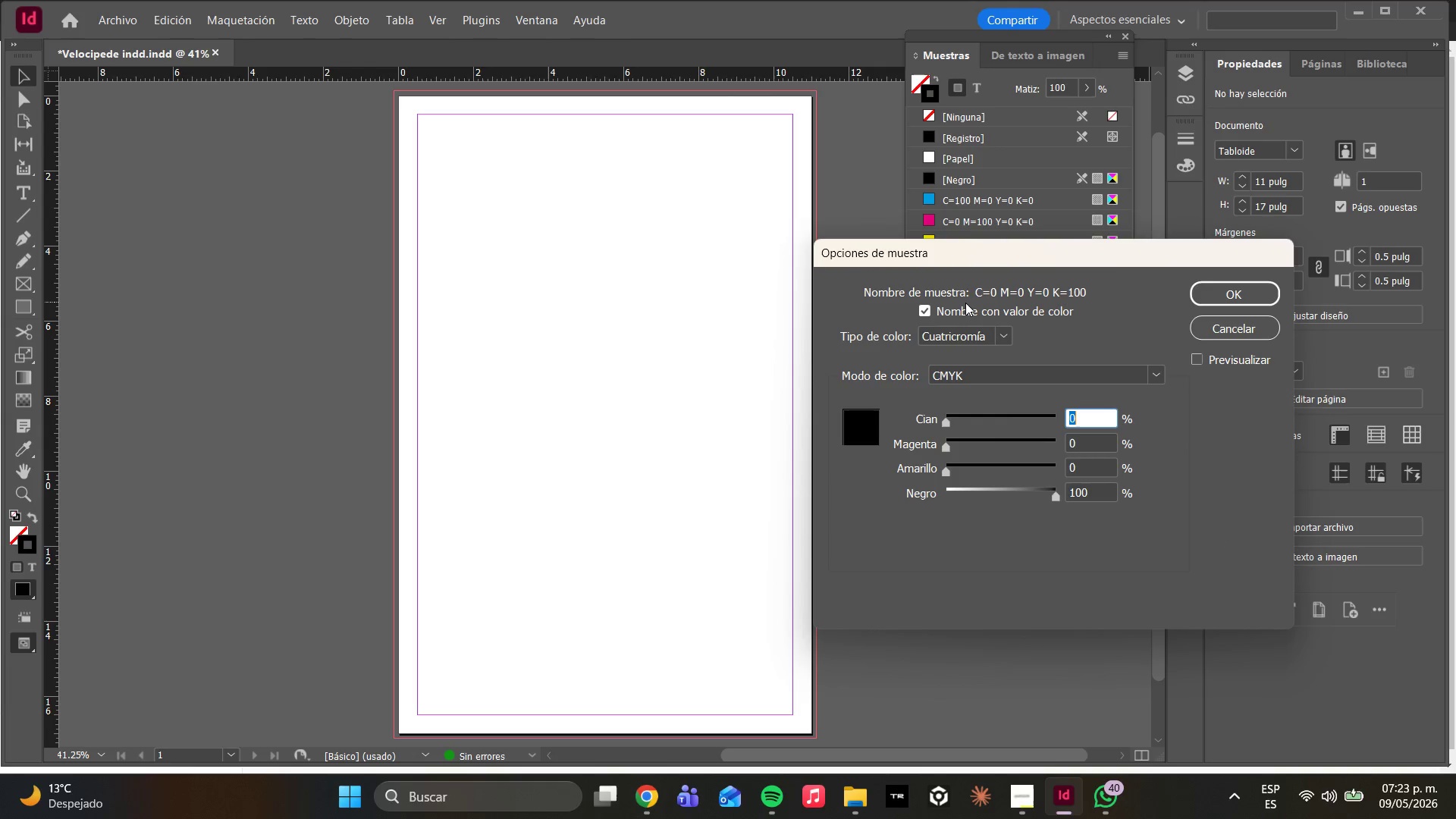 
left_click([974, 309])
 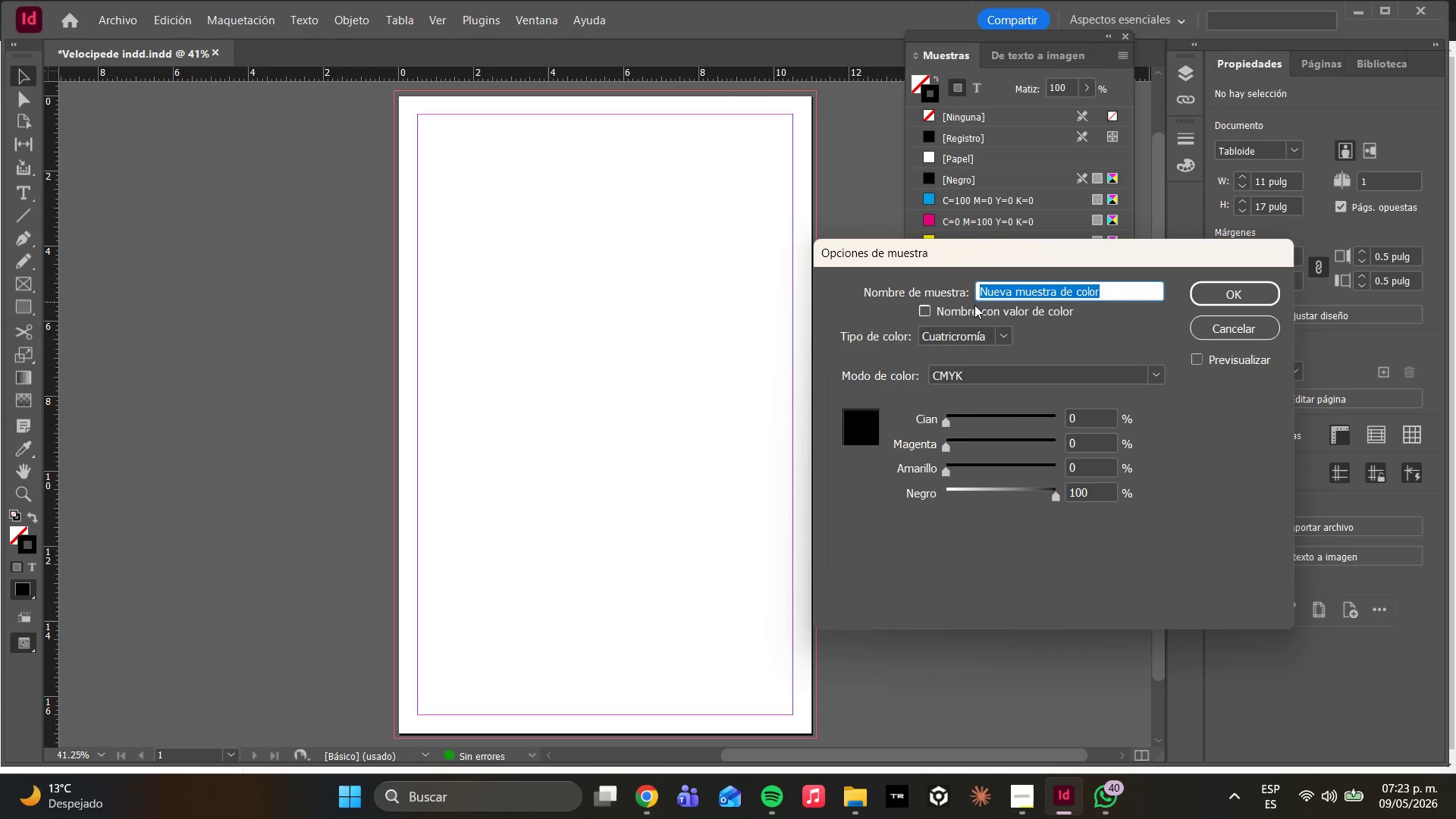 
type(Prussian)
 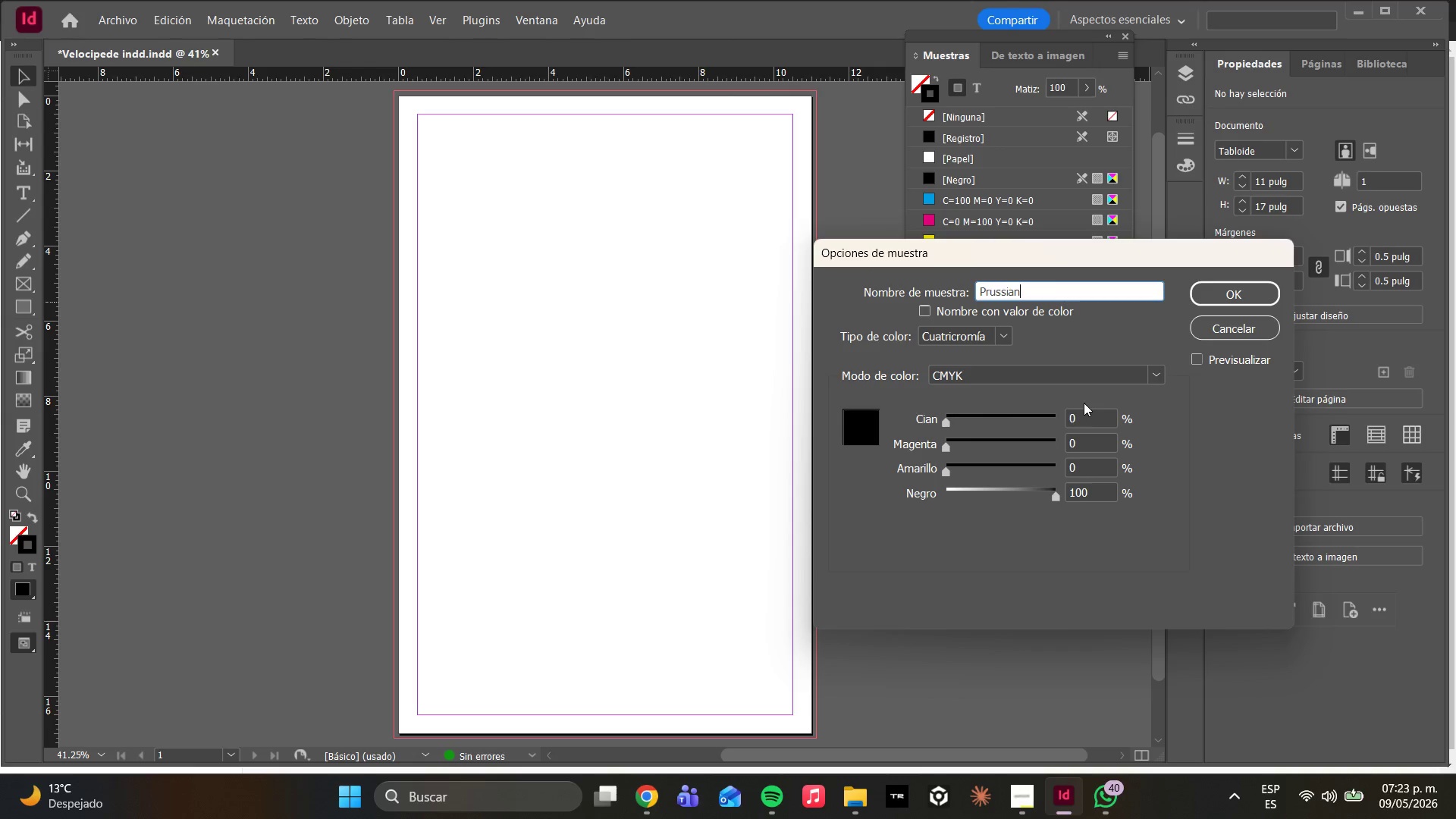 
left_click_drag(start_coordinate=[1084, 411], to_coordinate=[1020, 410])
 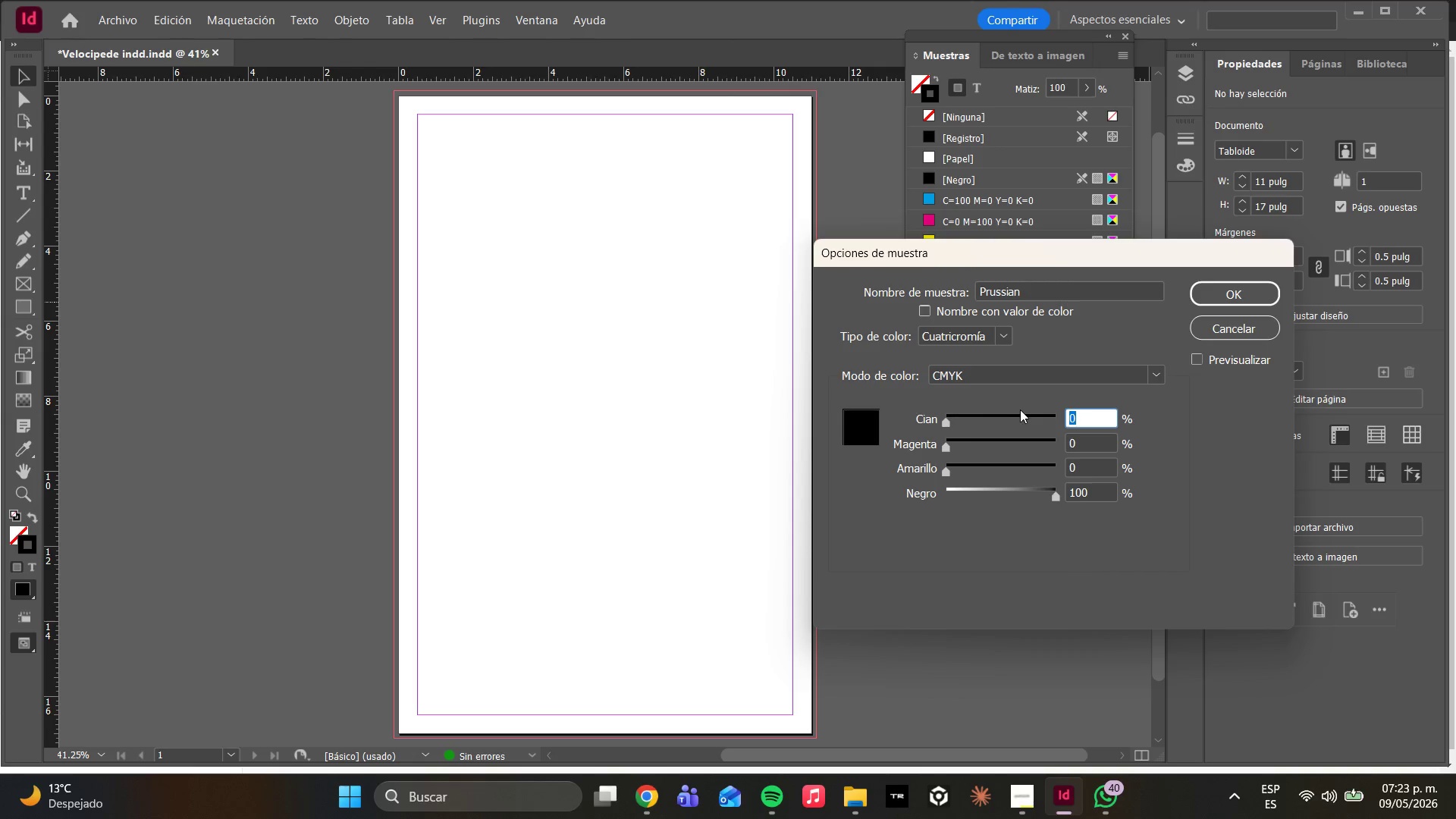 
type(85)
 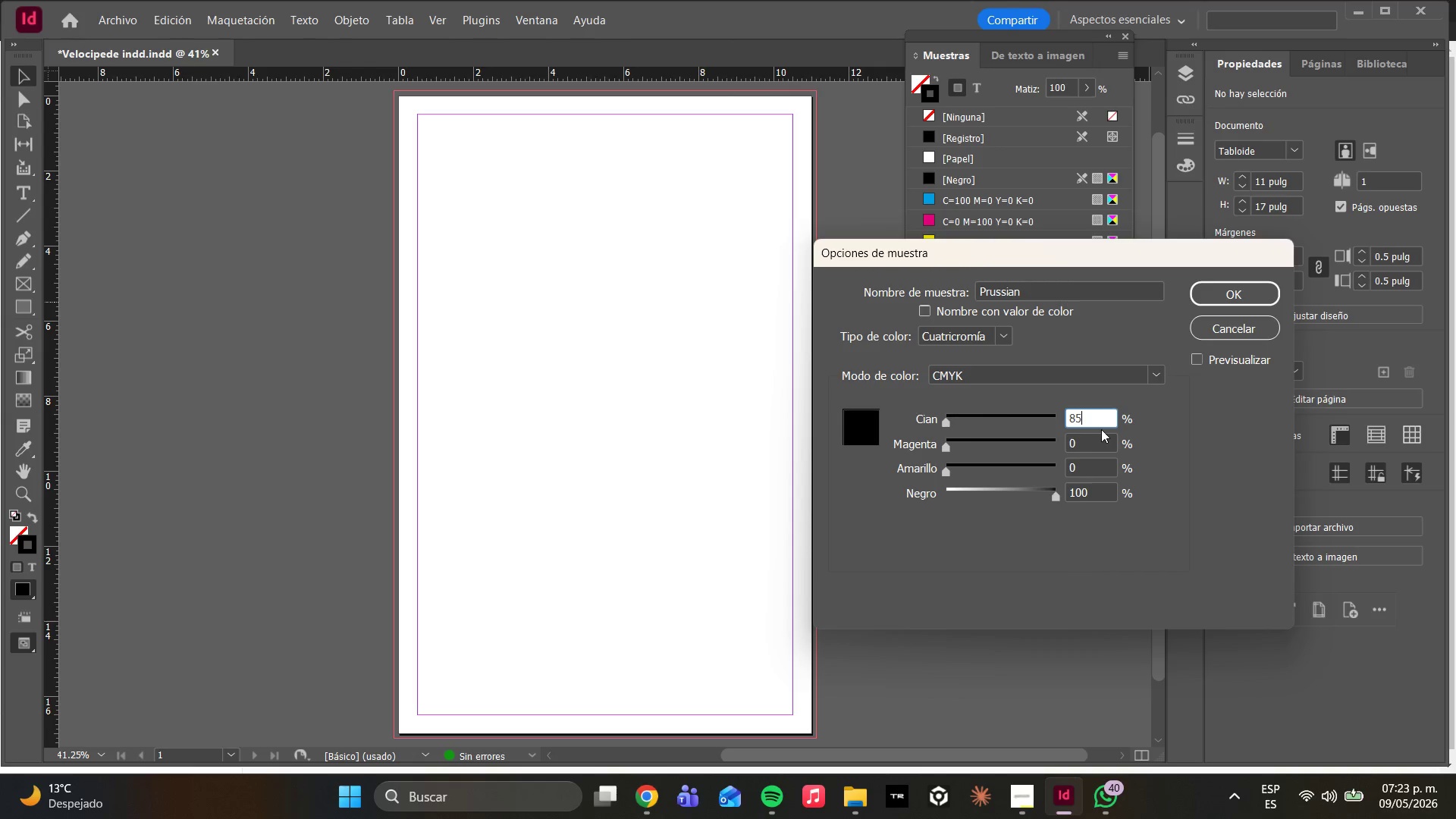 
left_click_drag(start_coordinate=[1101, 429], to_coordinate=[1085, 431])
 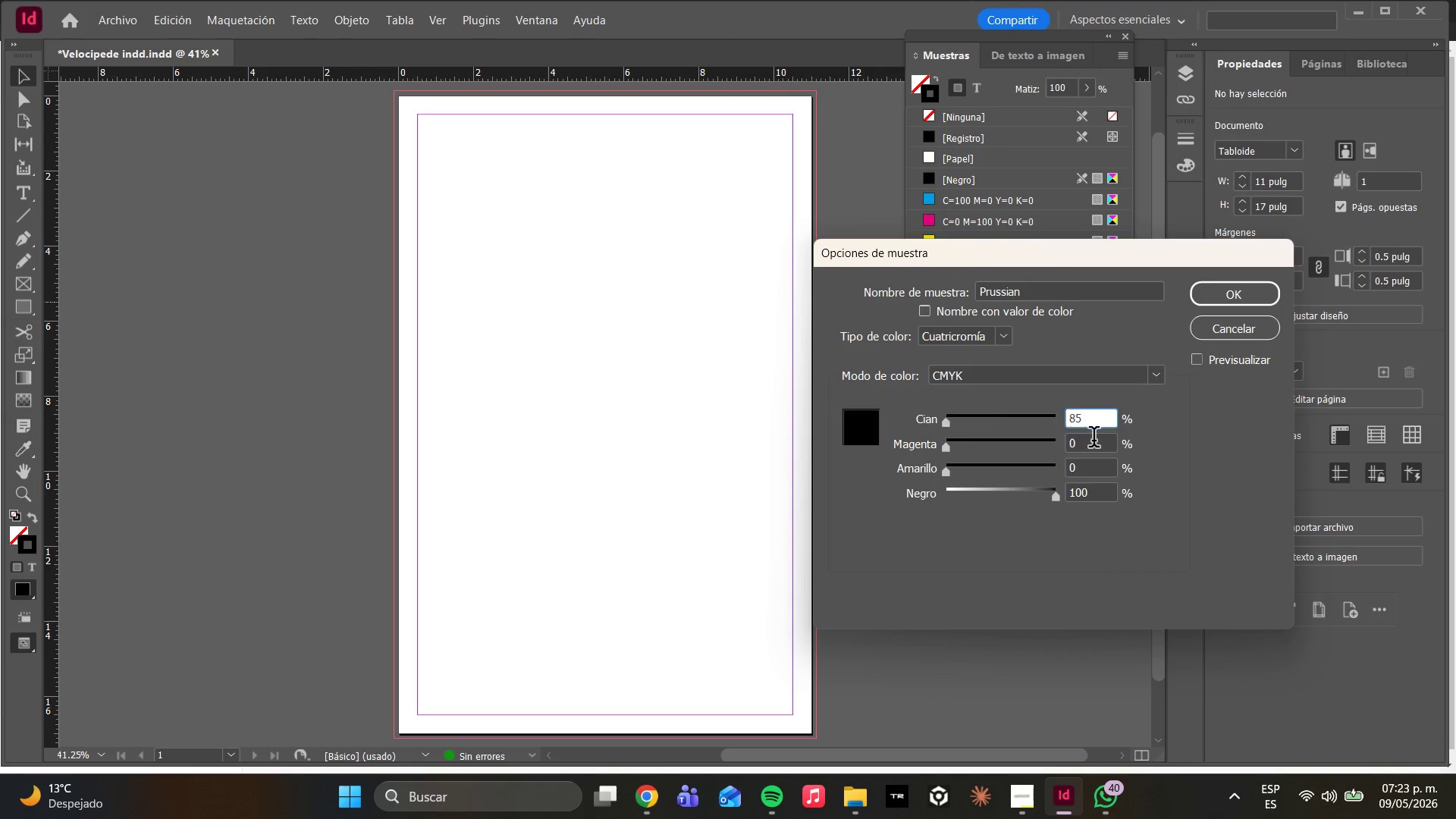 
left_click_drag(start_coordinate=[1094, 440], to_coordinate=[1053, 435])
 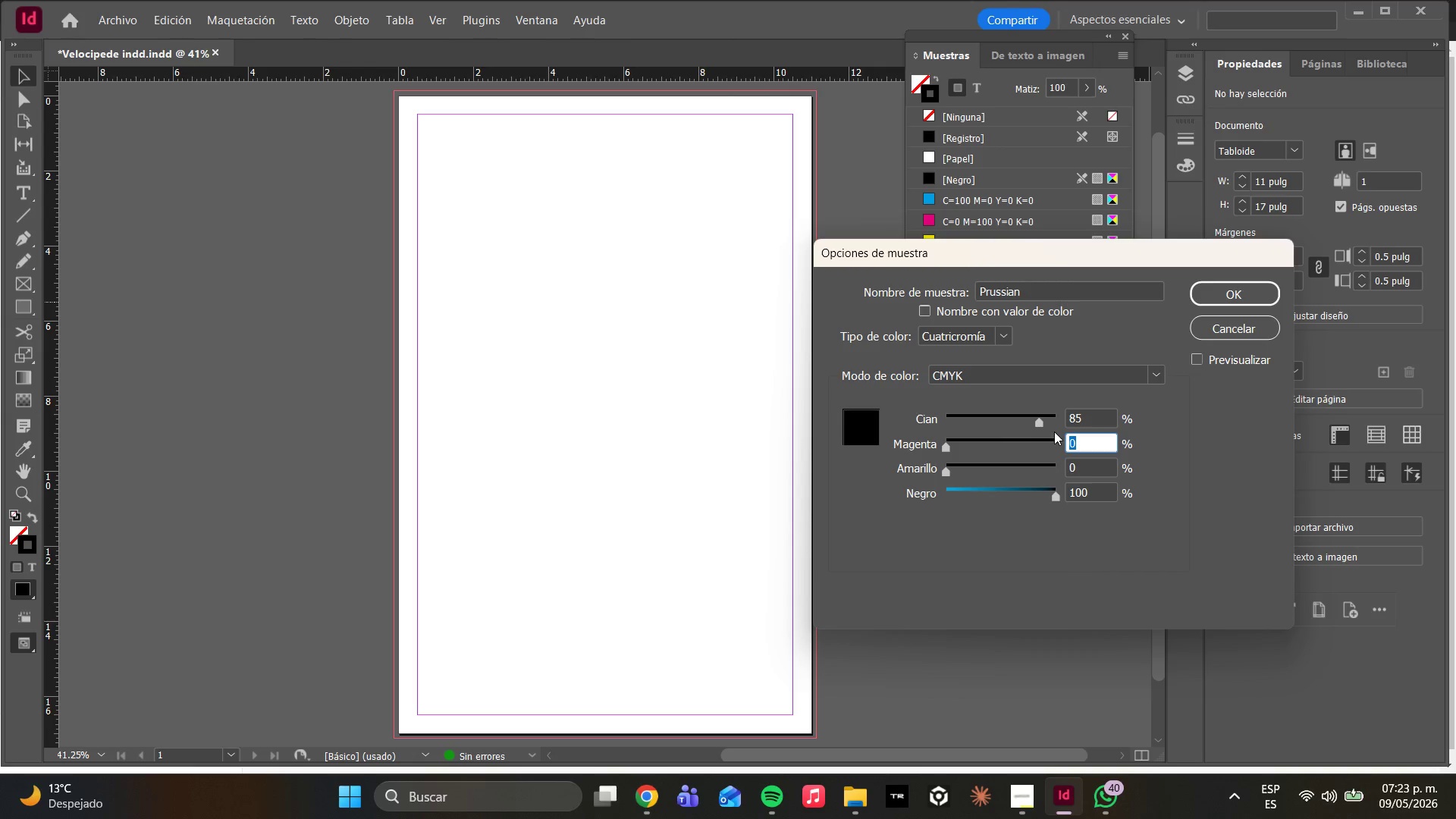 
type(55)
 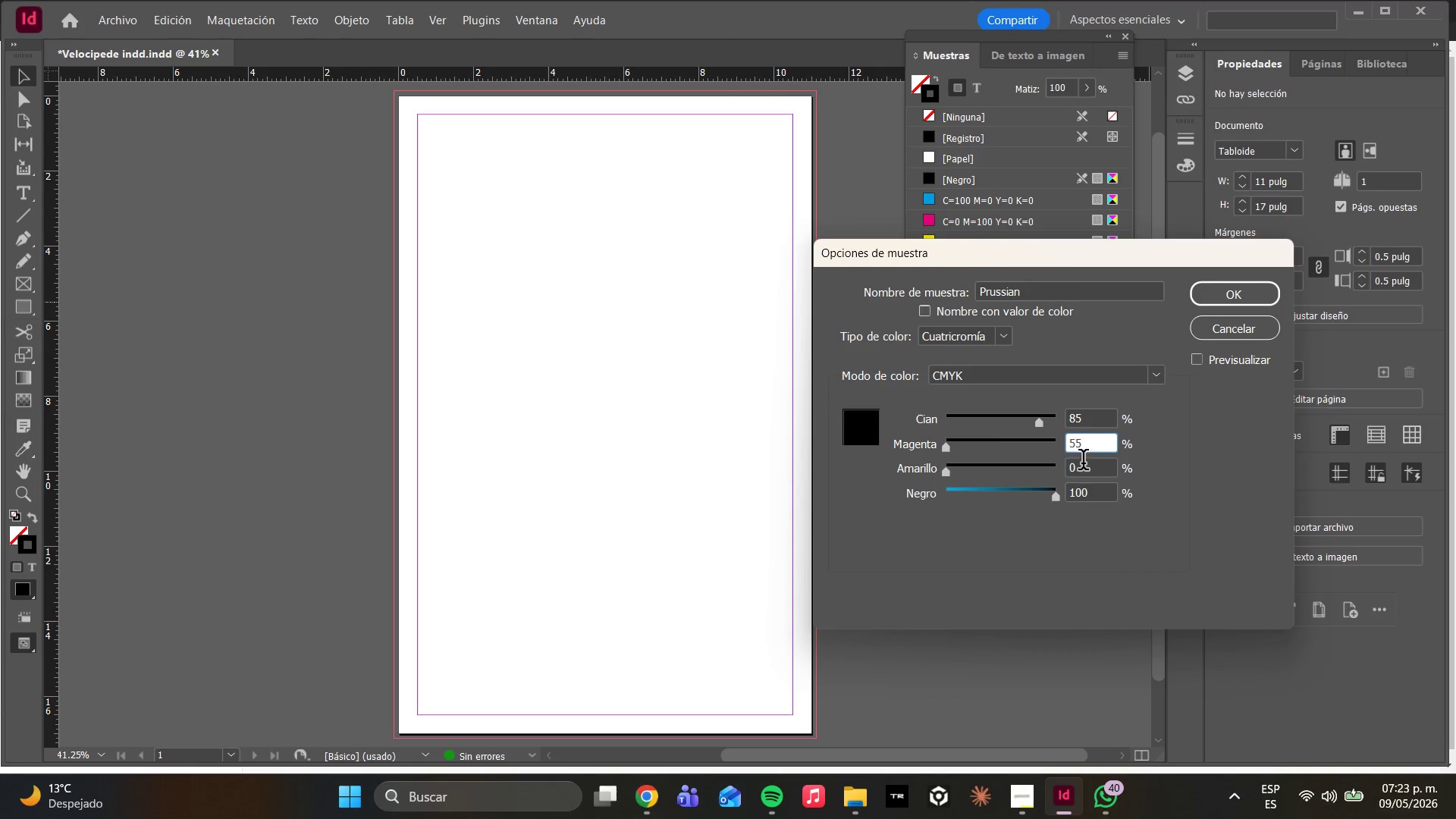 
left_click_drag(start_coordinate=[1080, 461], to_coordinate=[1024, 449])
 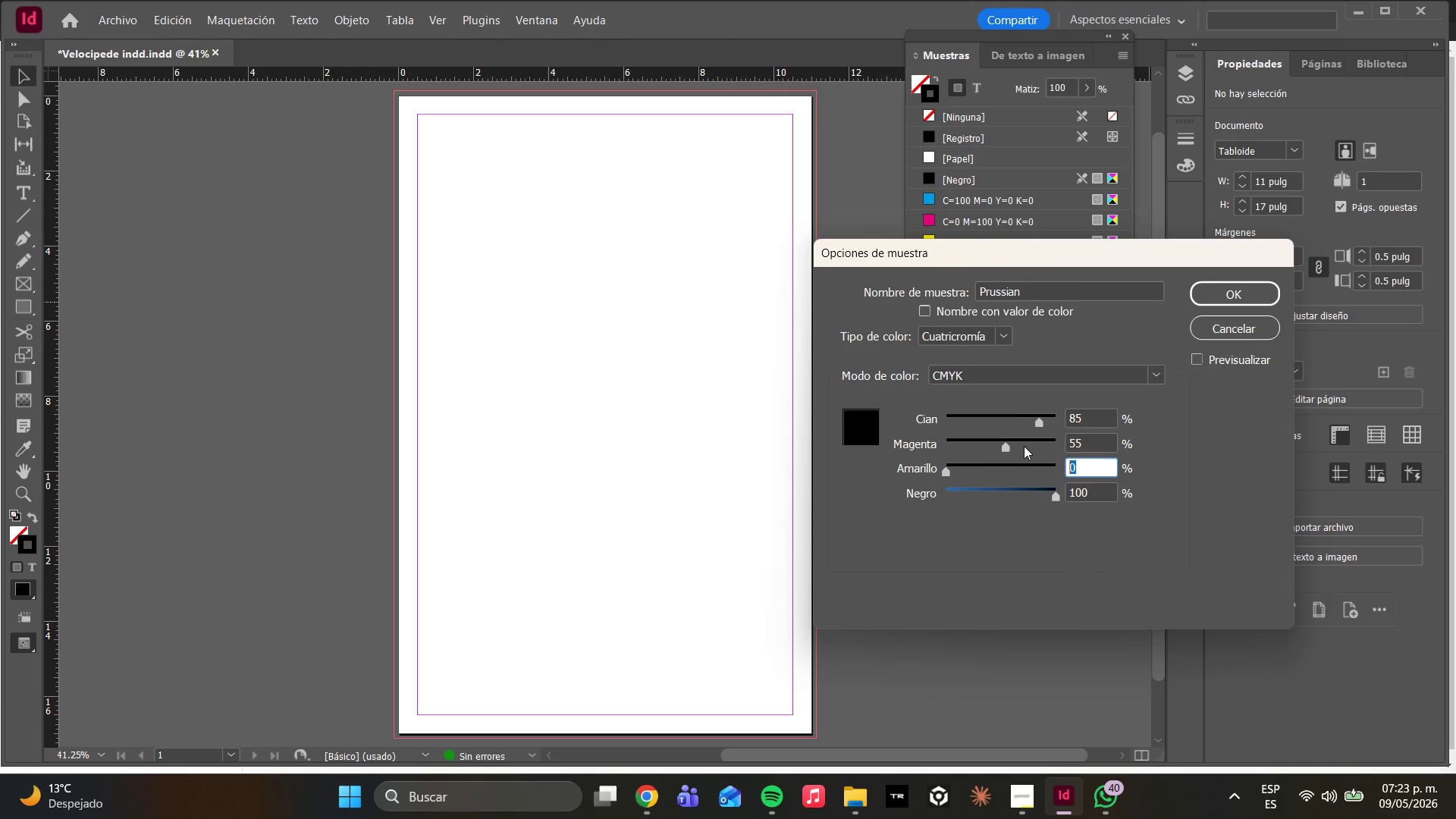 
type(20)
 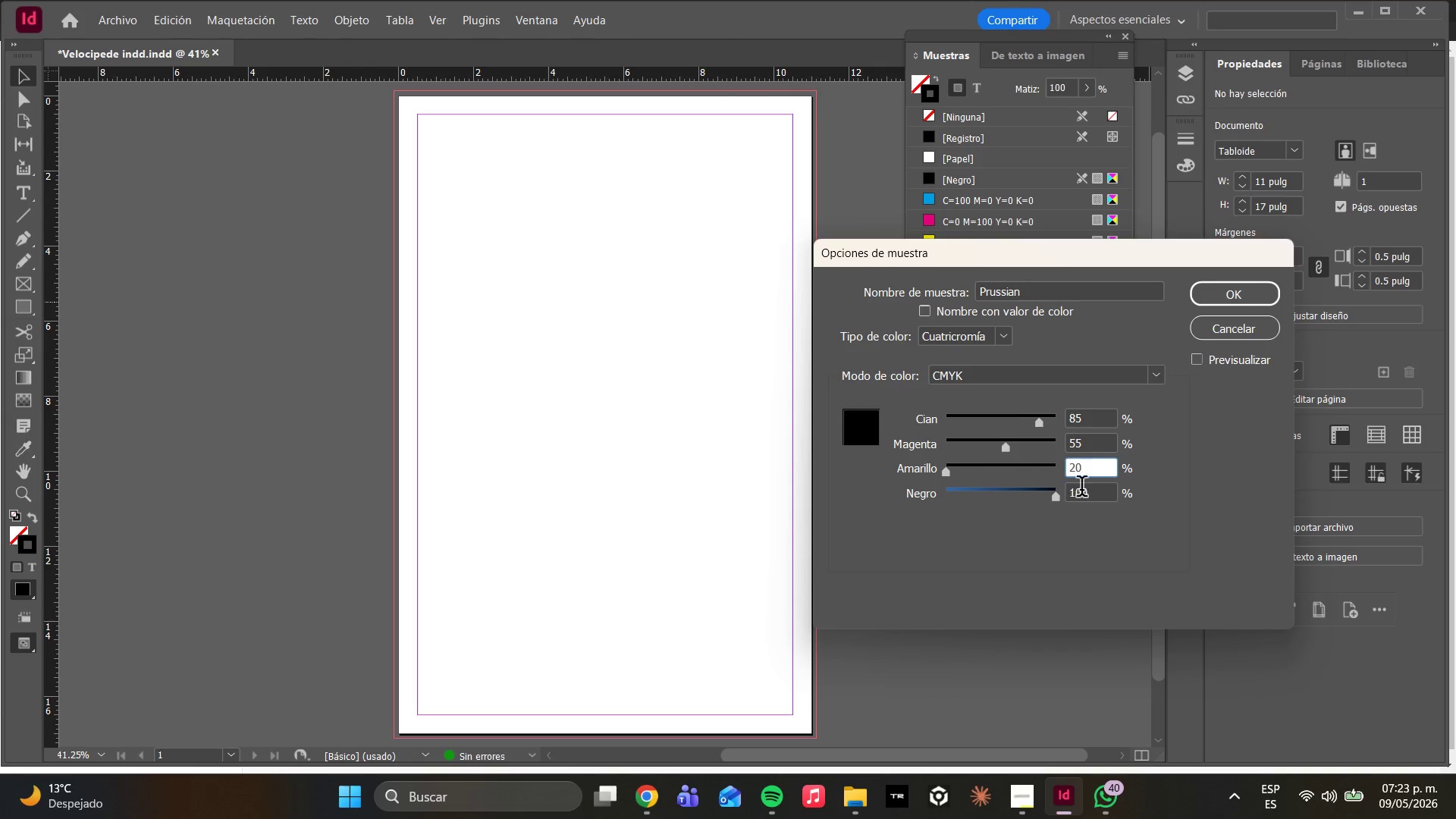 
left_click_drag(start_coordinate=[1094, 494], to_coordinate=[955, 463])
 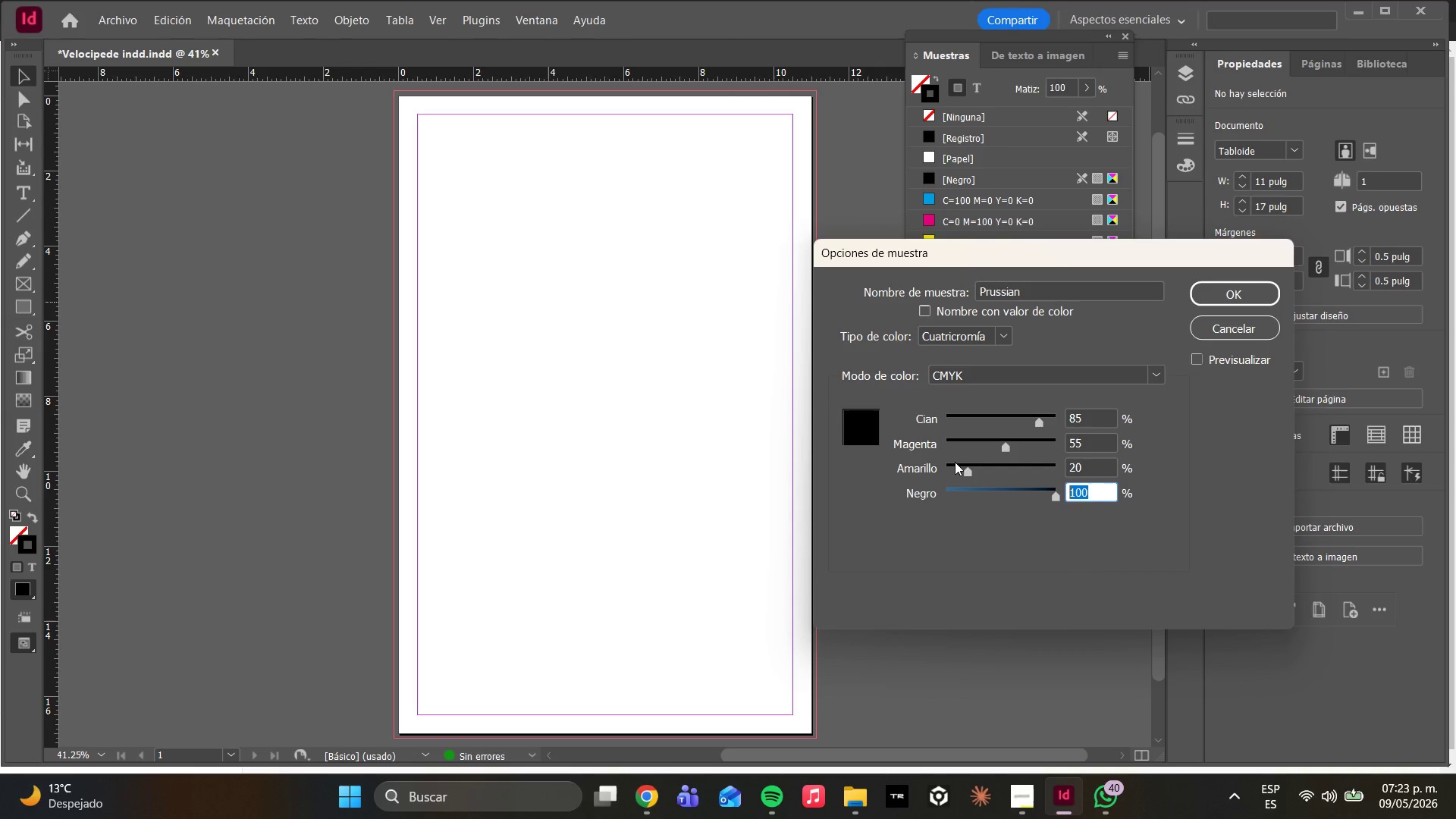 
type(40)
 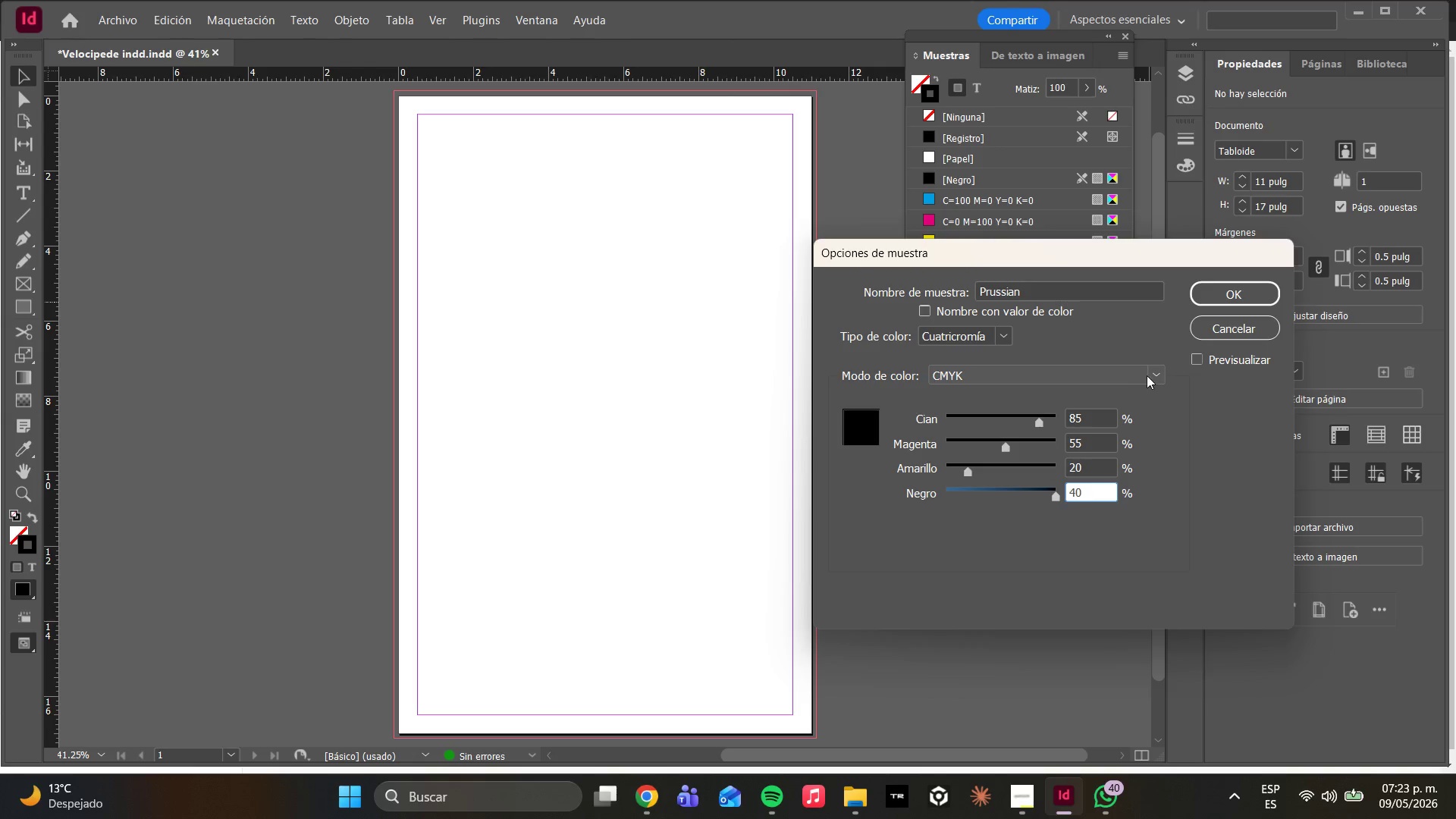 
double_click([1154, 372])
 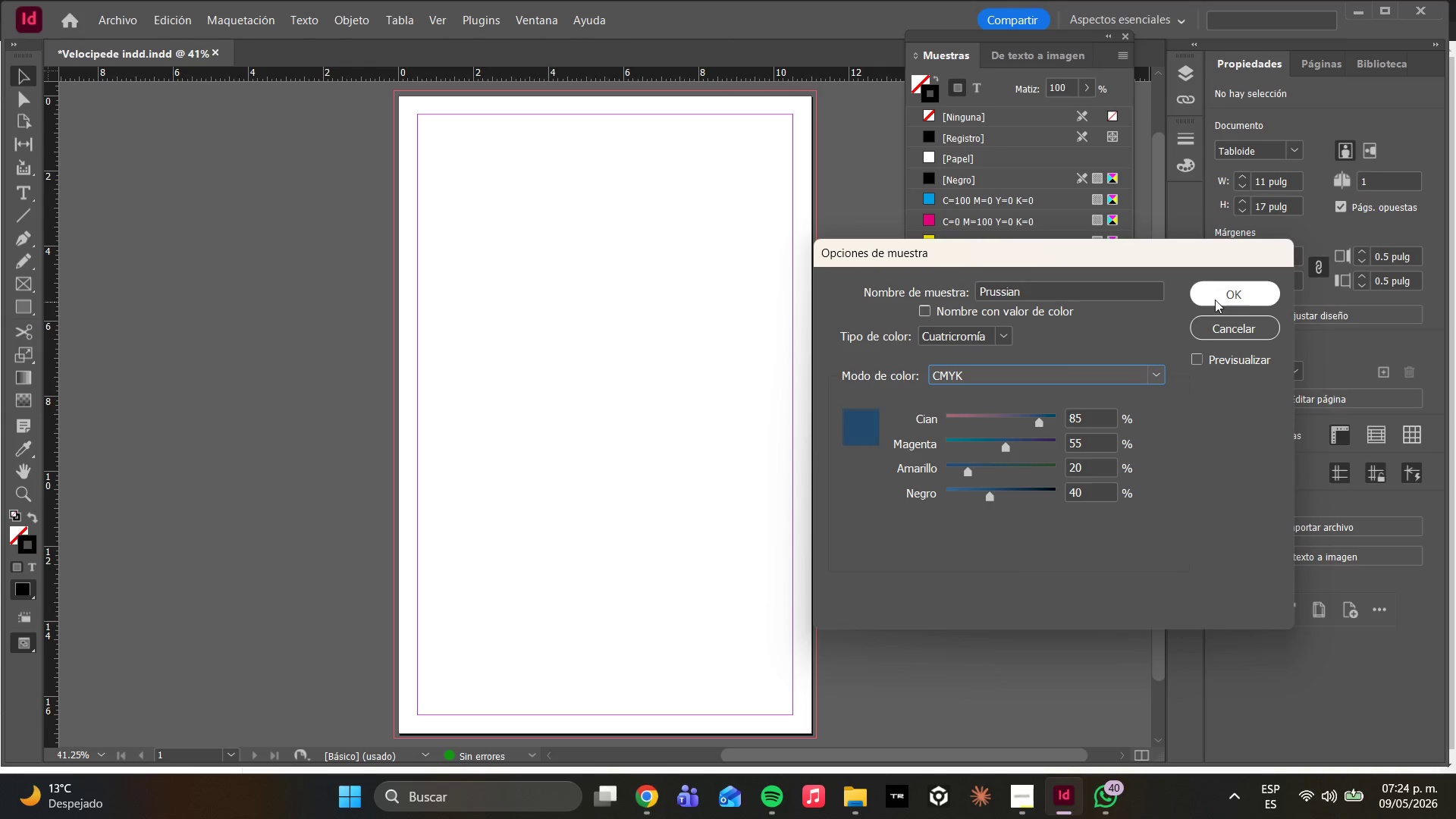 
left_click([1215, 300])
 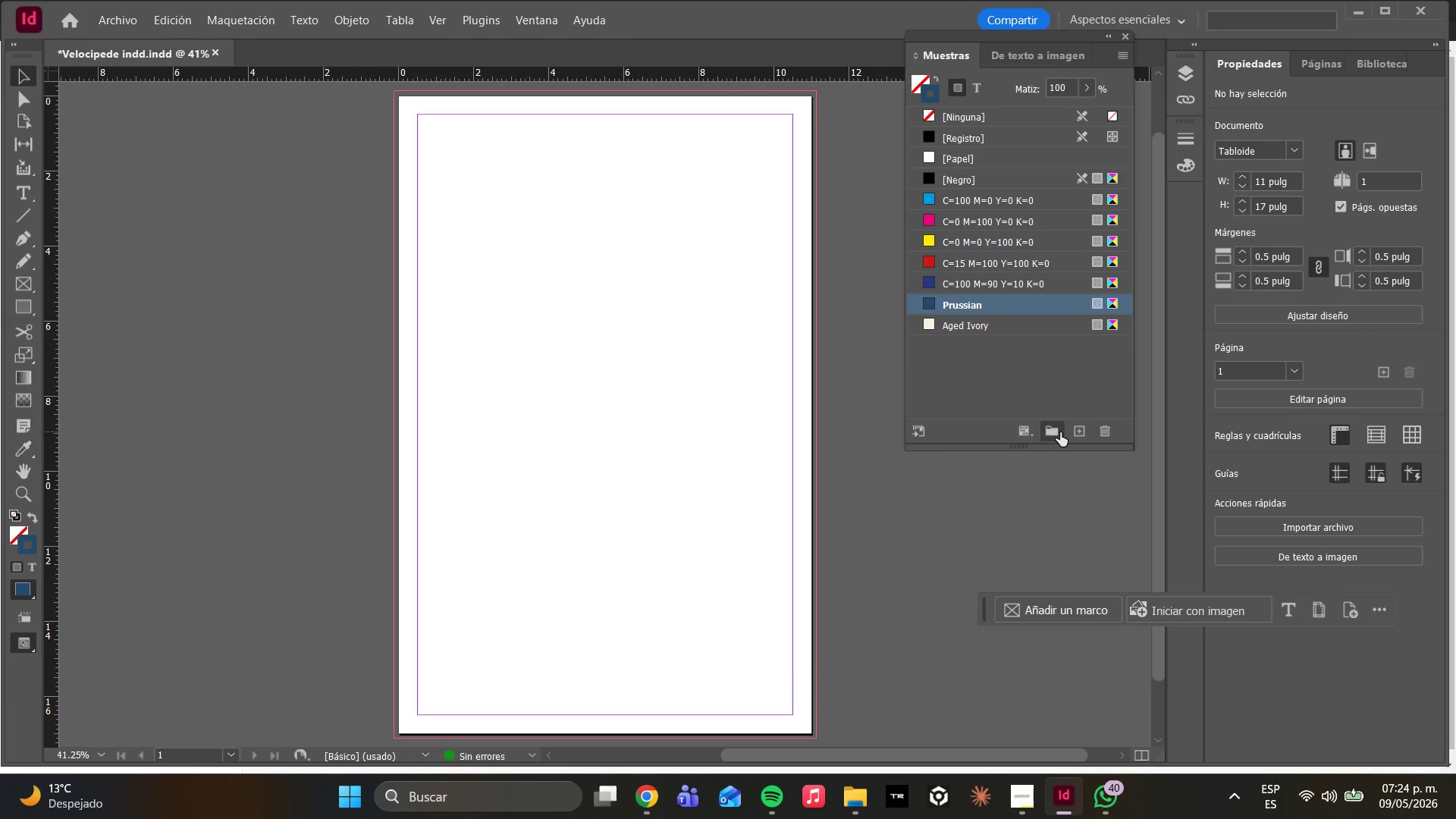 
left_click([1075, 435])
 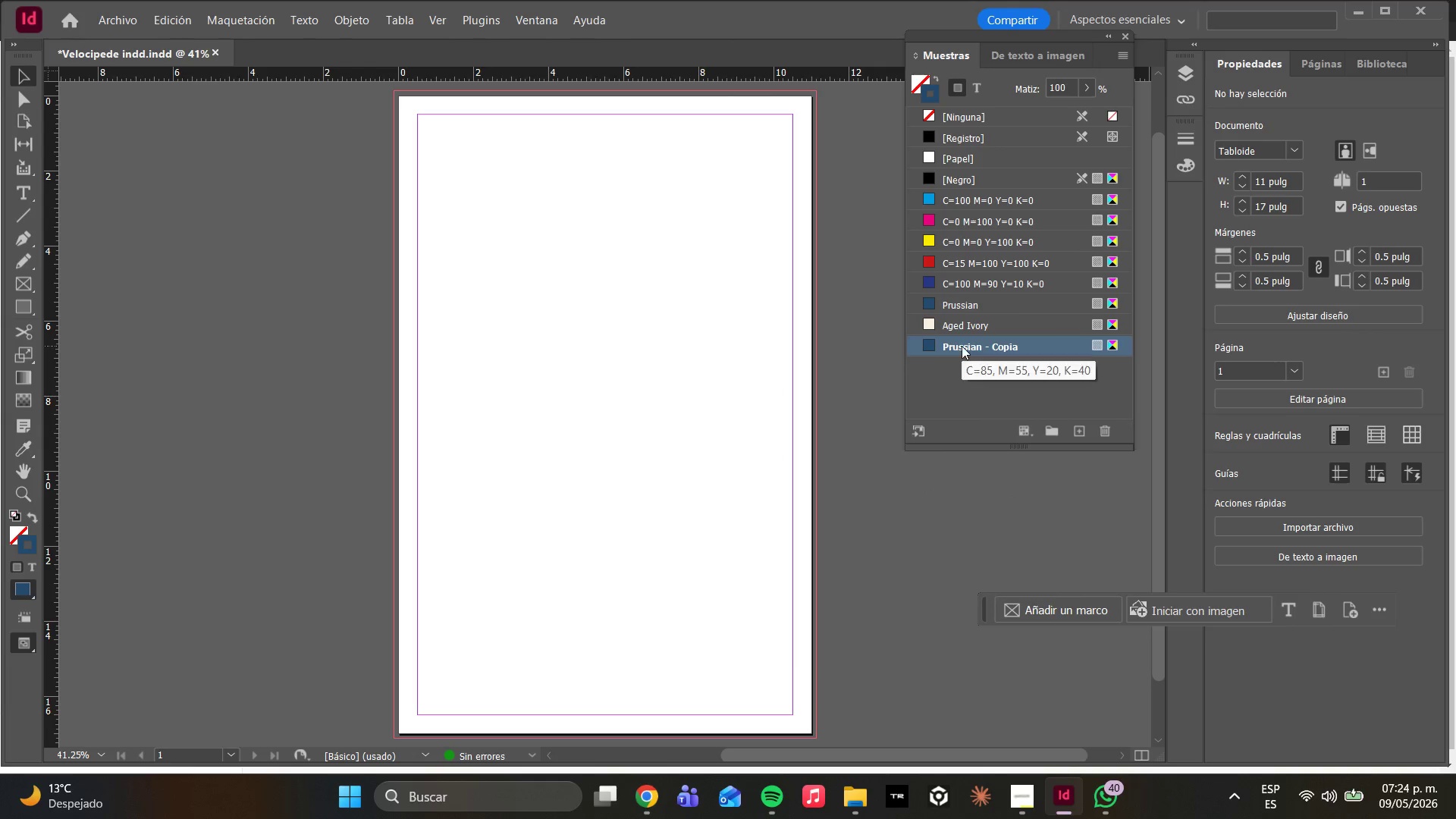 
double_click([962, 346])
 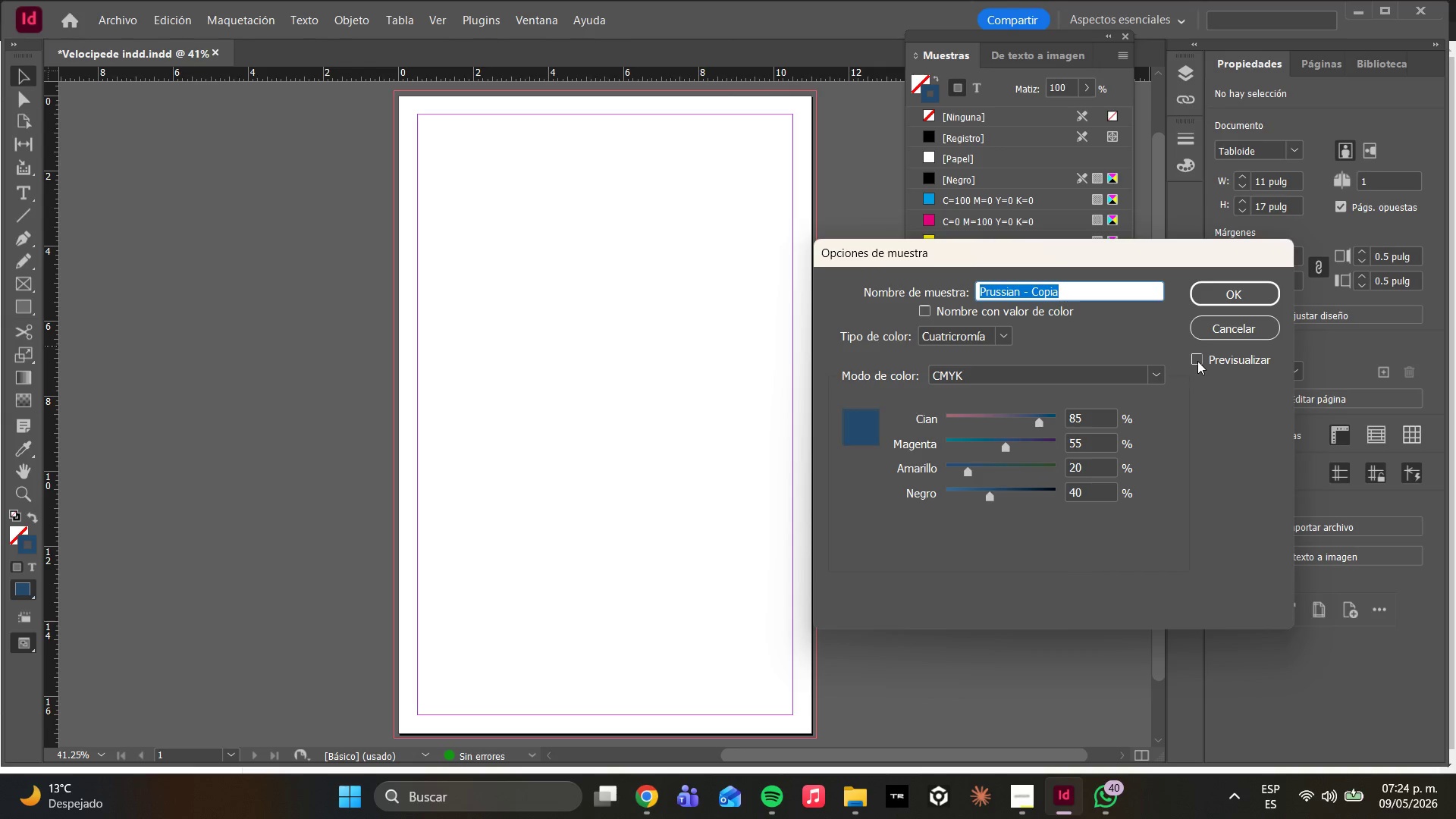 
wait(9.05)
 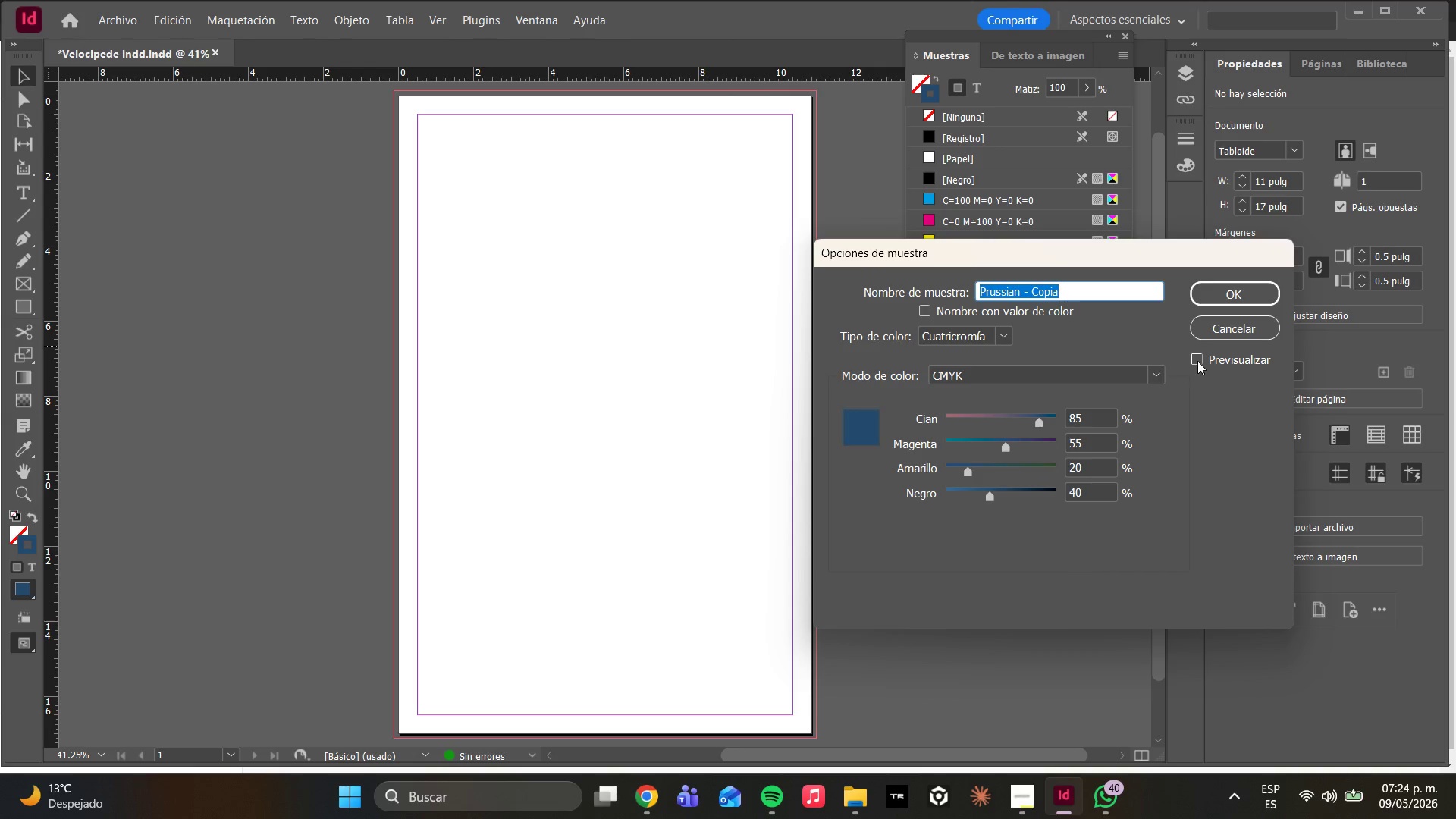 
type(Verdig)
 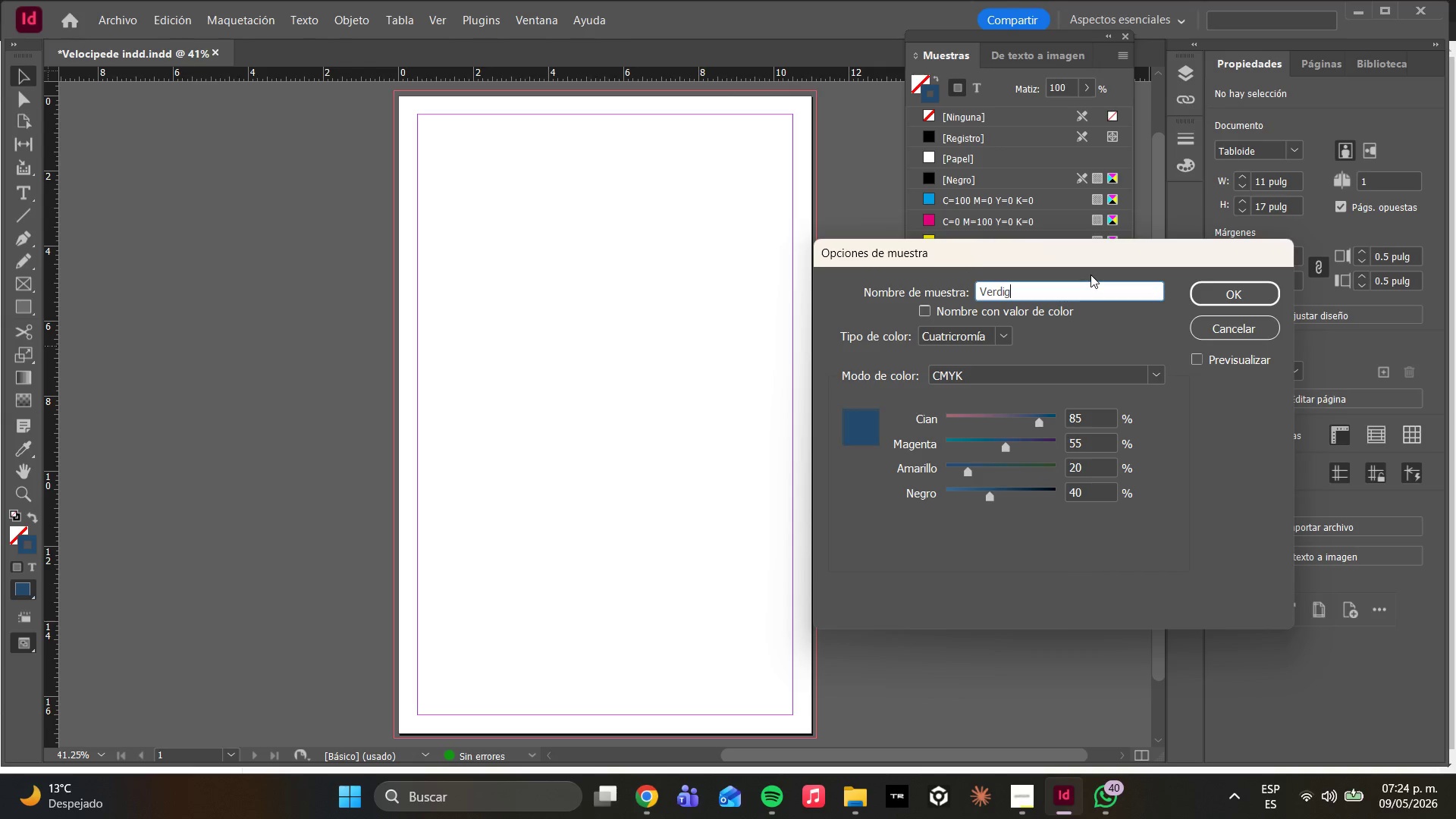 
type(ris)
 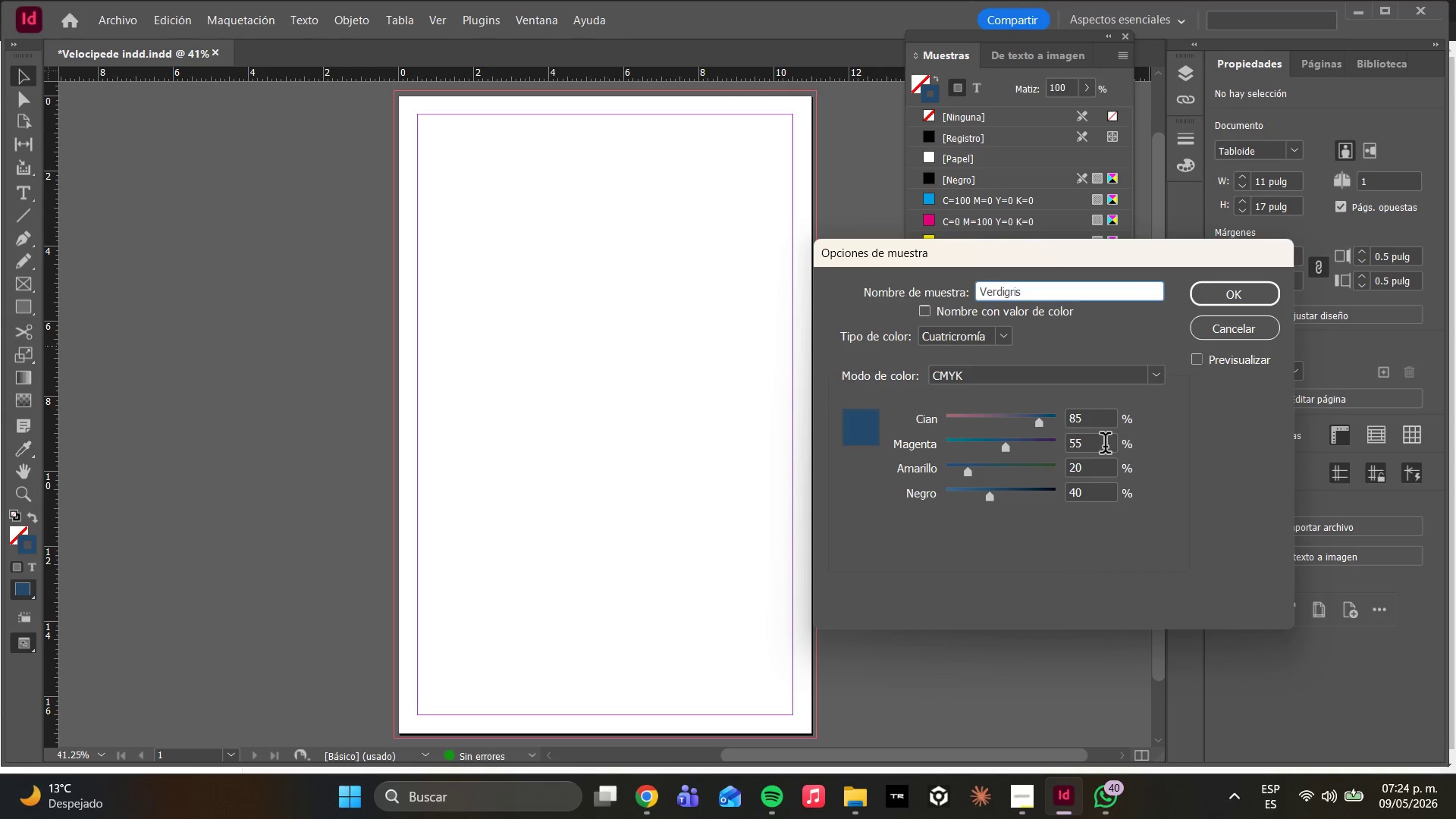 
left_click_drag(start_coordinate=[1097, 418], to_coordinate=[974, 361])
 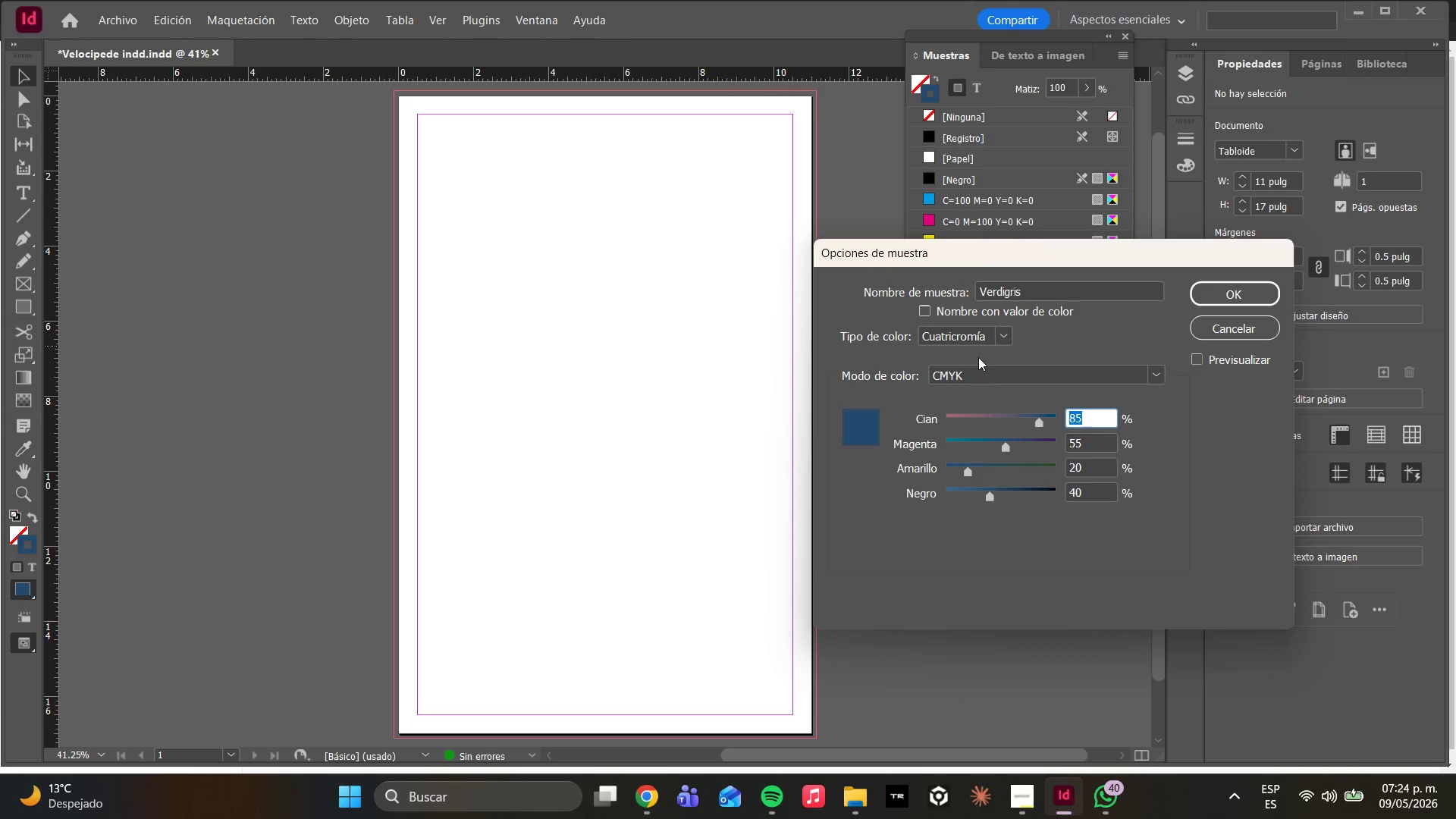 
type(60)
 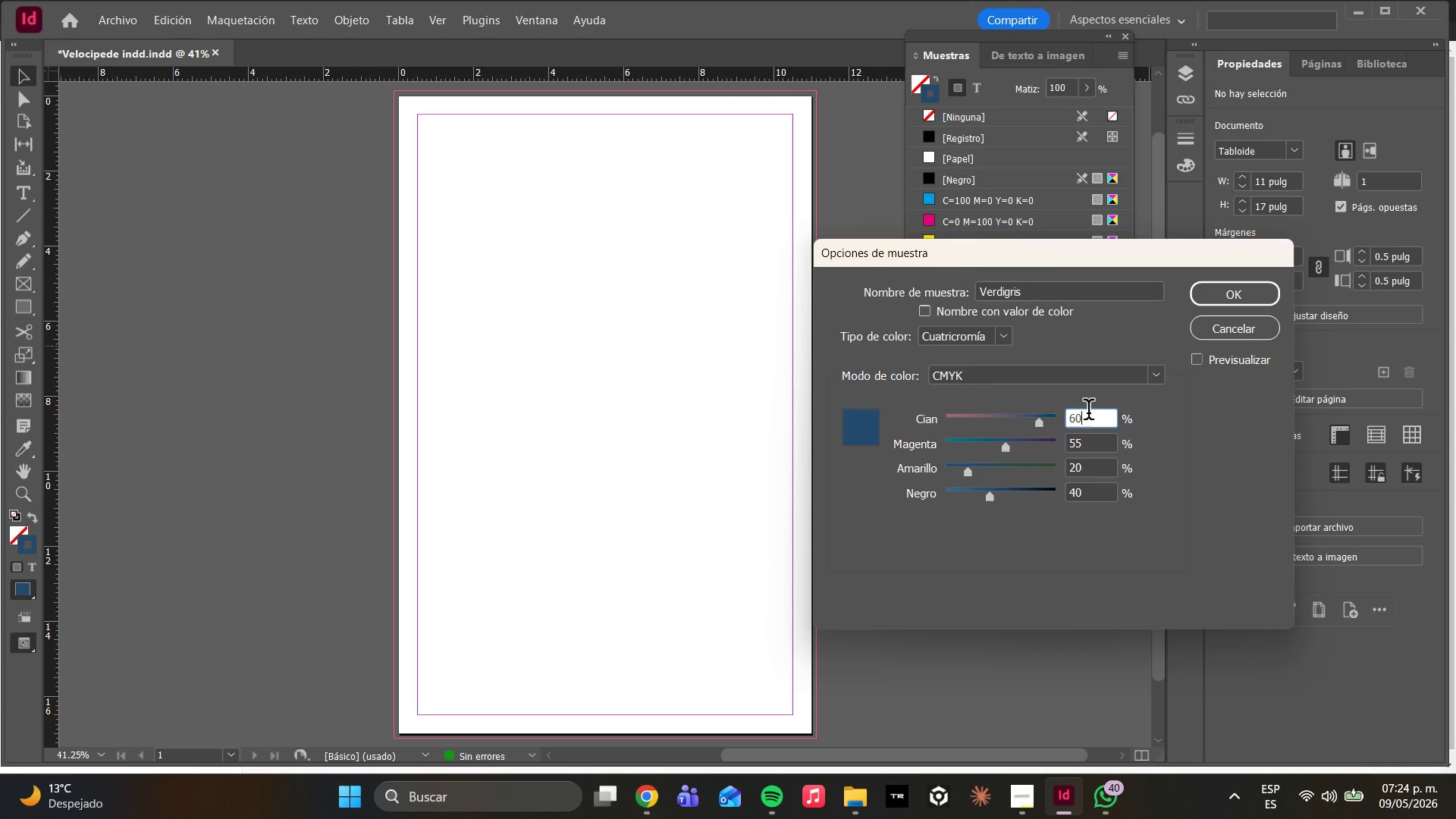 
left_click_drag(start_coordinate=[1087, 440], to_coordinate=[827, 346])
 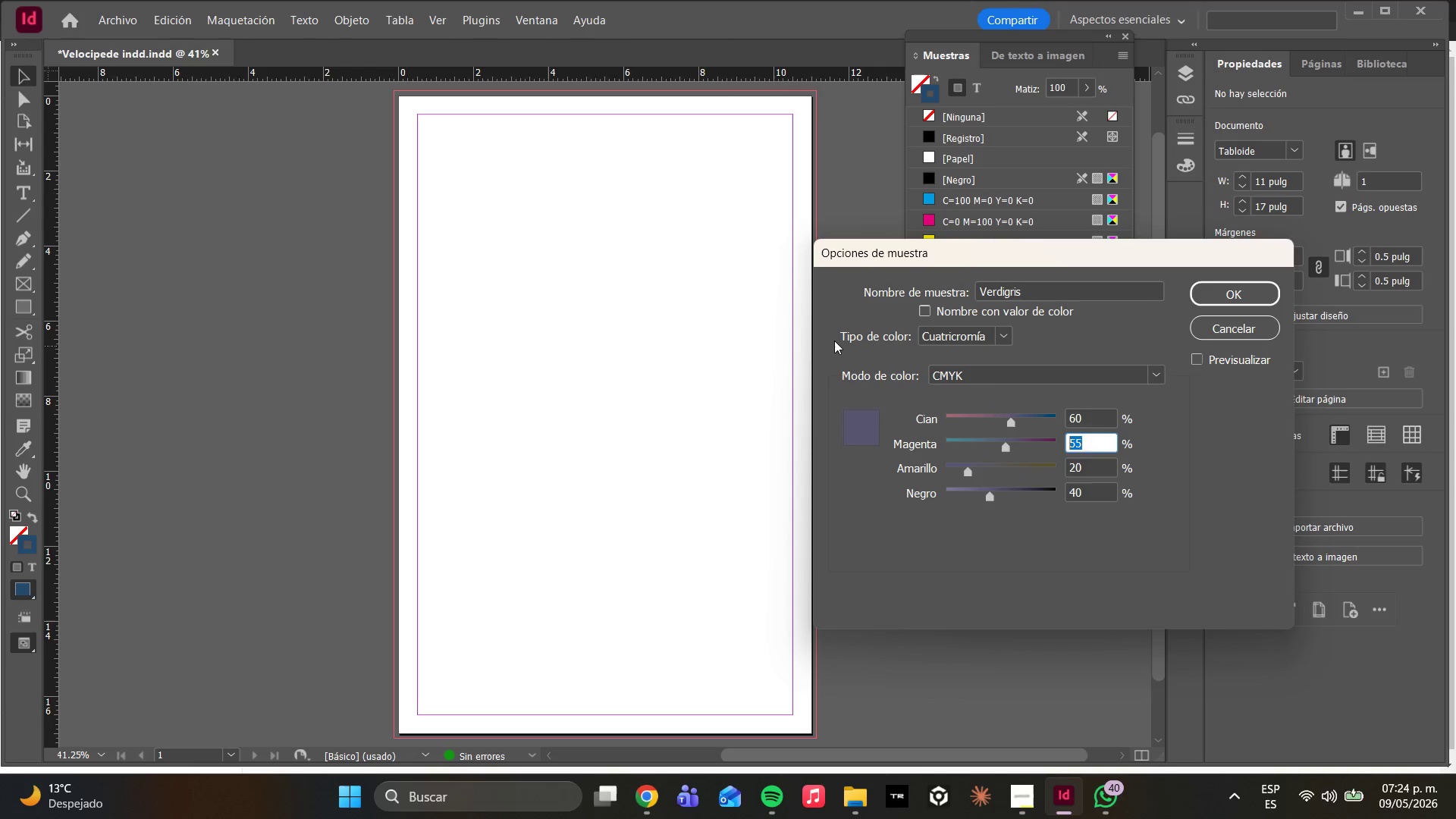 
type(15)
 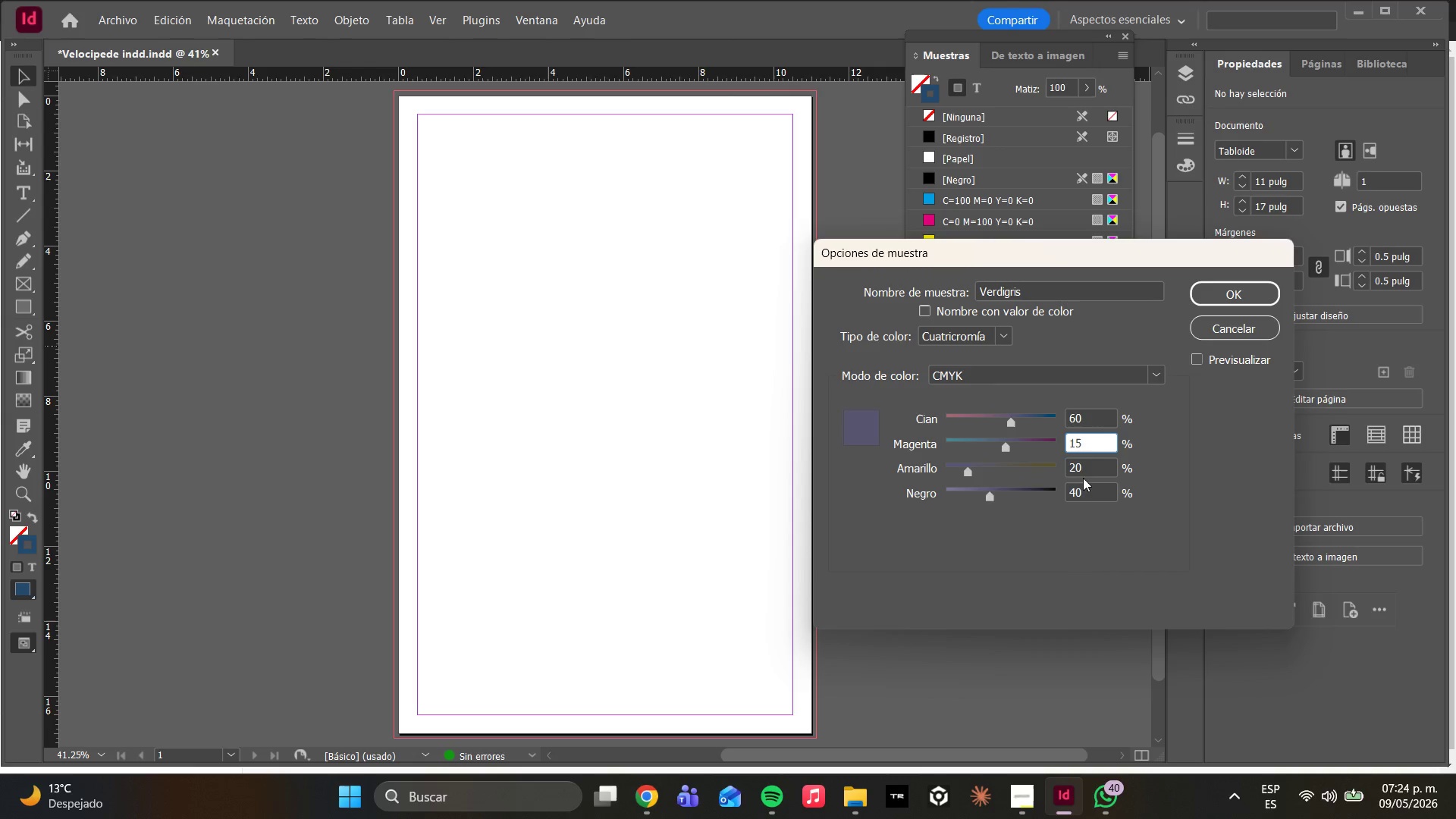 
left_click_drag(start_coordinate=[1089, 457], to_coordinate=[1046, 460])
 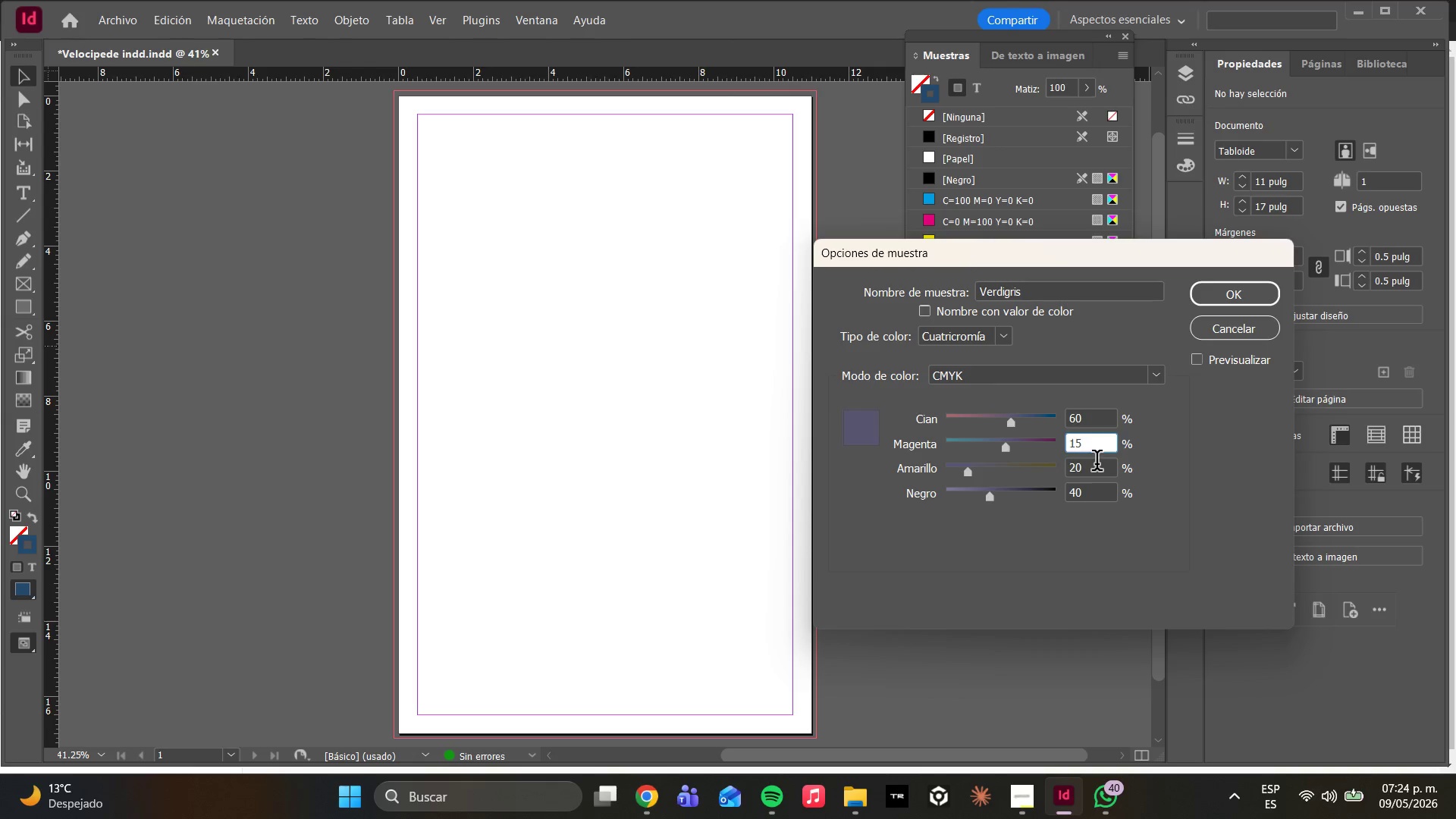 
left_click_drag(start_coordinate=[1095, 463], to_coordinate=[987, 457])
 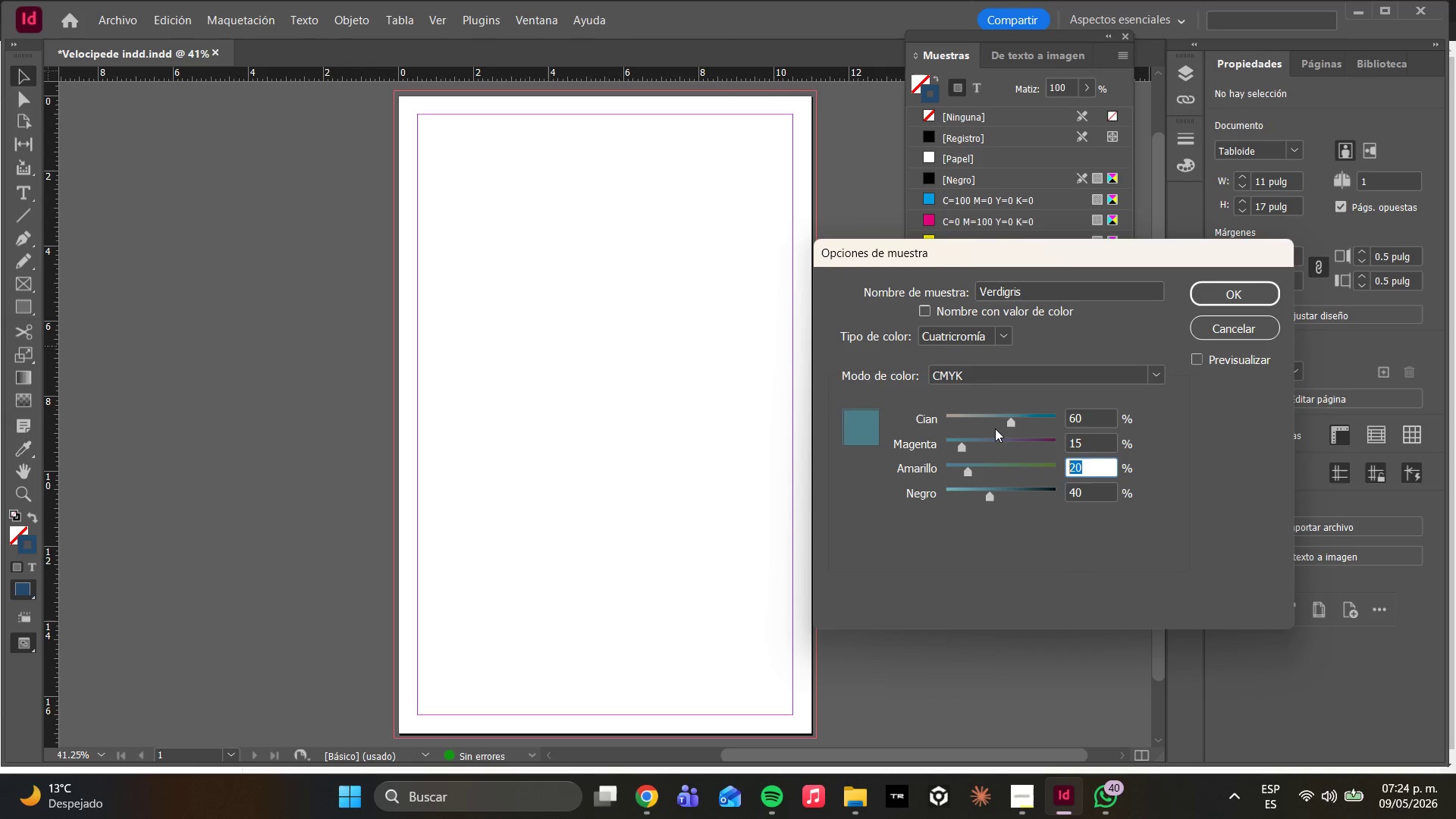 
type(45)
 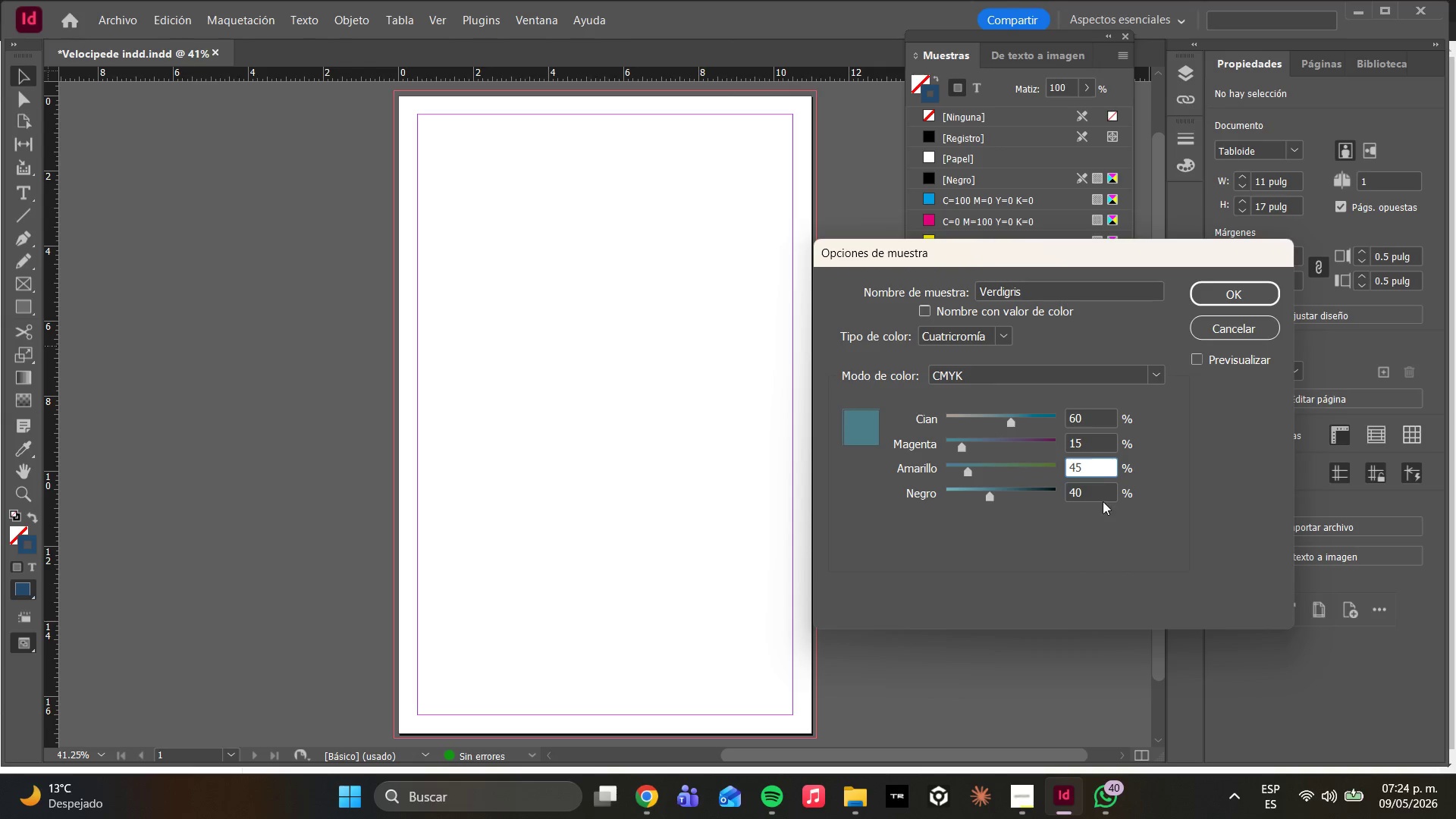 
left_click_drag(start_coordinate=[1097, 496], to_coordinate=[1016, 488])
 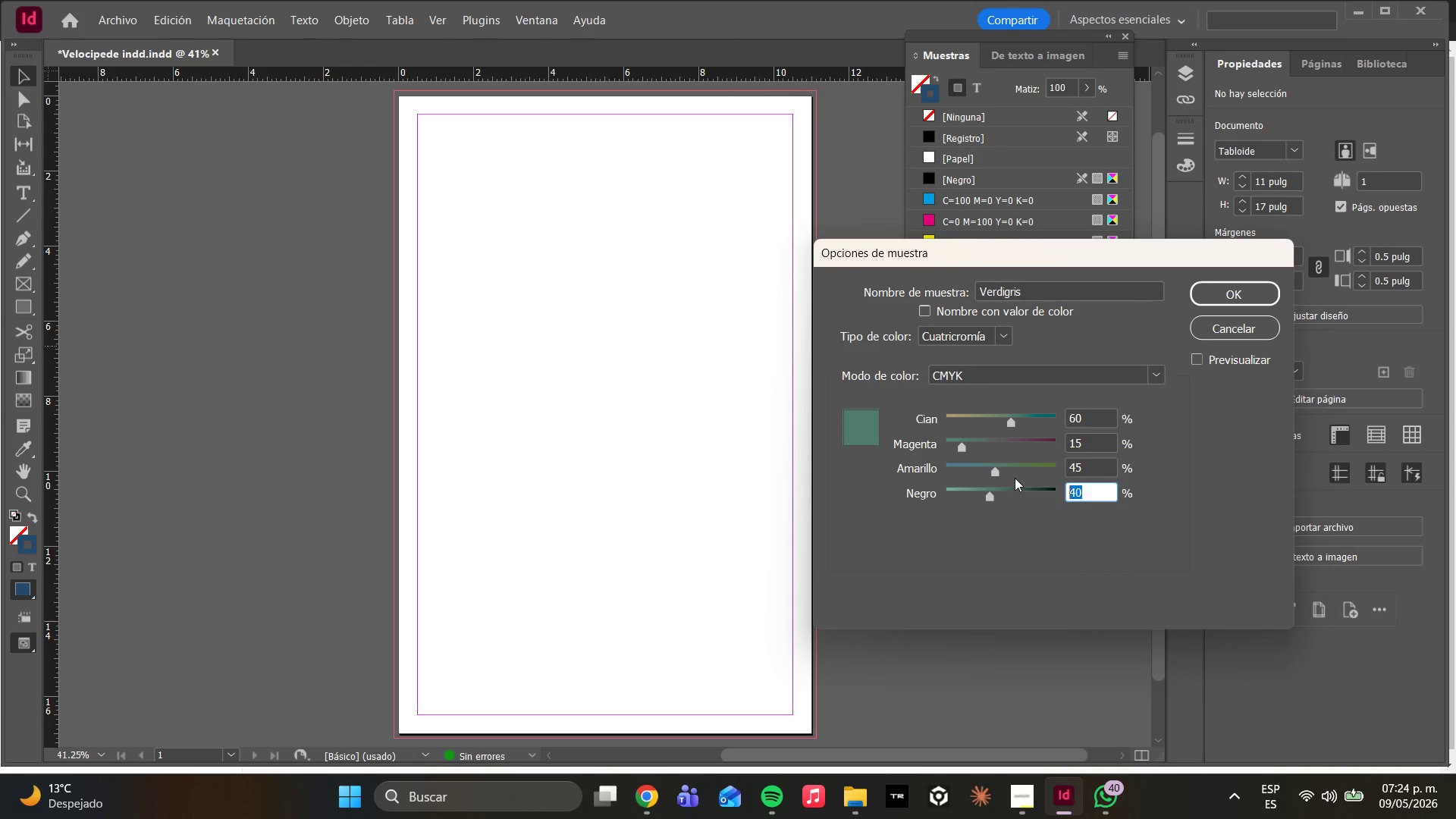 
type(20)
 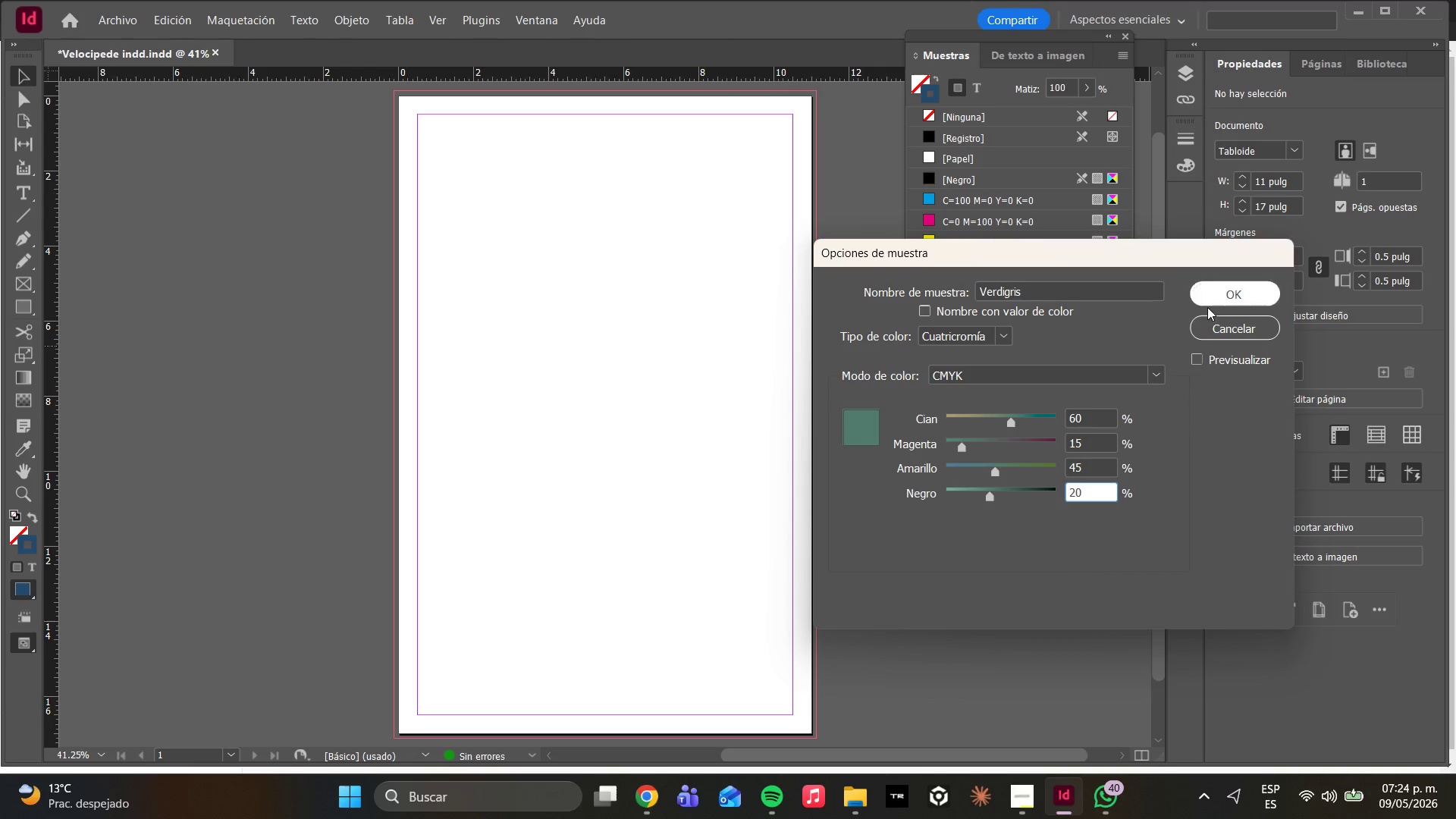 
wait(6.76)
 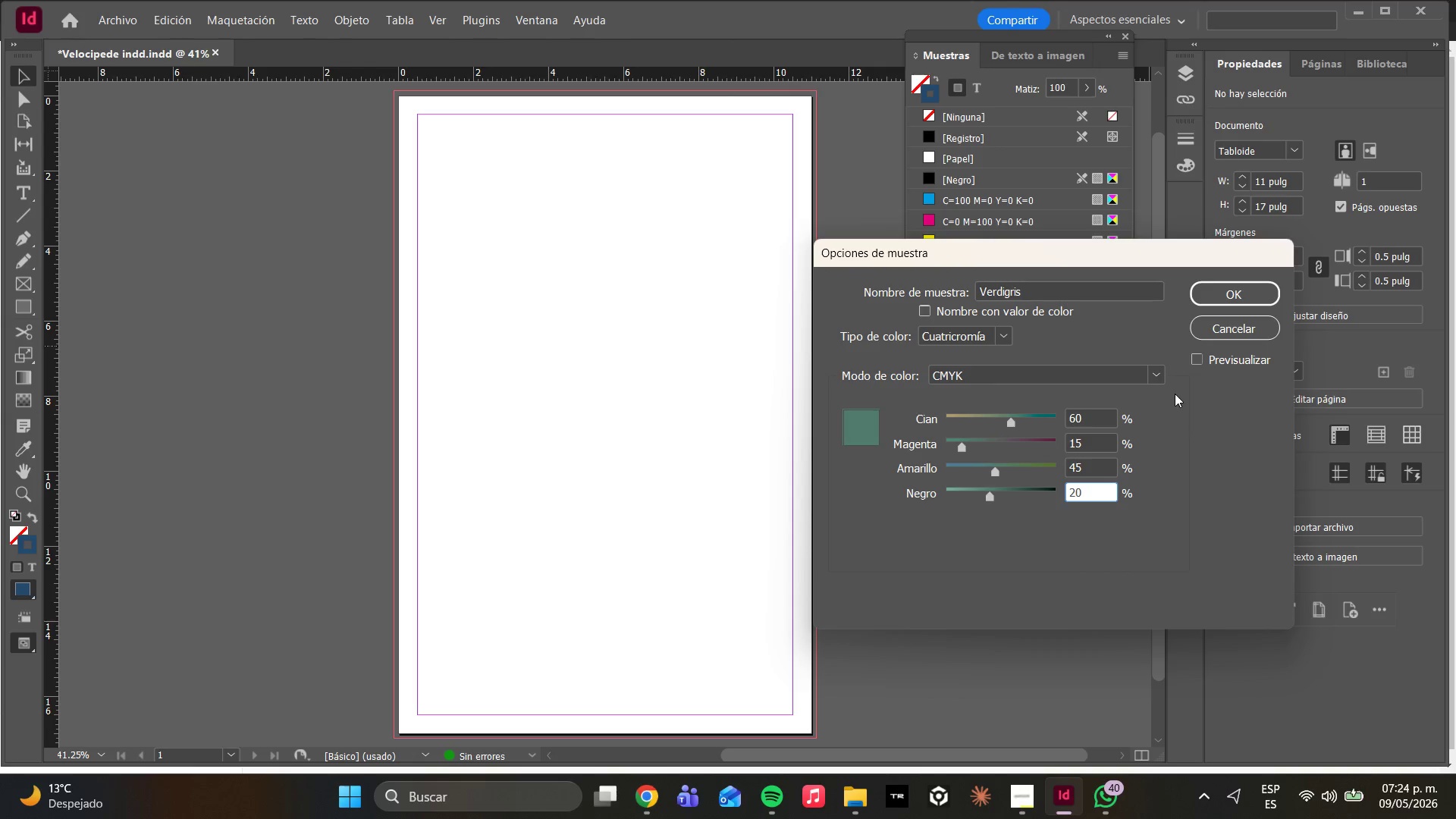 
double_click([1218, 292])
 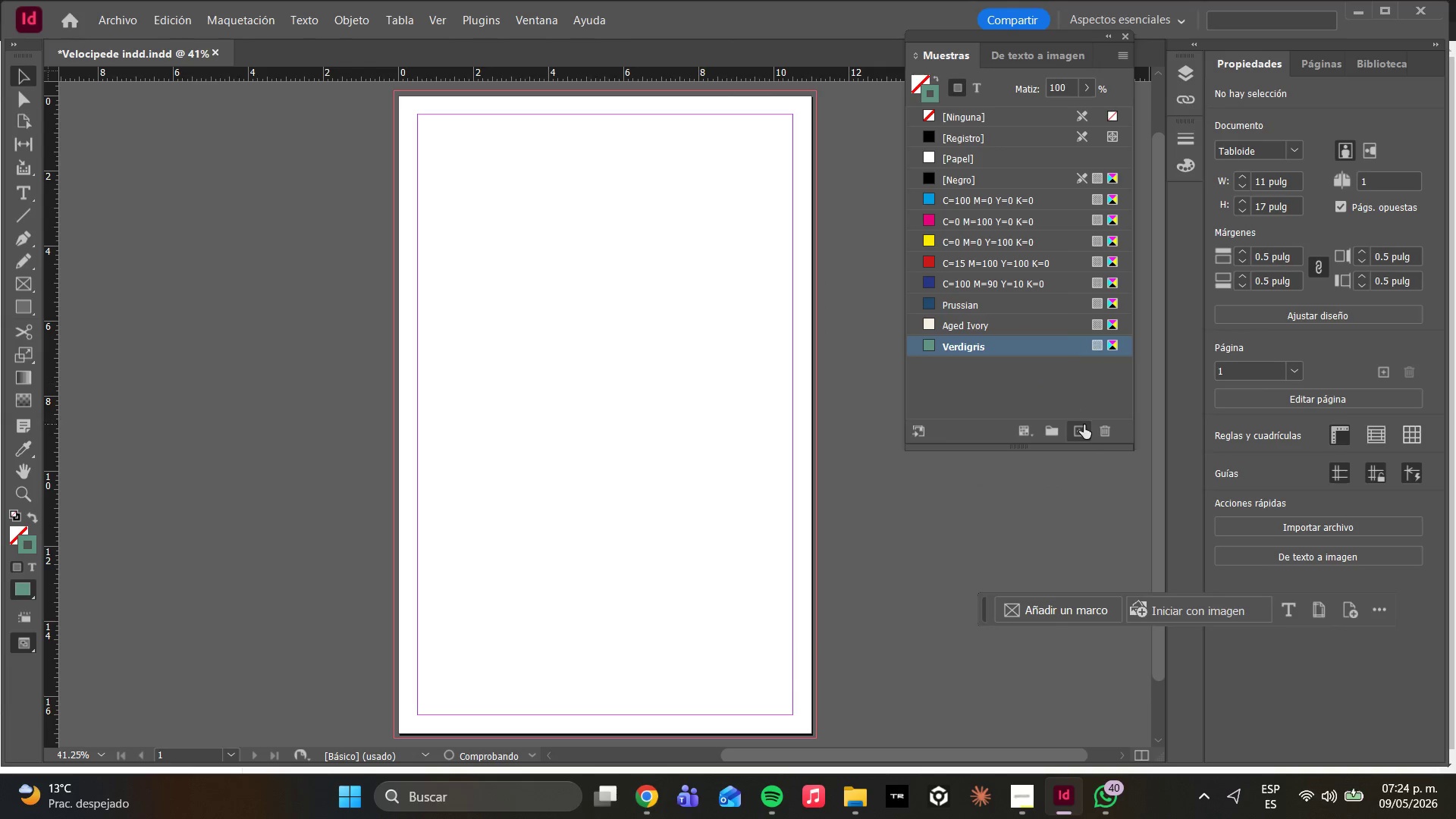 
left_click([1083, 435])
 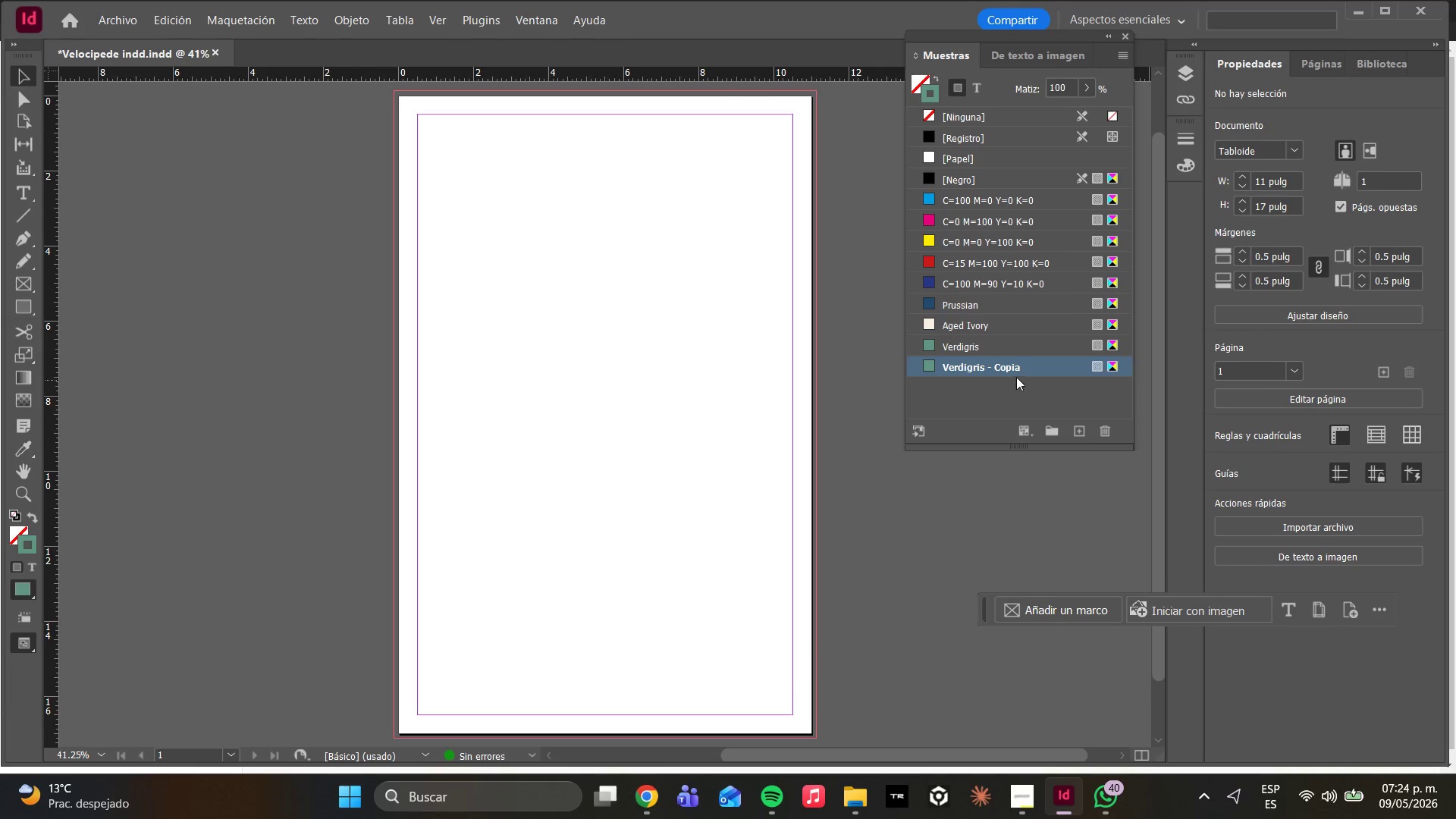 
double_click([1003, 366])
 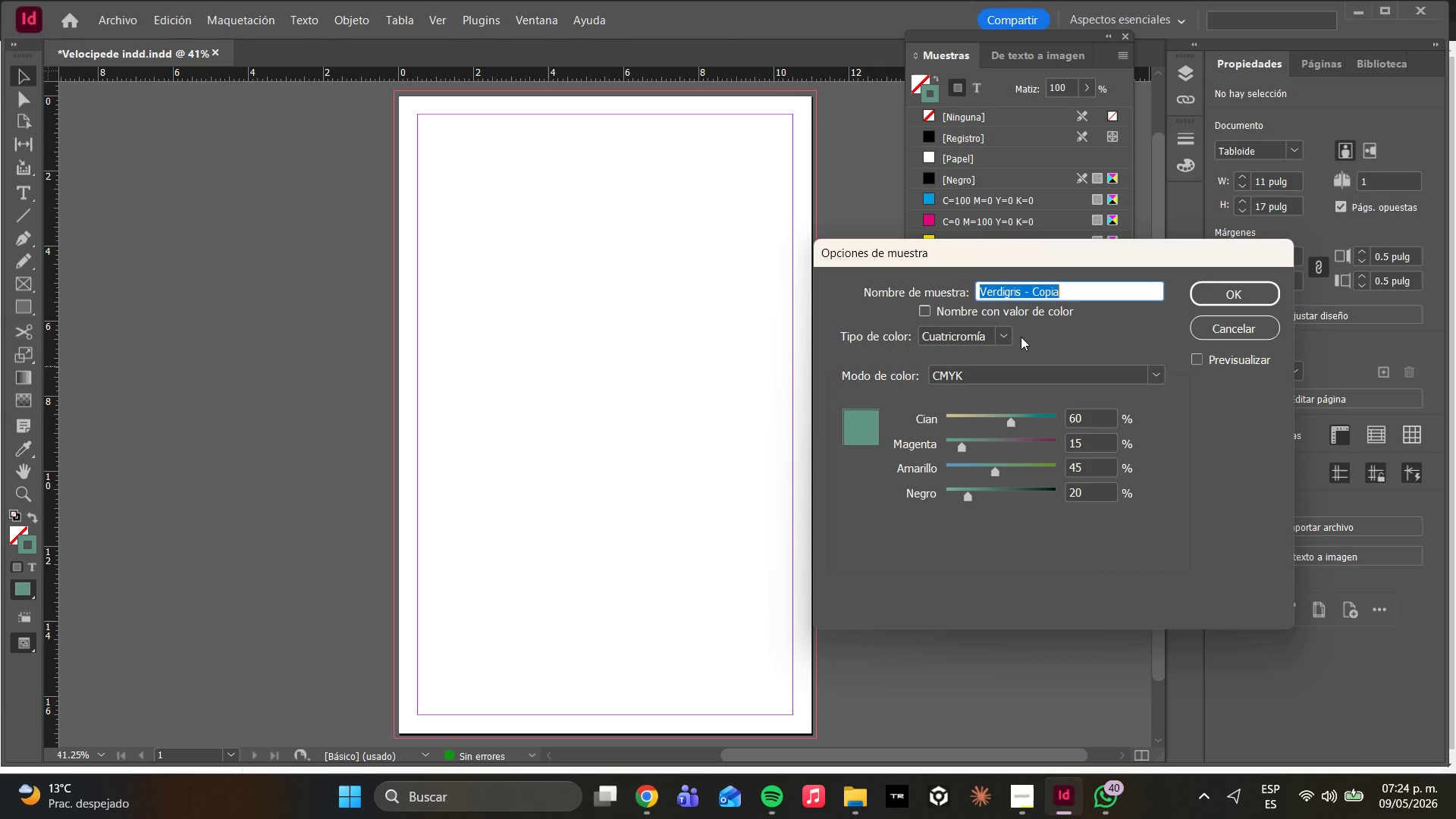 
wait(8.74)
 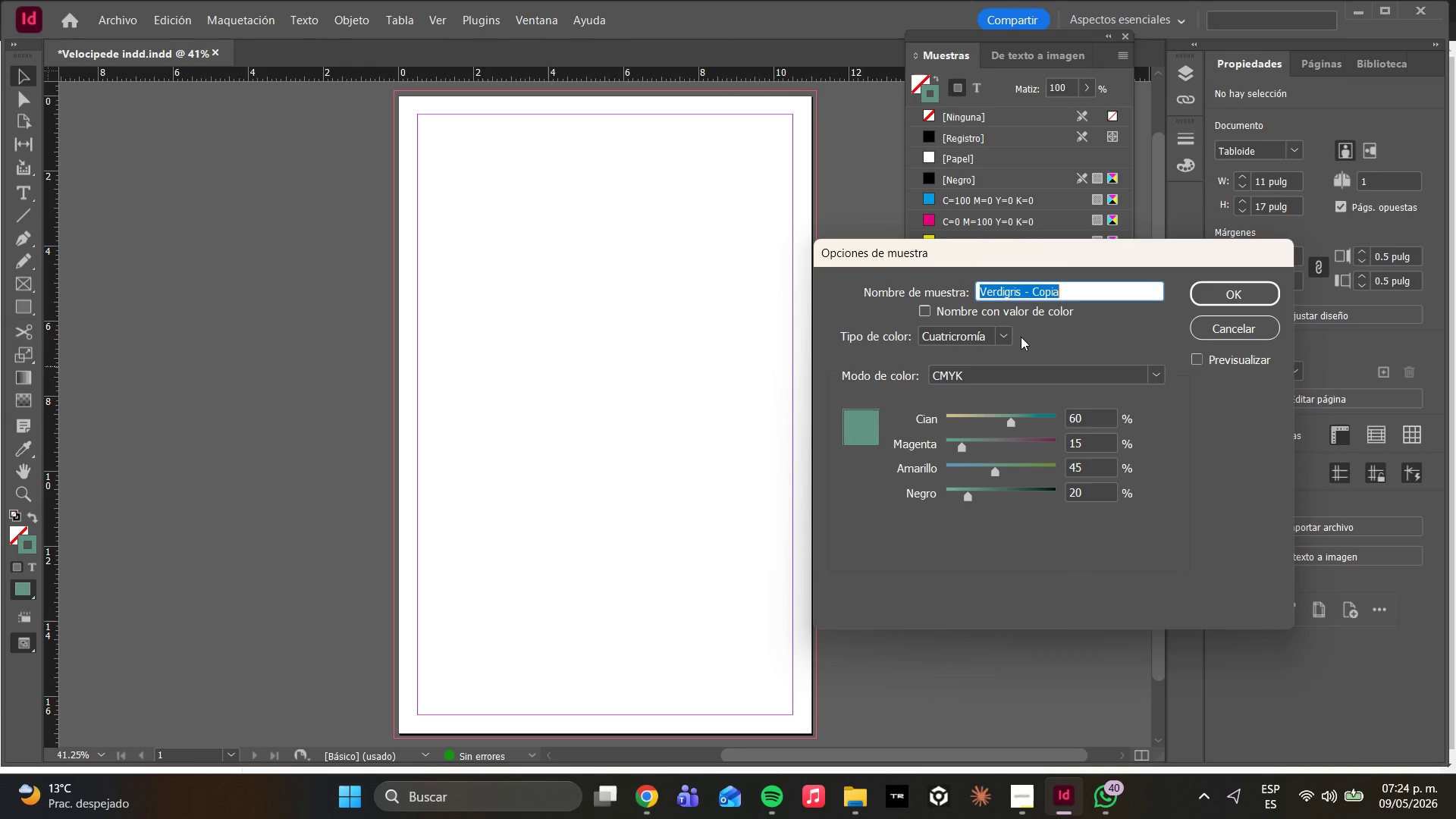 
key(5)
 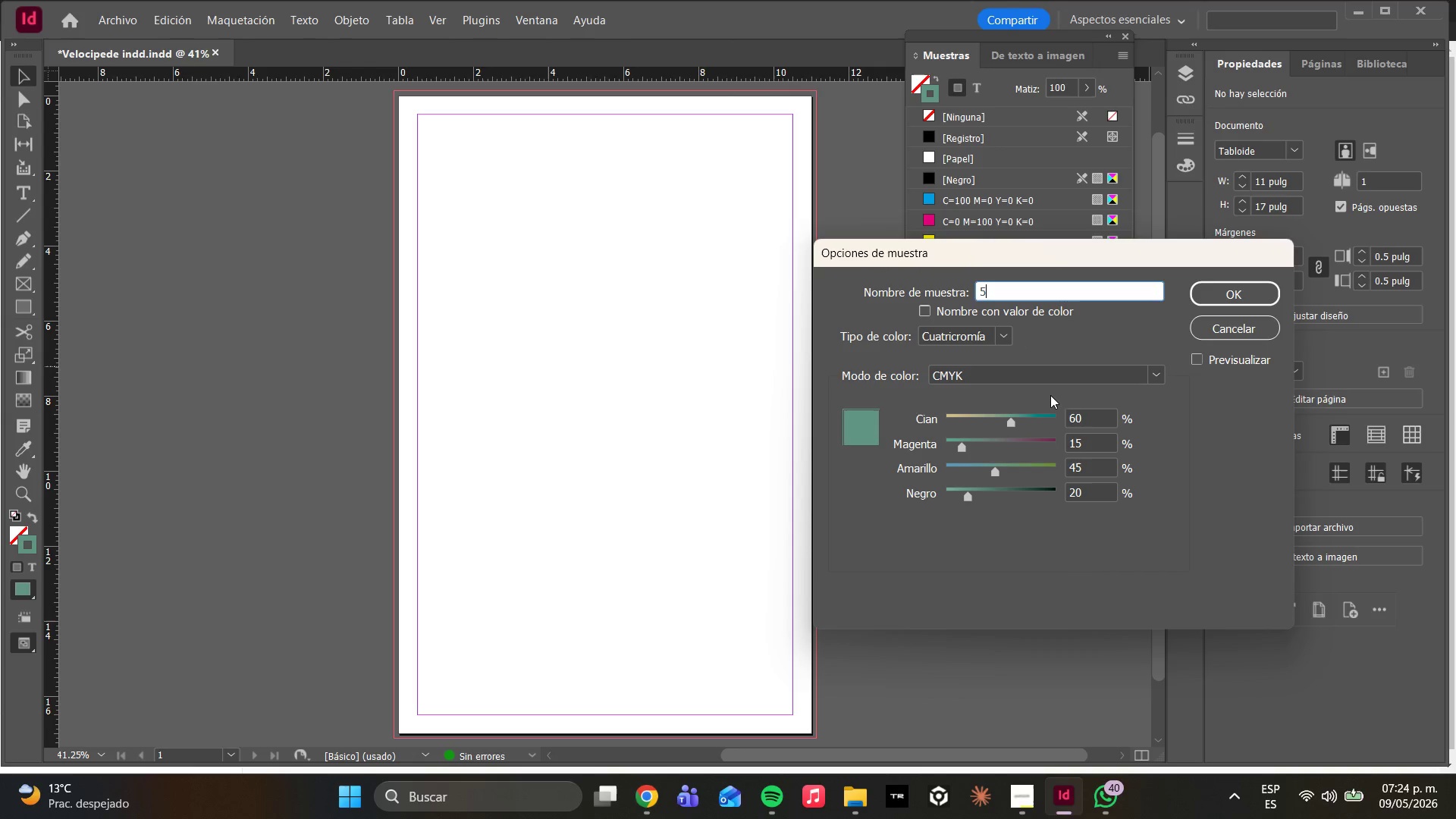 
key(Backspace)
type(sienna)
 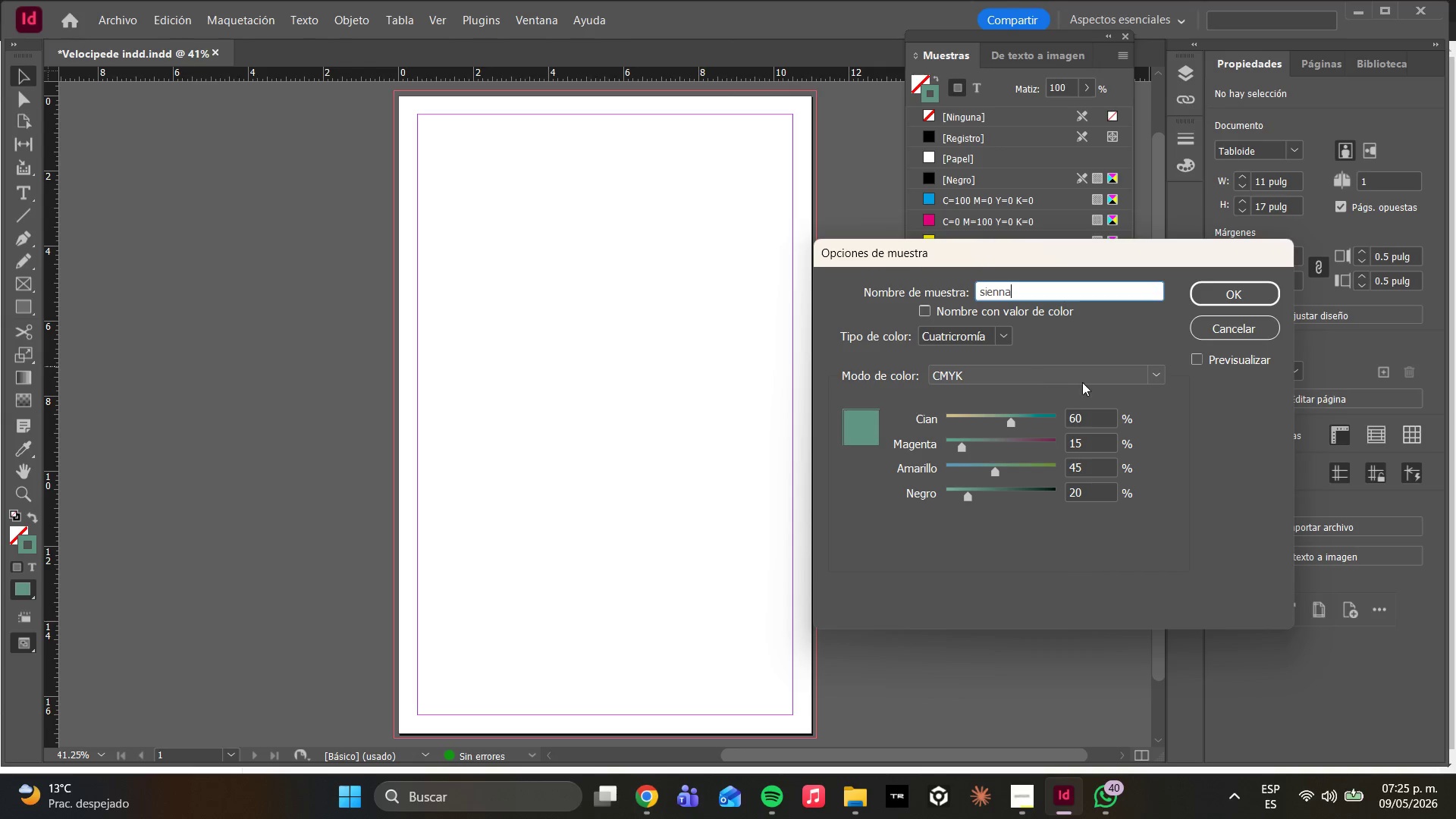 
left_click_drag(start_coordinate=[1085, 415], to_coordinate=[1056, 403])
 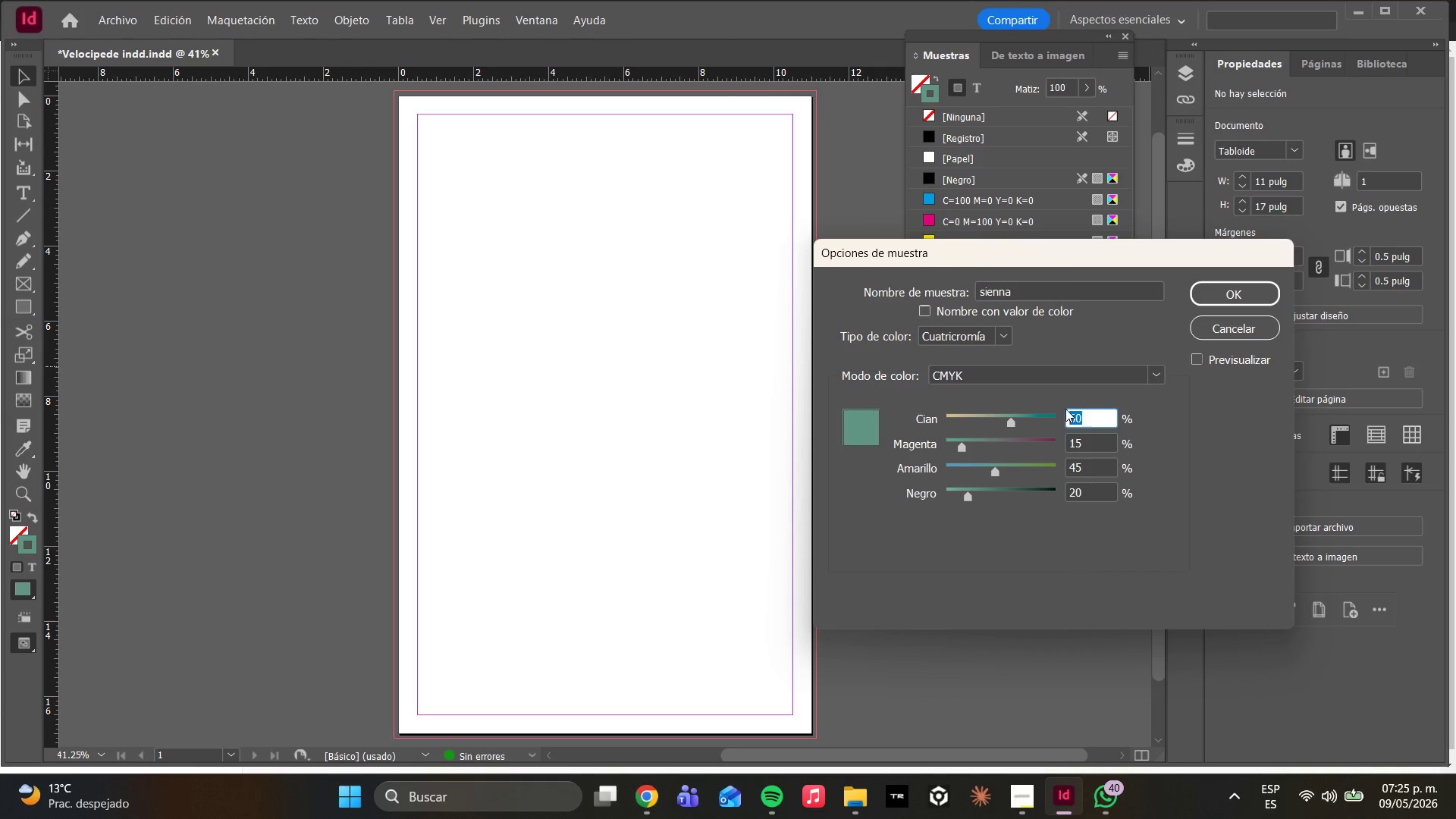 
type(565)
 